 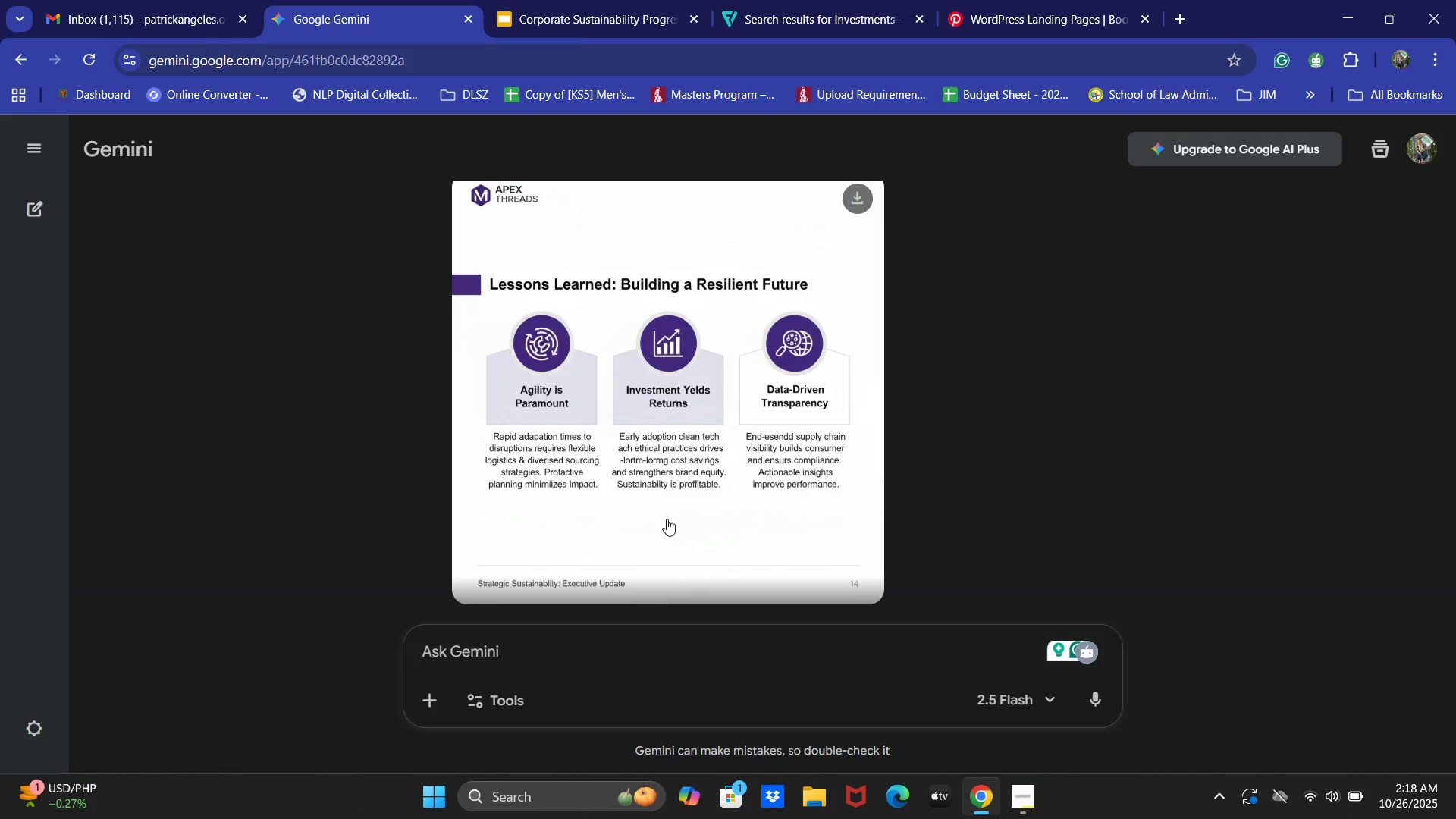 
key(Alt+Tab)
 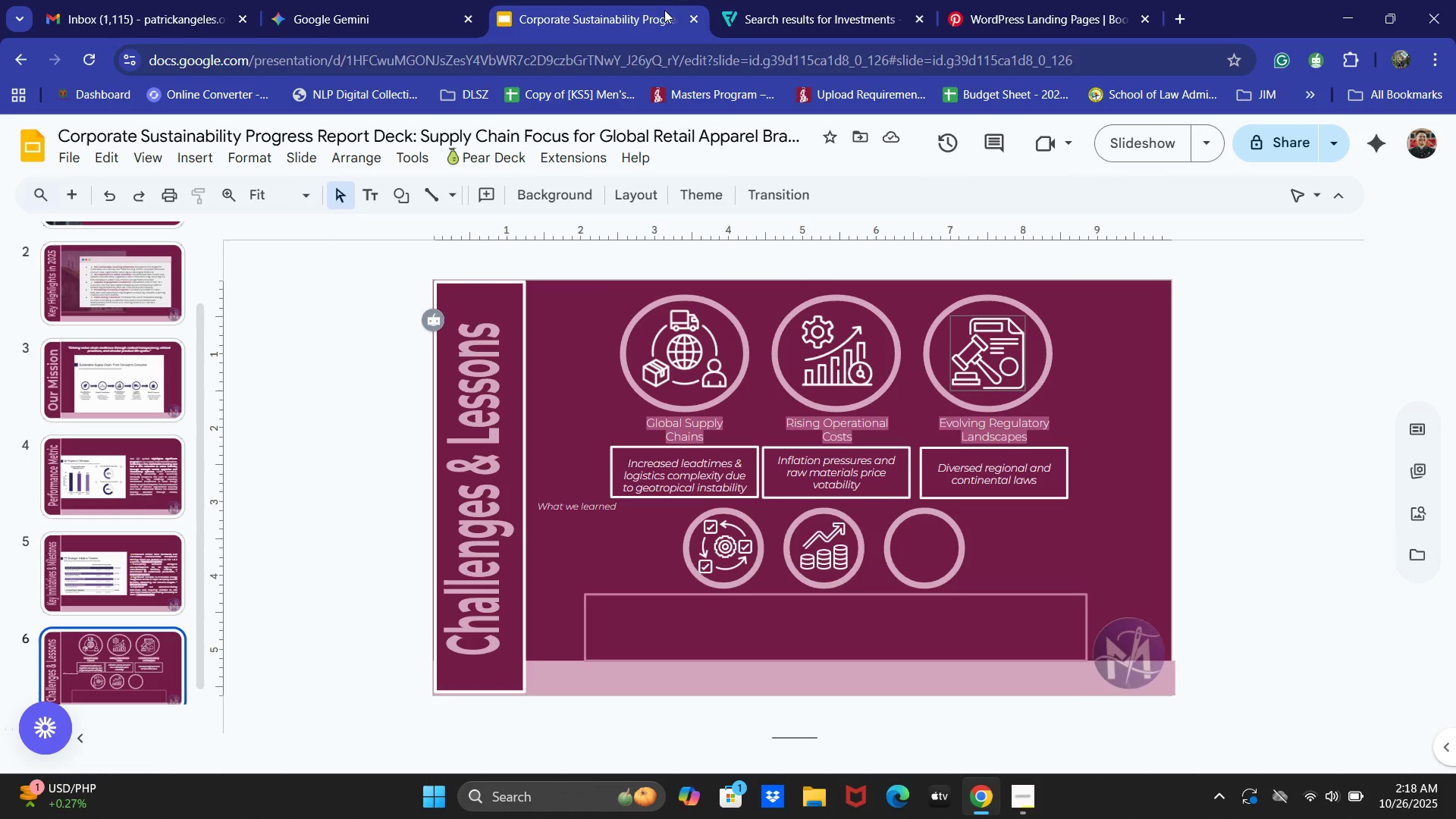 
left_click([777, 0])
 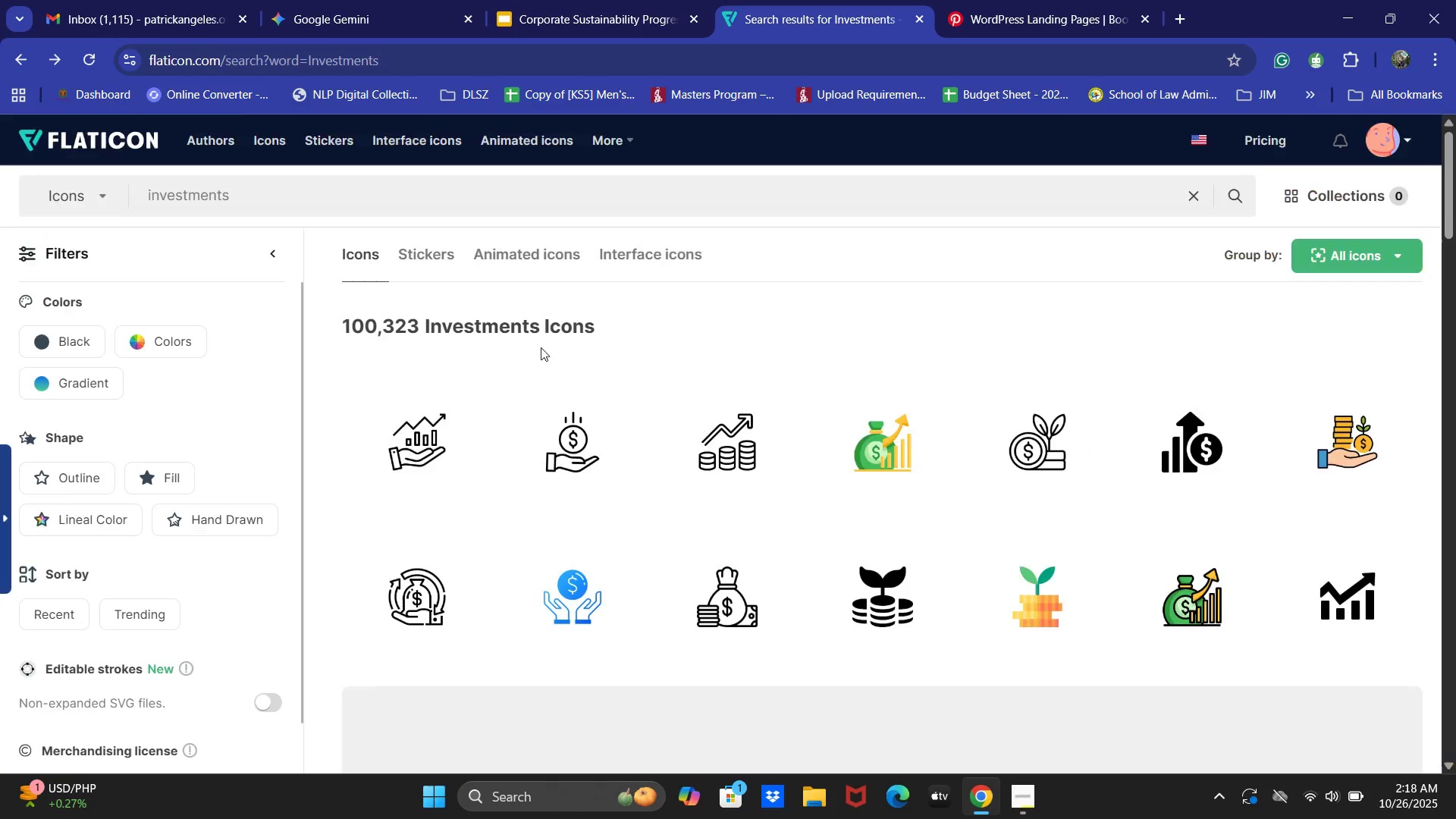 
left_click([350, 179])
 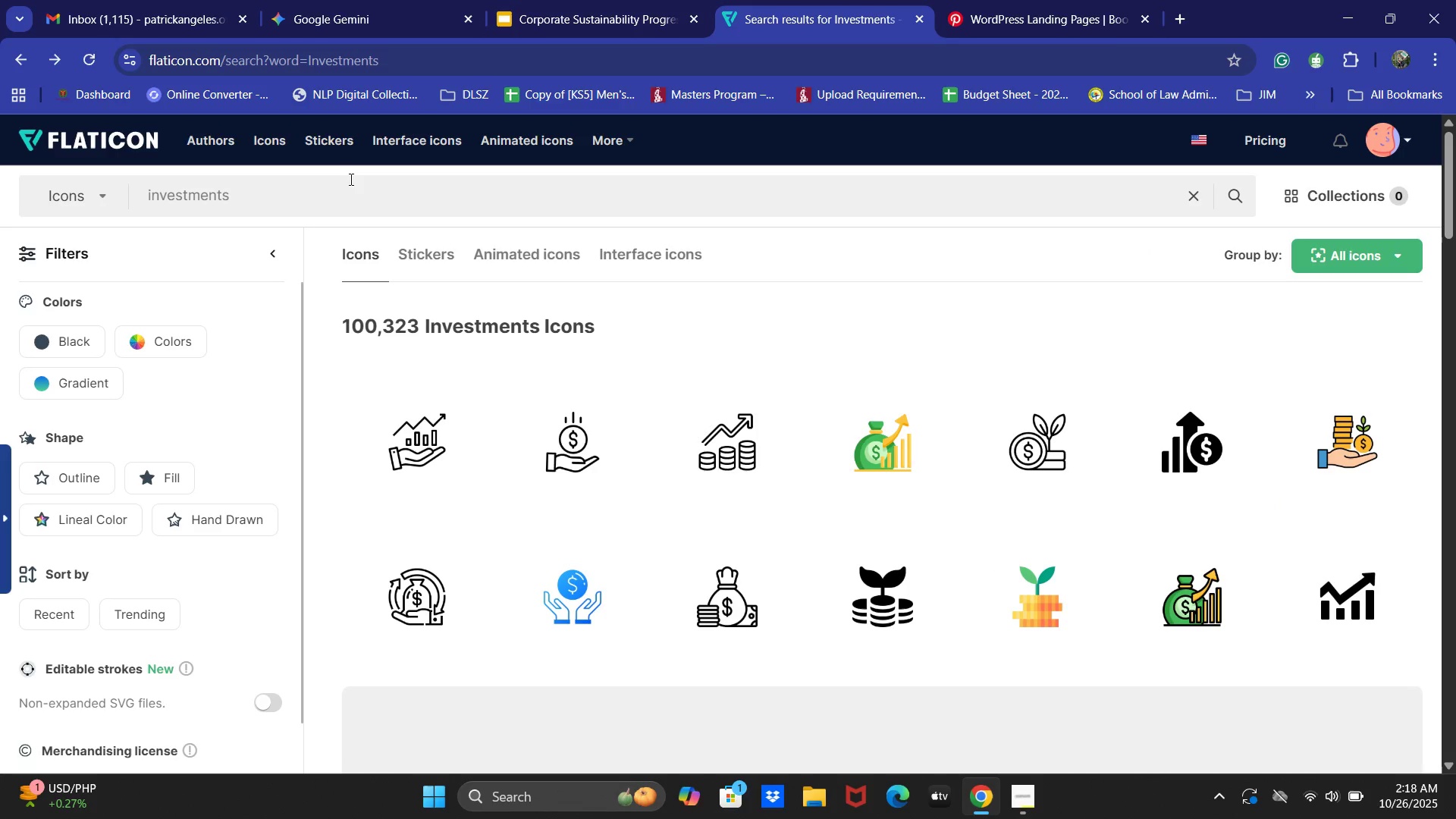 
key(Control+ControlLeft)
 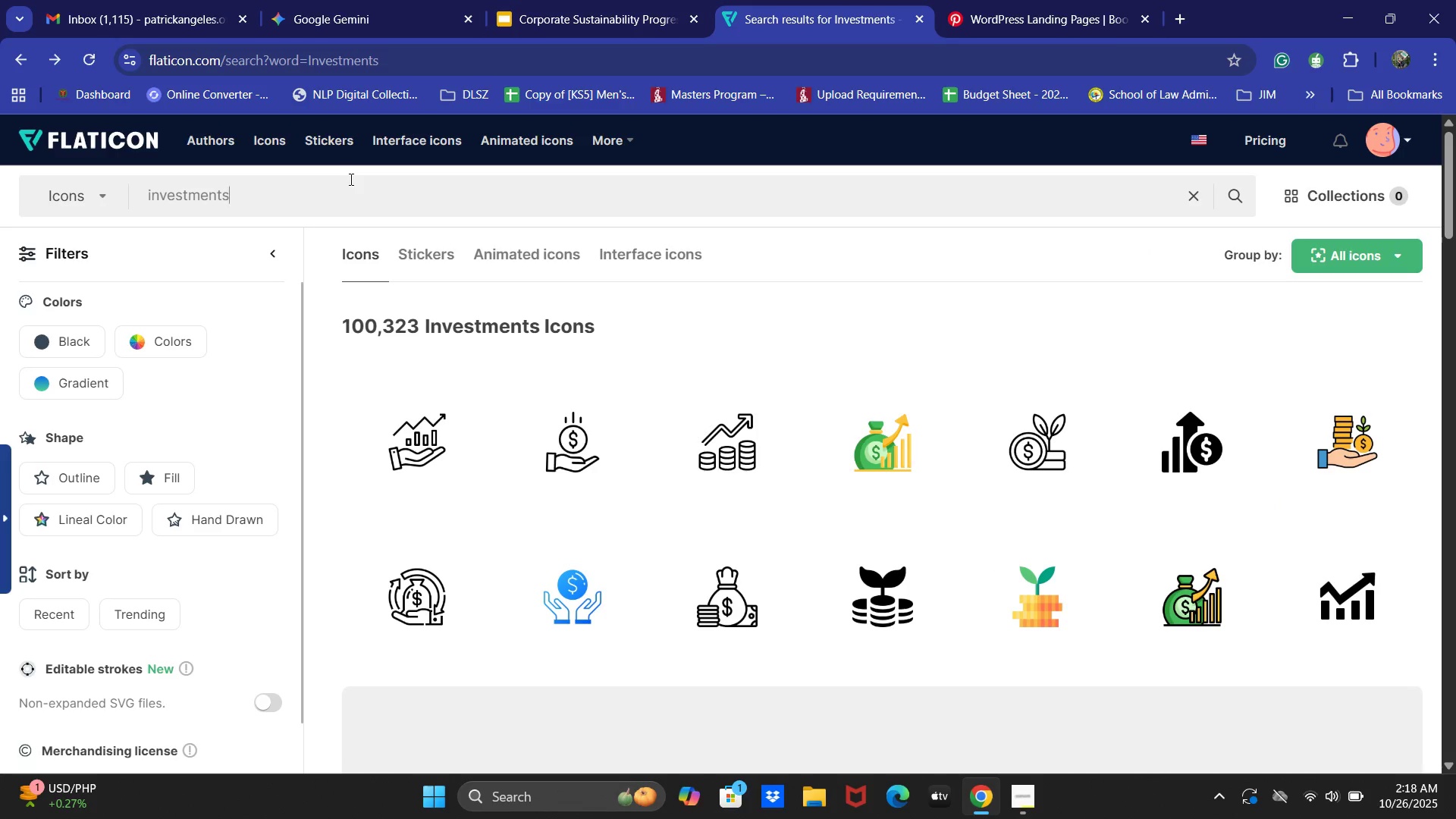 
key(Control+A)
 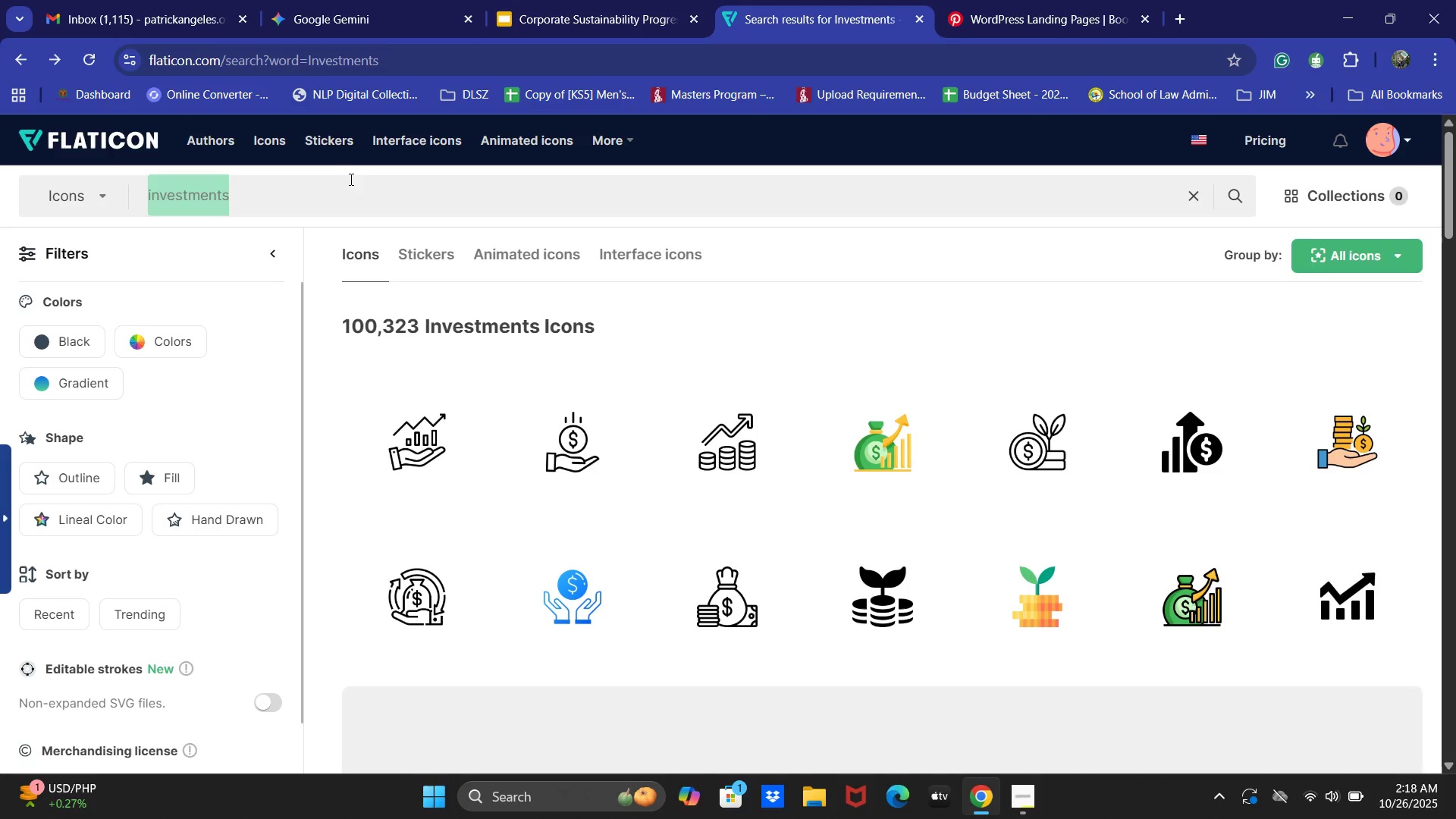 
type(Data )
key(Backspace)
type(-driven)
 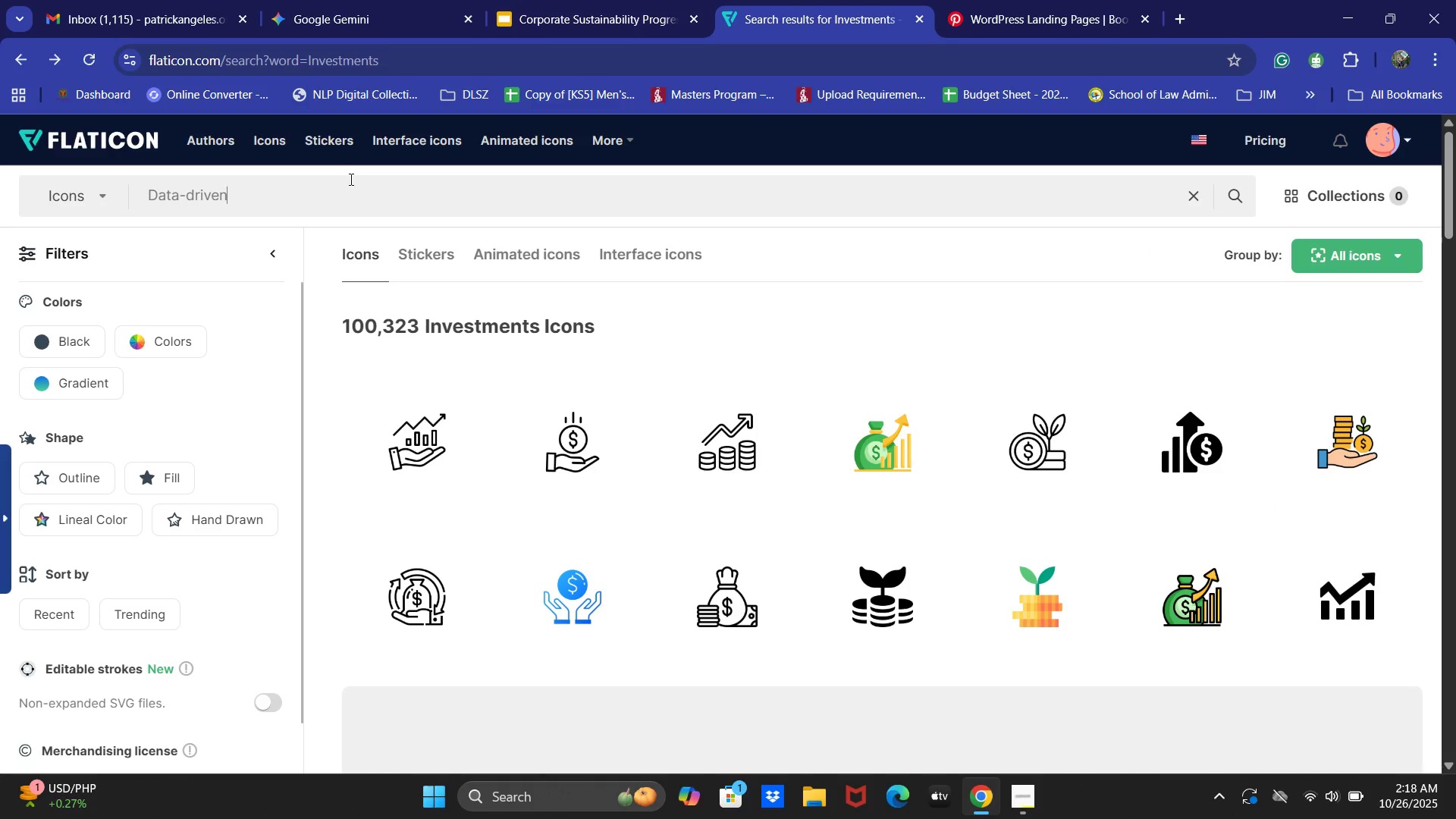 
key(Enter)
 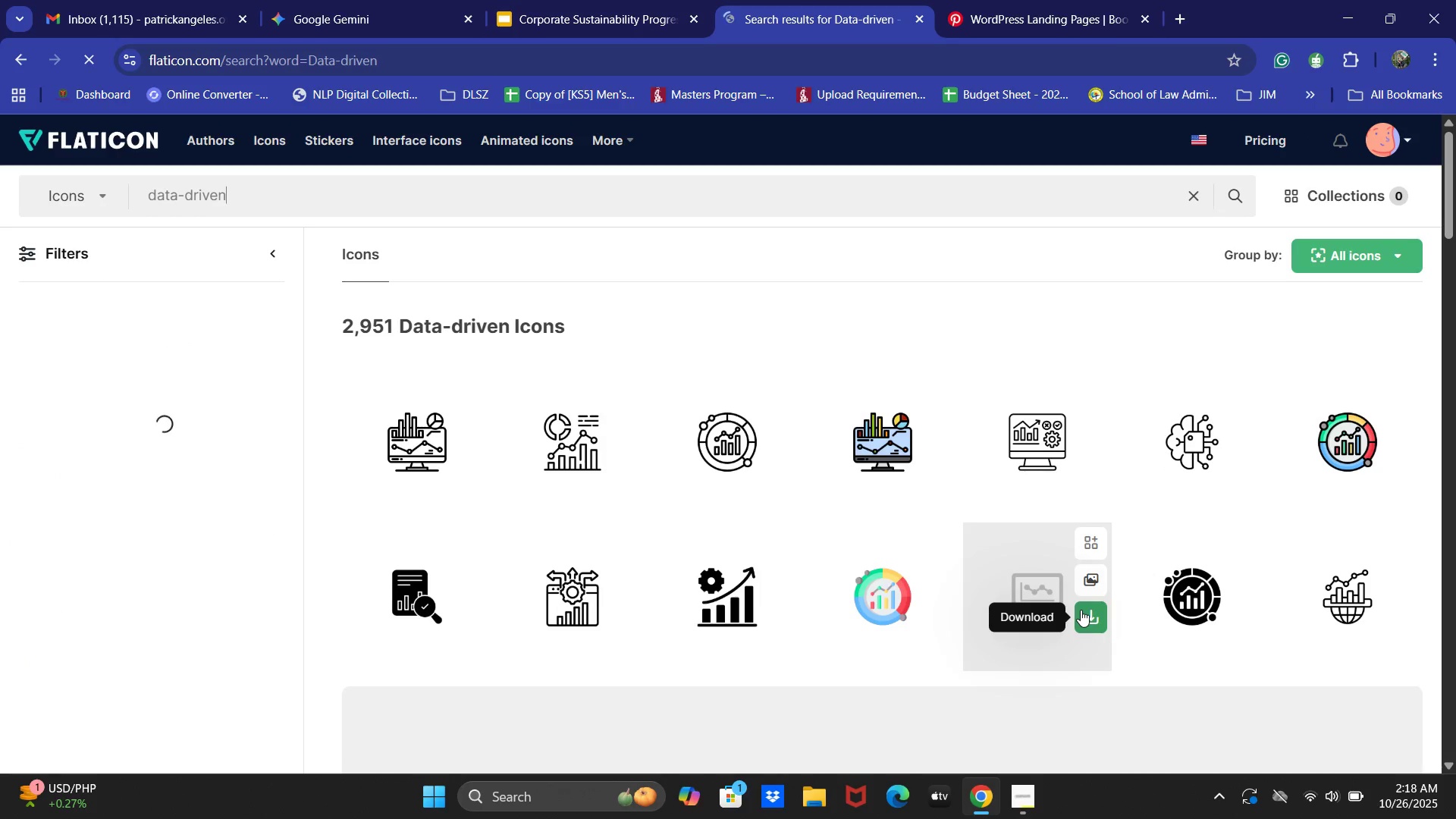 
mouse_move([961, 506])
 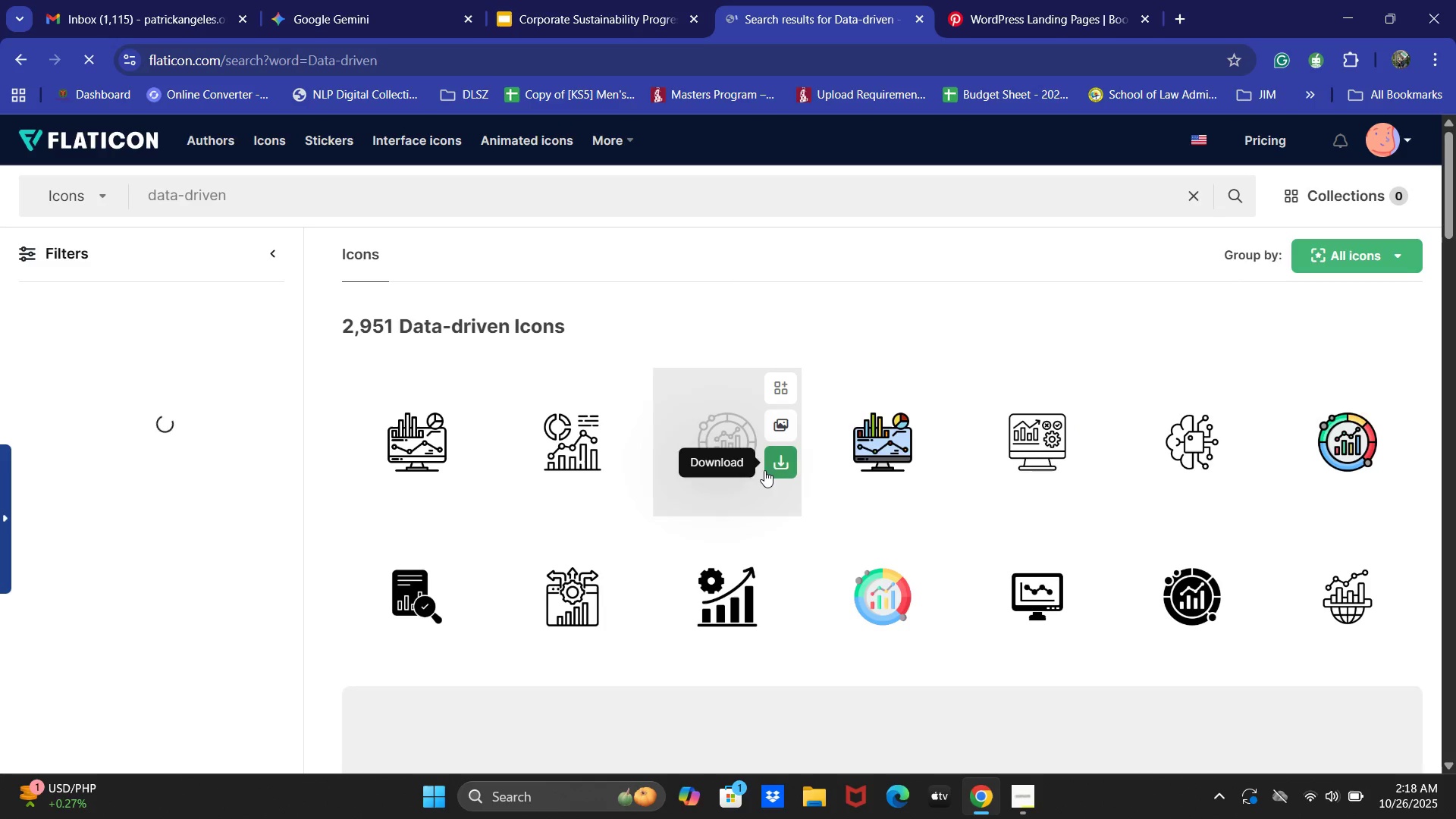 
left_click([732, 453])
 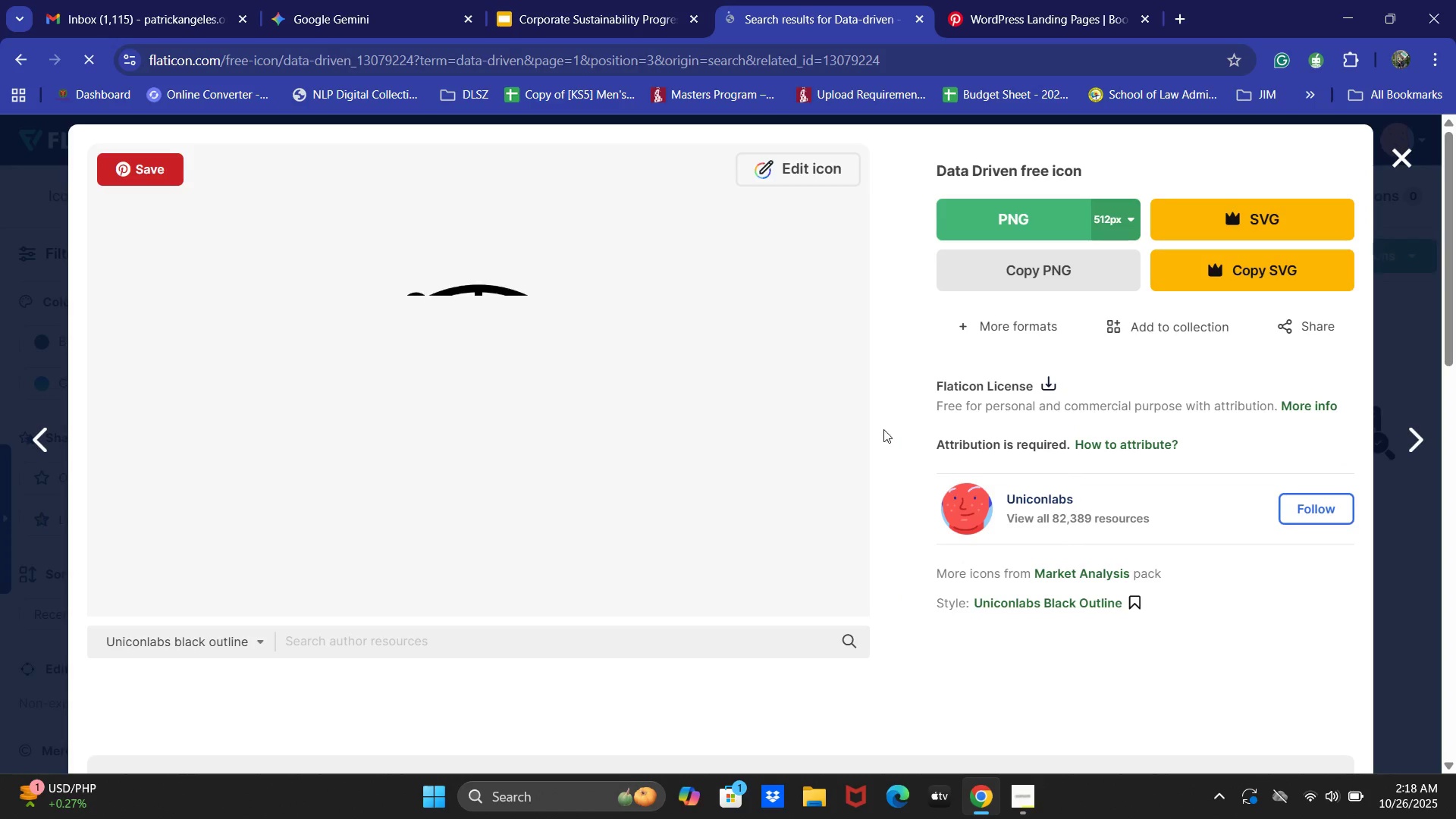 
left_click([1009, 254])
 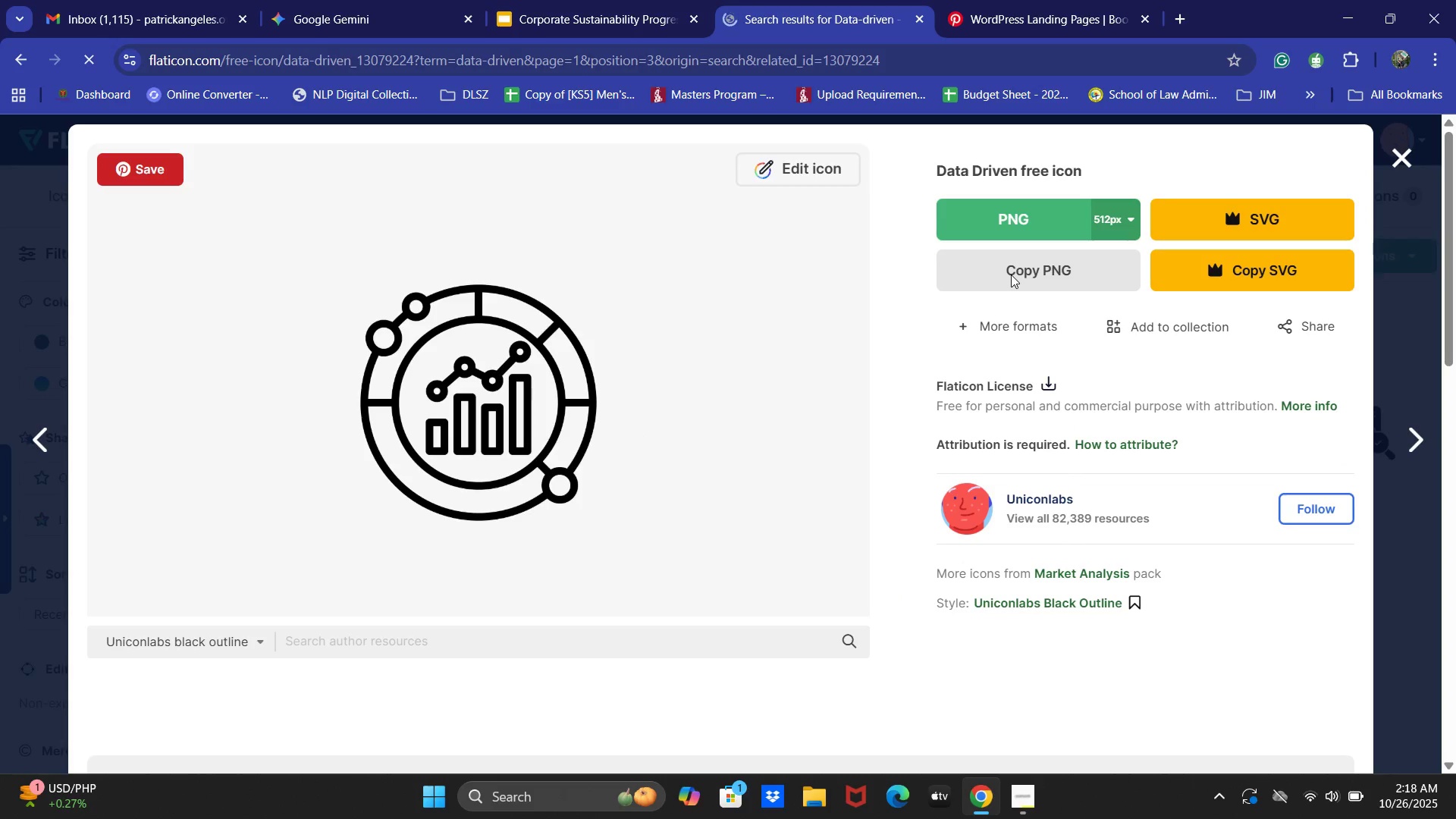 
left_click([1011, 275])
 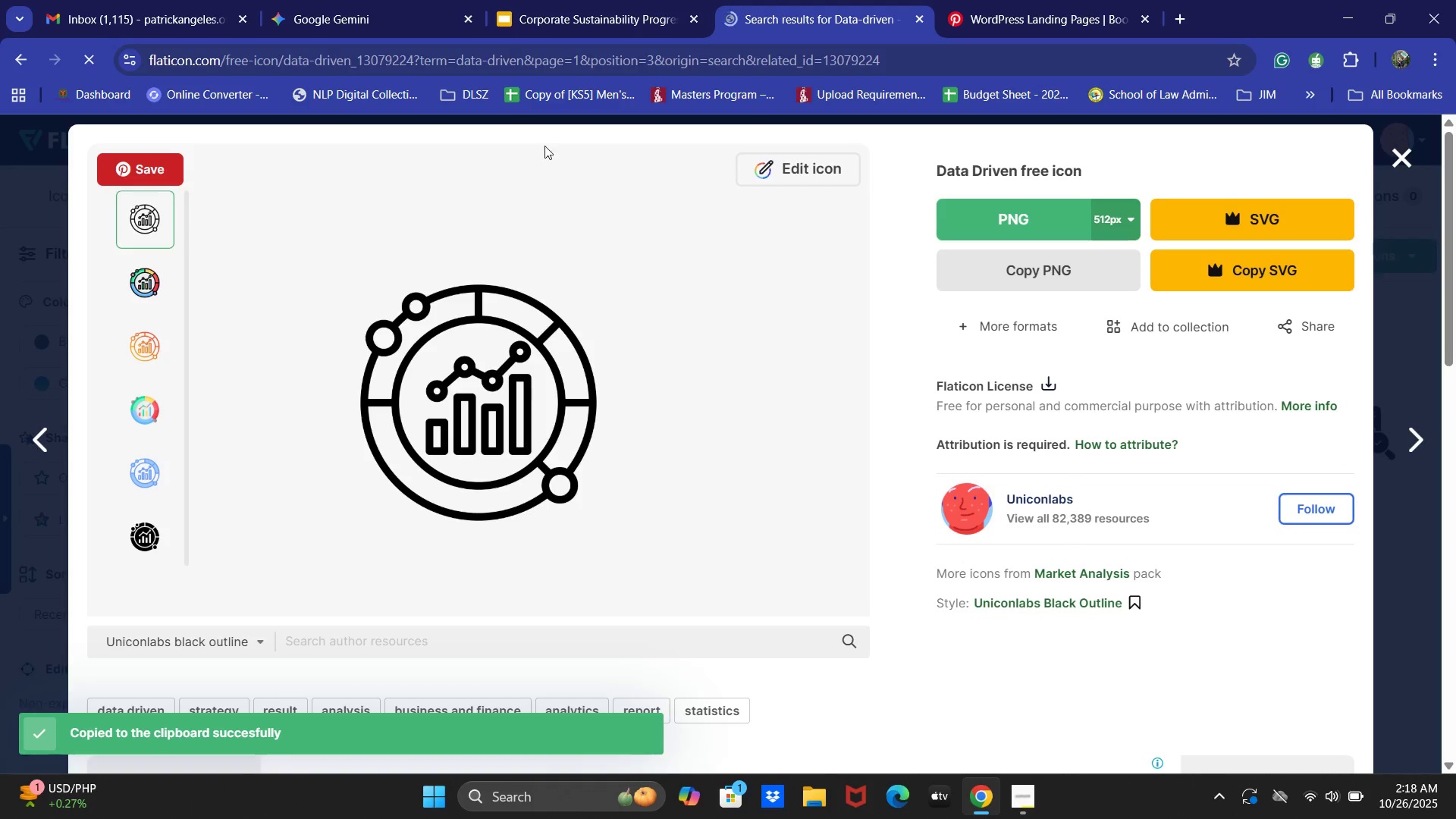 
left_click([567, 0])
 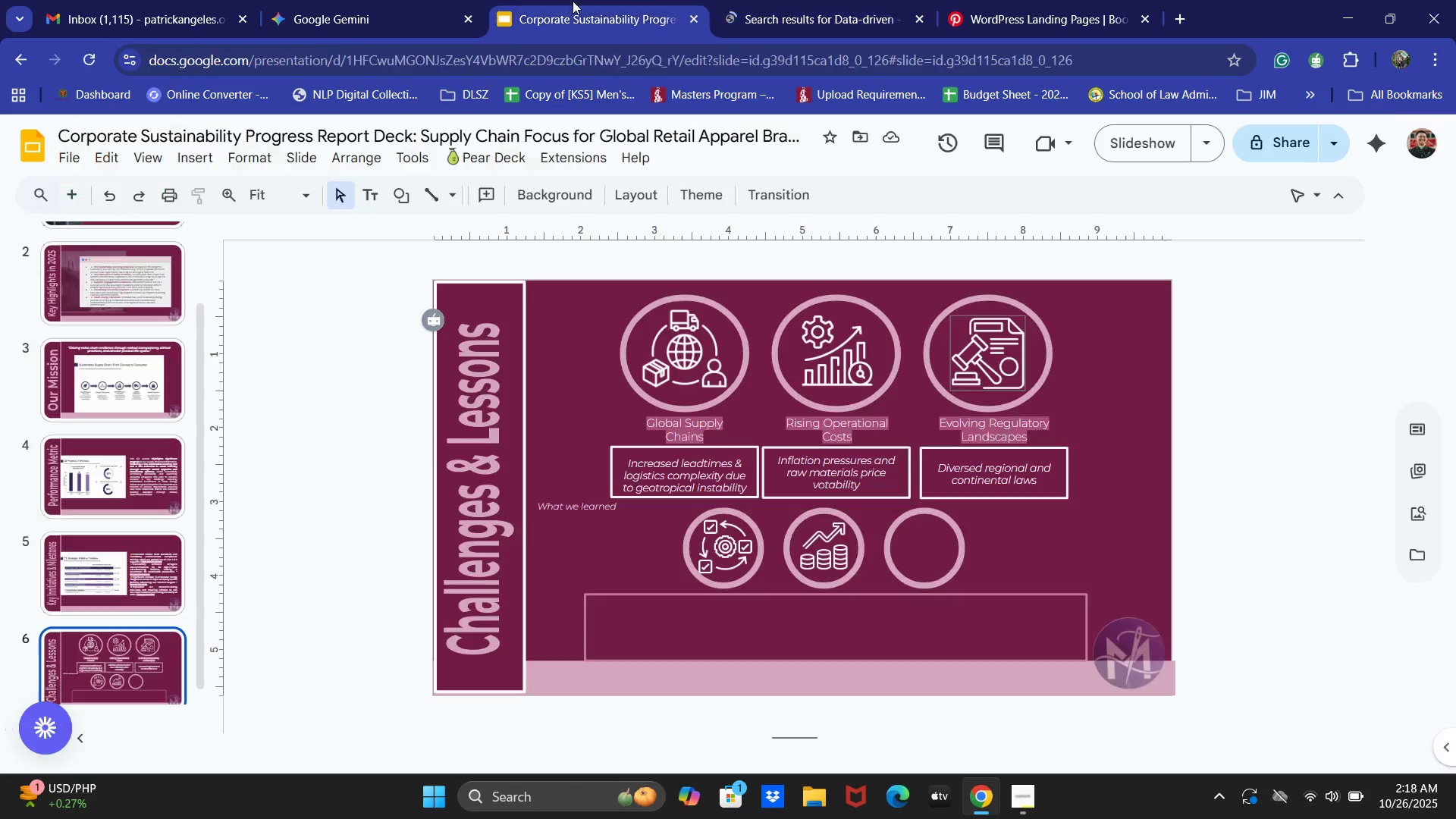 
key(Control+ControlLeft)
 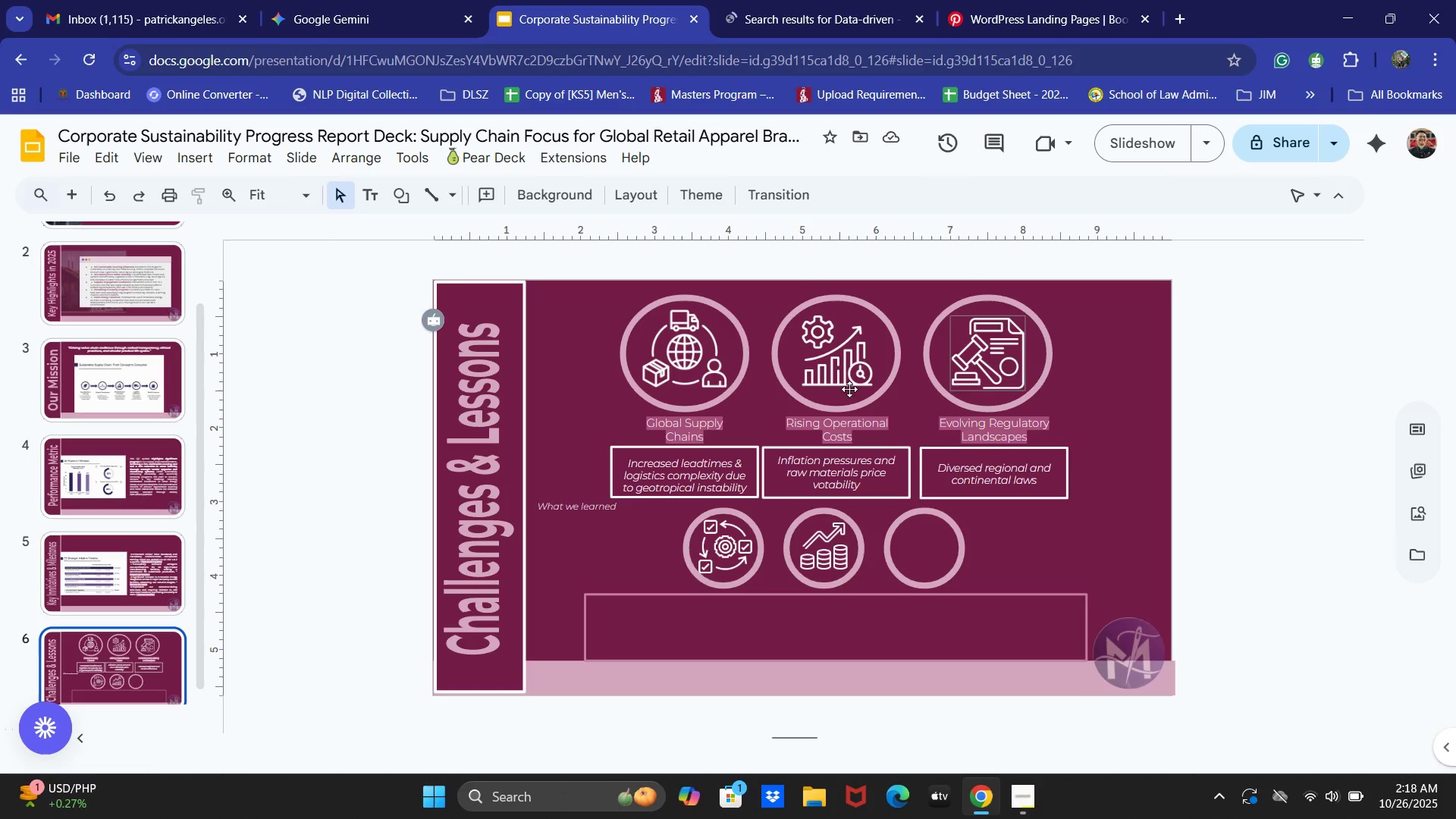 
key(Control+V)
 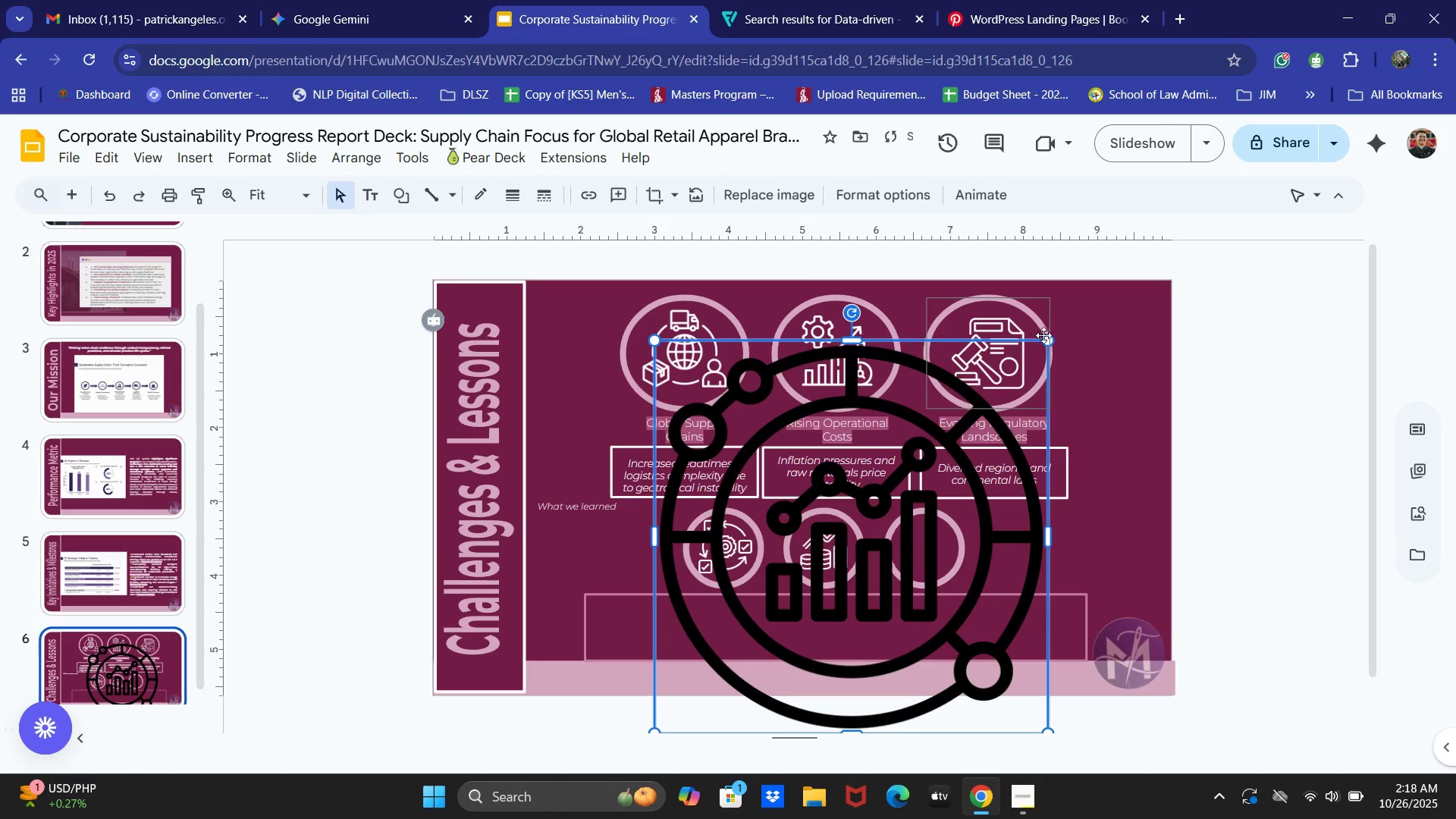 
left_click_drag(start_coordinate=[1049, 338], to_coordinate=[655, 673])
 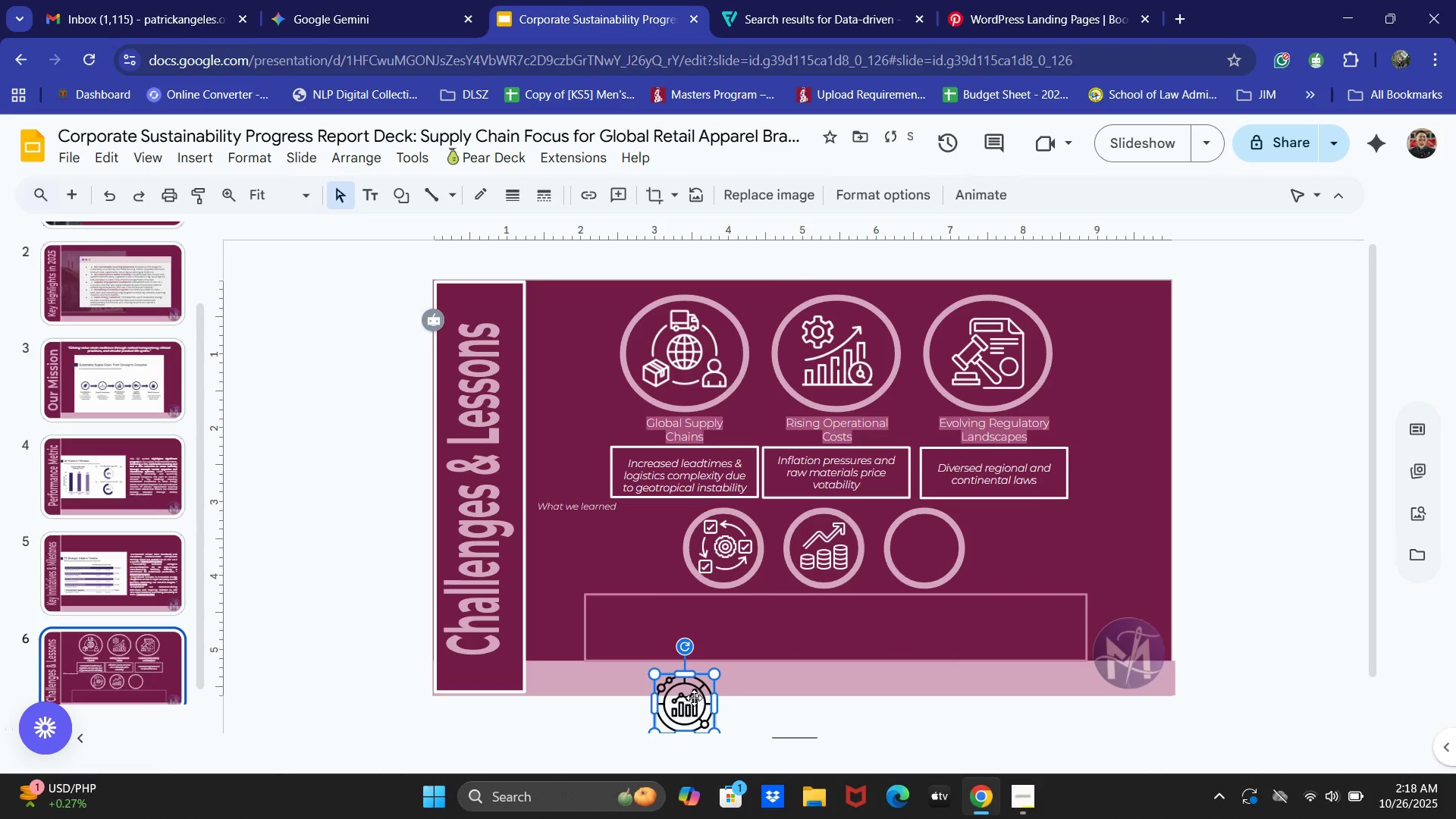 
left_click_drag(start_coordinate=[692, 698], to_coordinate=[930, 542])
 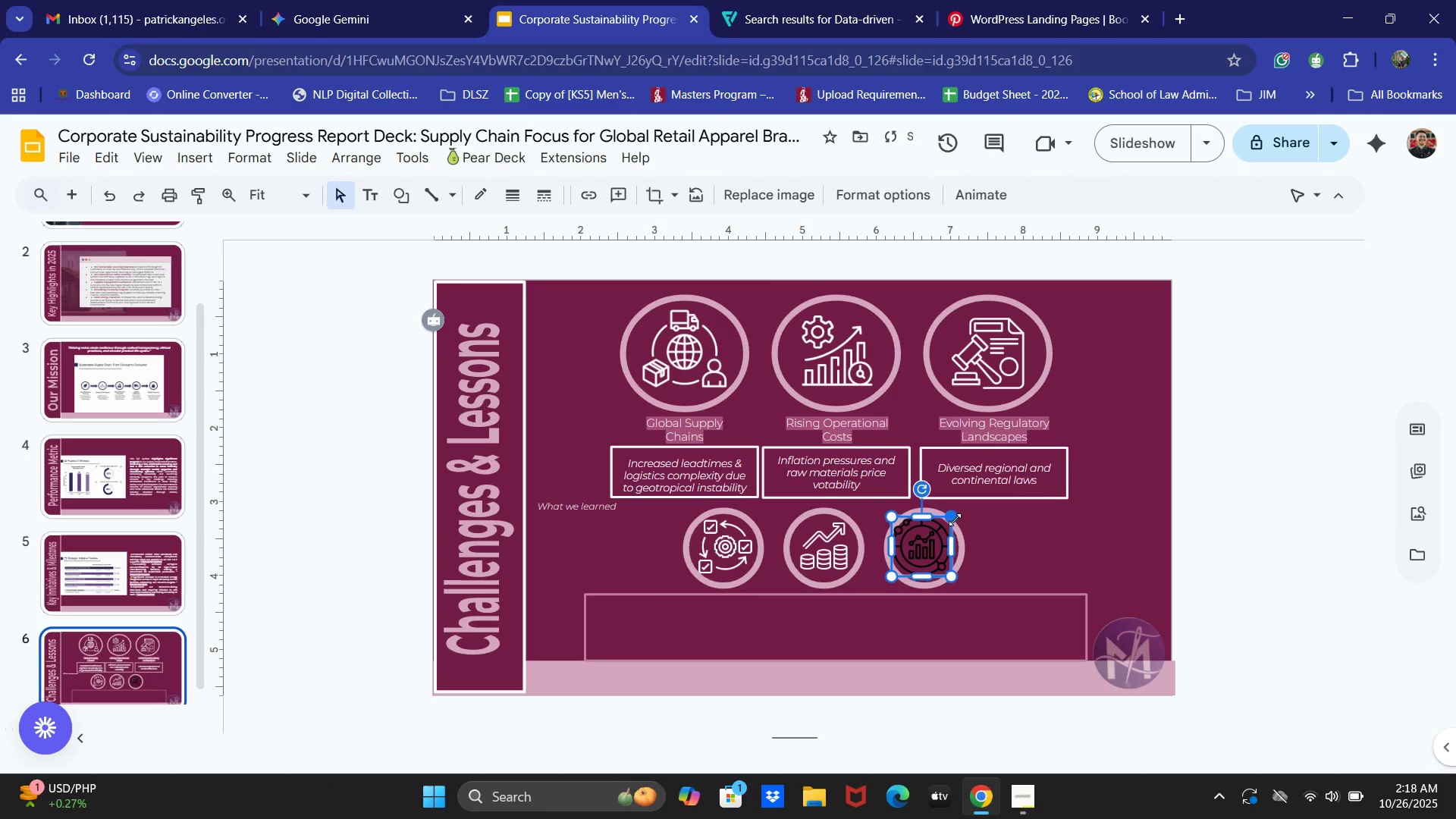 
left_click_drag(start_coordinate=[955, 518], to_coordinate=[941, 532])
 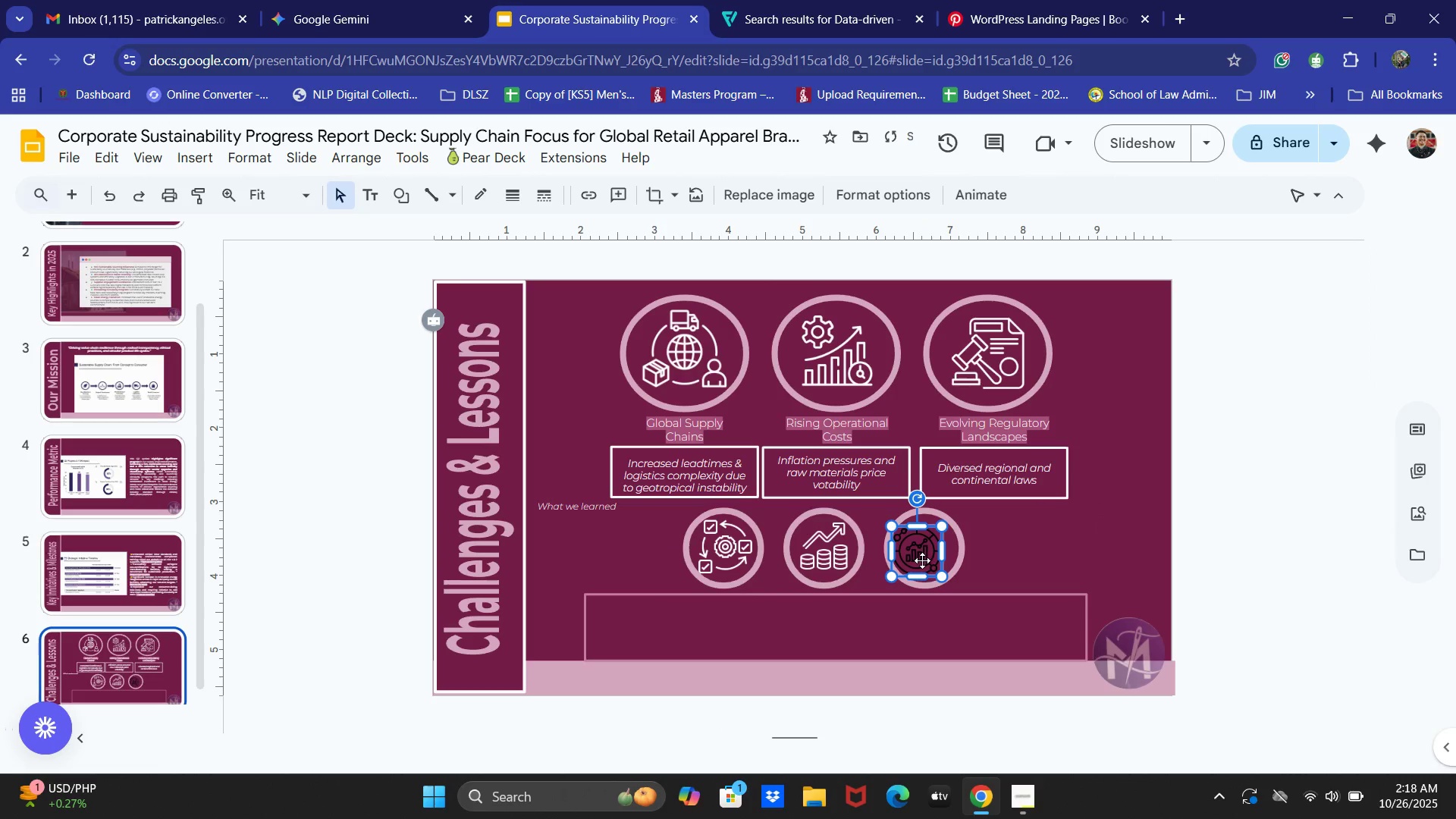 
left_click_drag(start_coordinate=[922, 560], to_coordinate=[929, 557])
 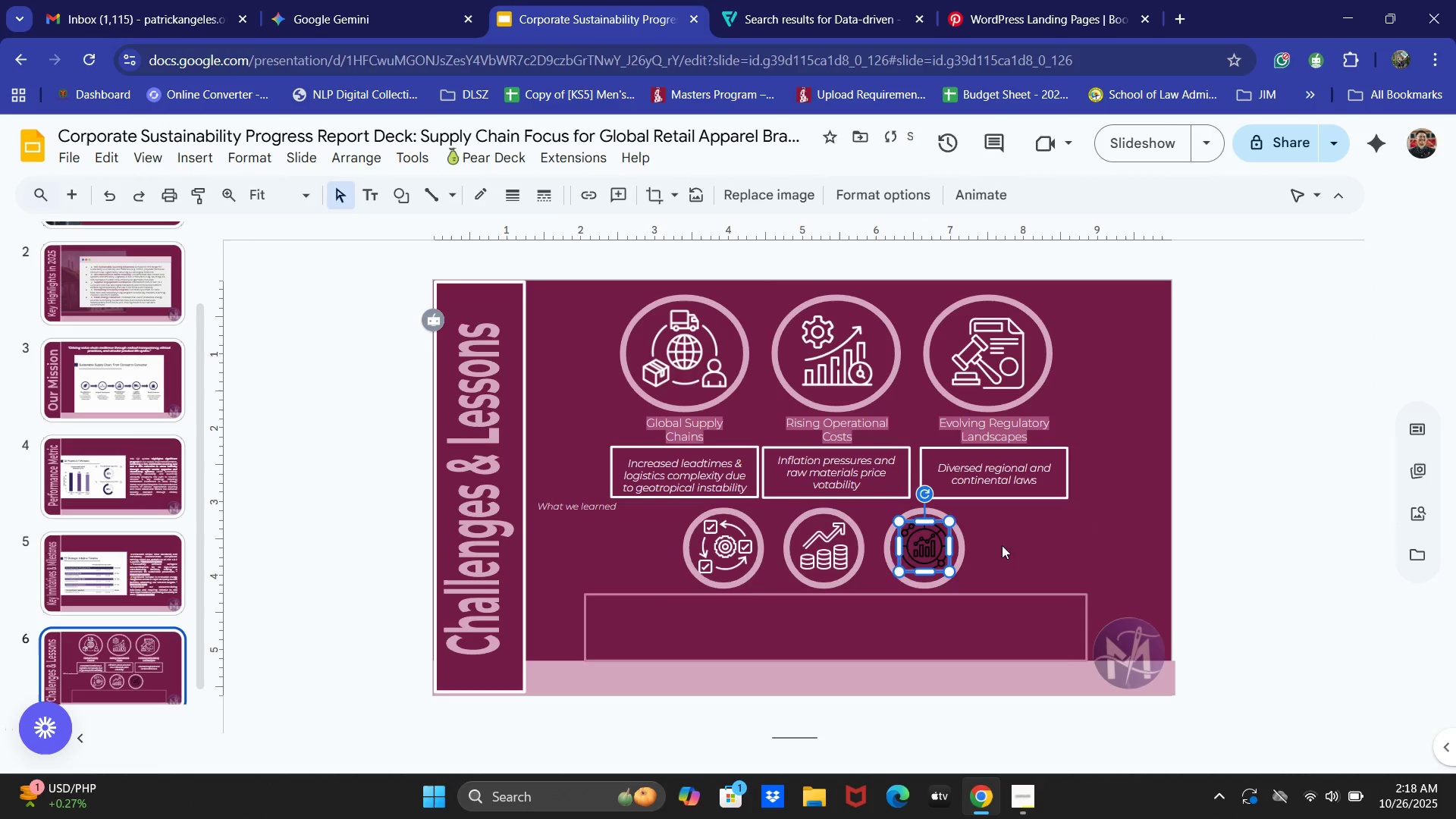 
left_click([1011, 540])
 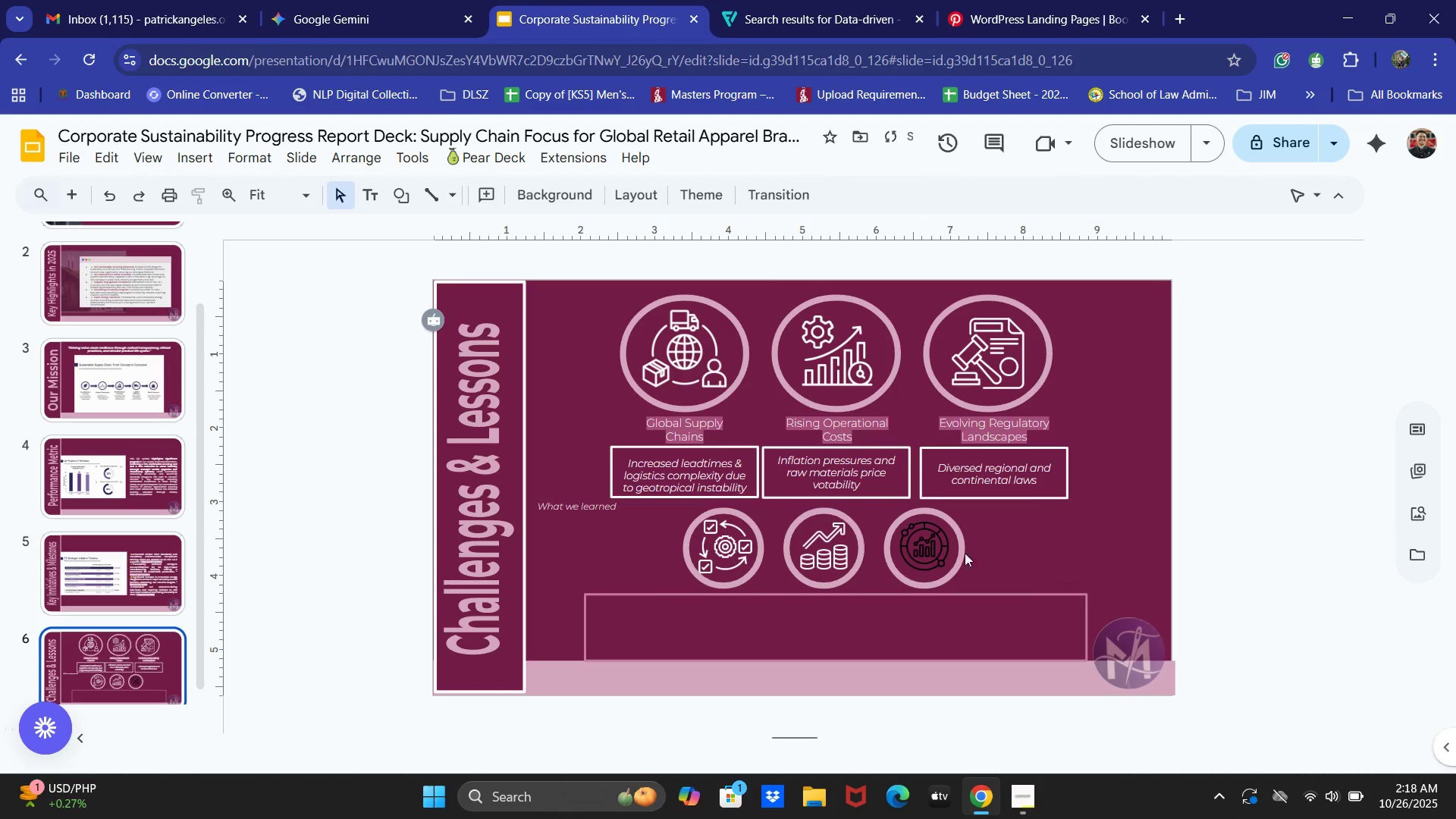 
left_click([919, 543])
 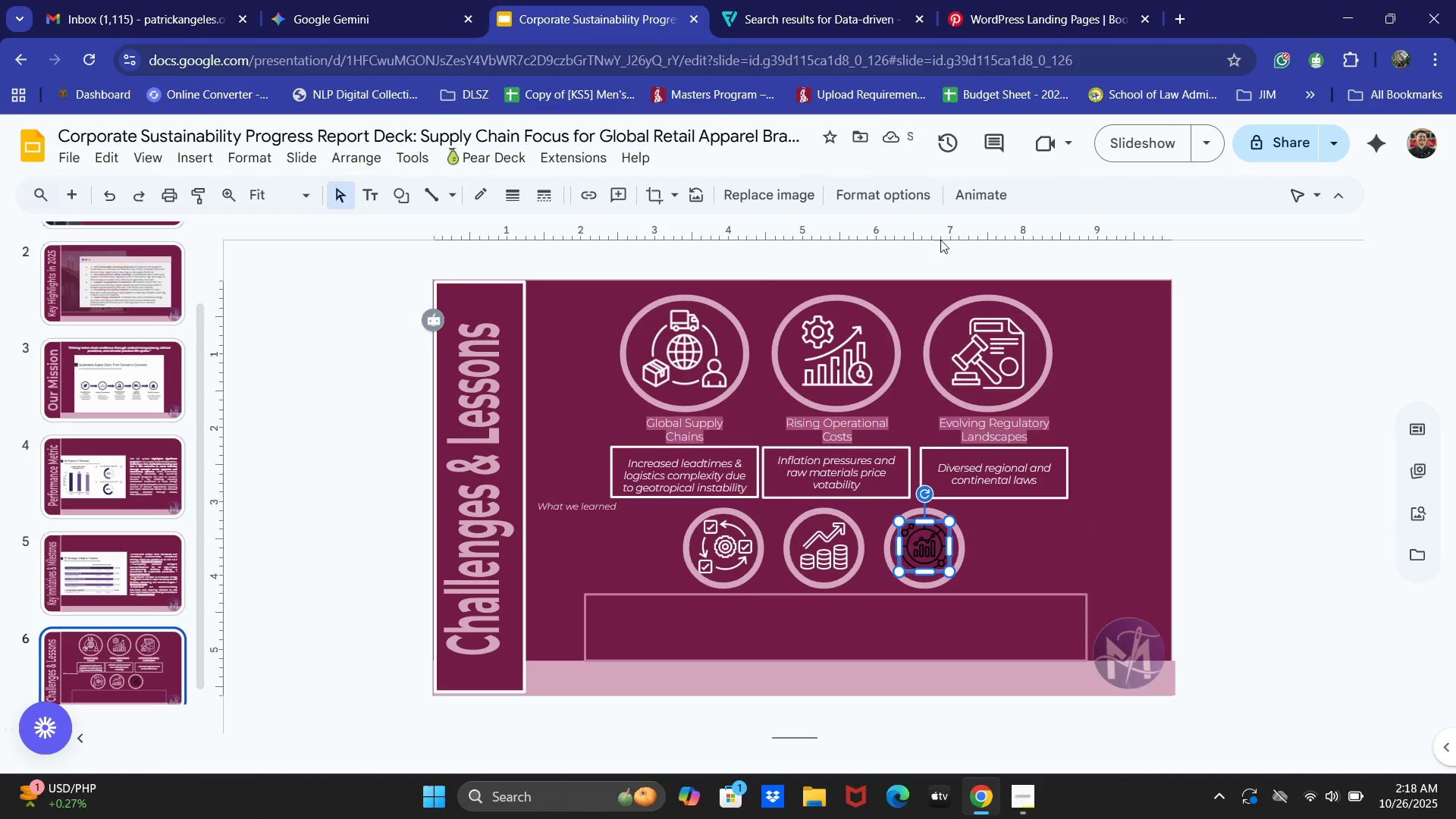 
double_click([902, 204])
 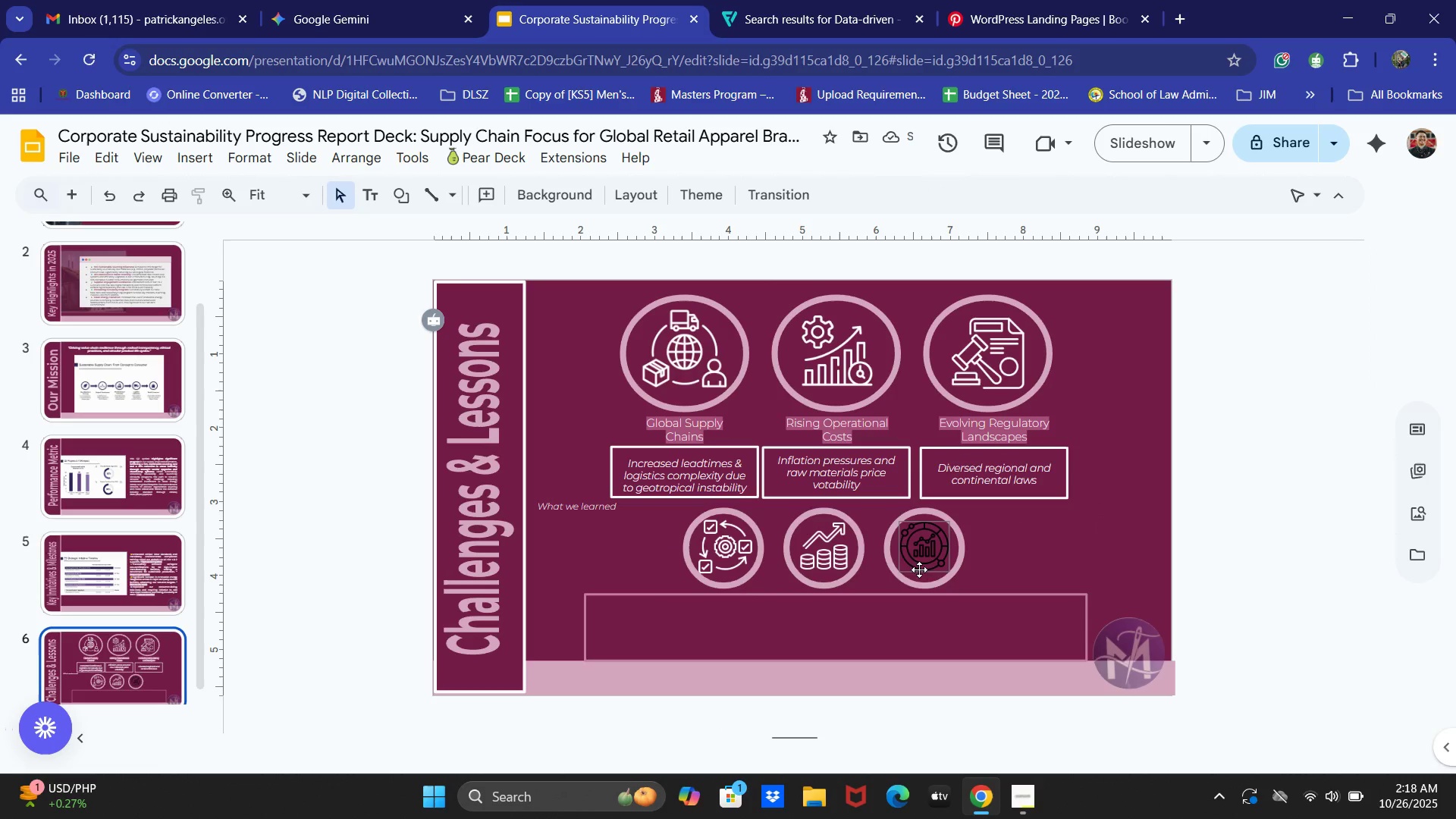 
left_click([929, 548])
 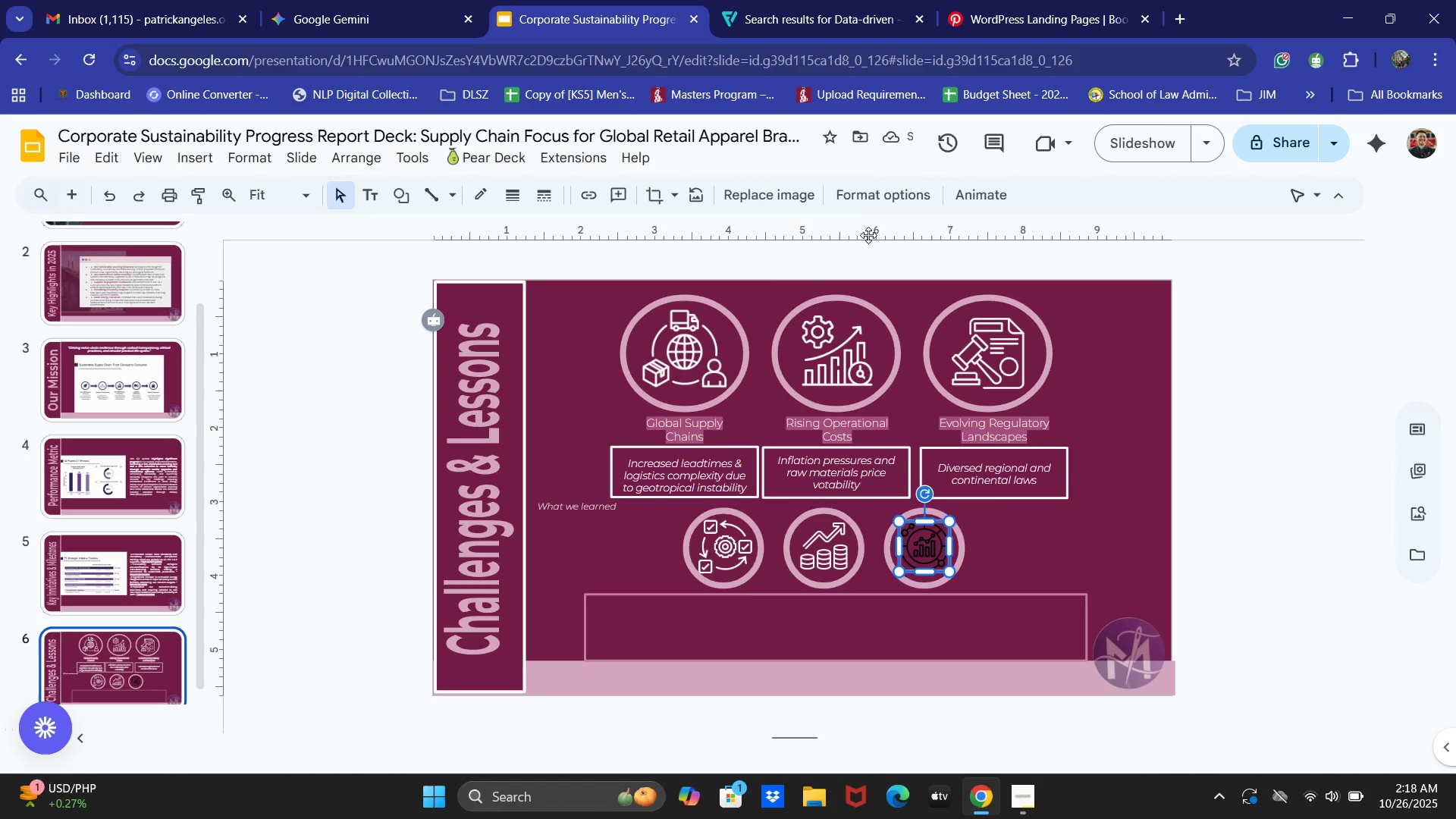 
left_click([862, 202])
 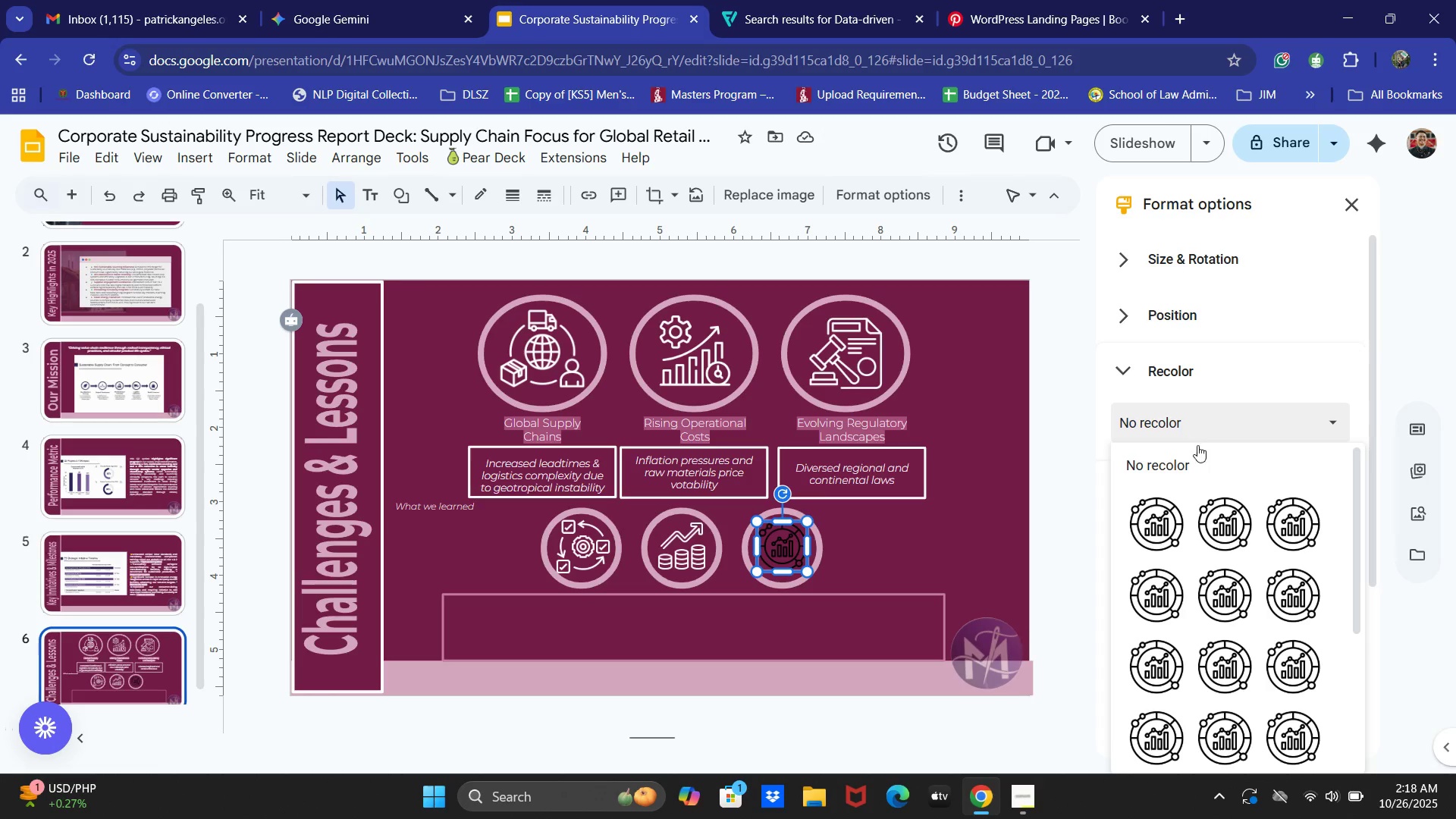 
scroll: coordinate [1263, 601], scroll_direction: down, amount: 2.0
 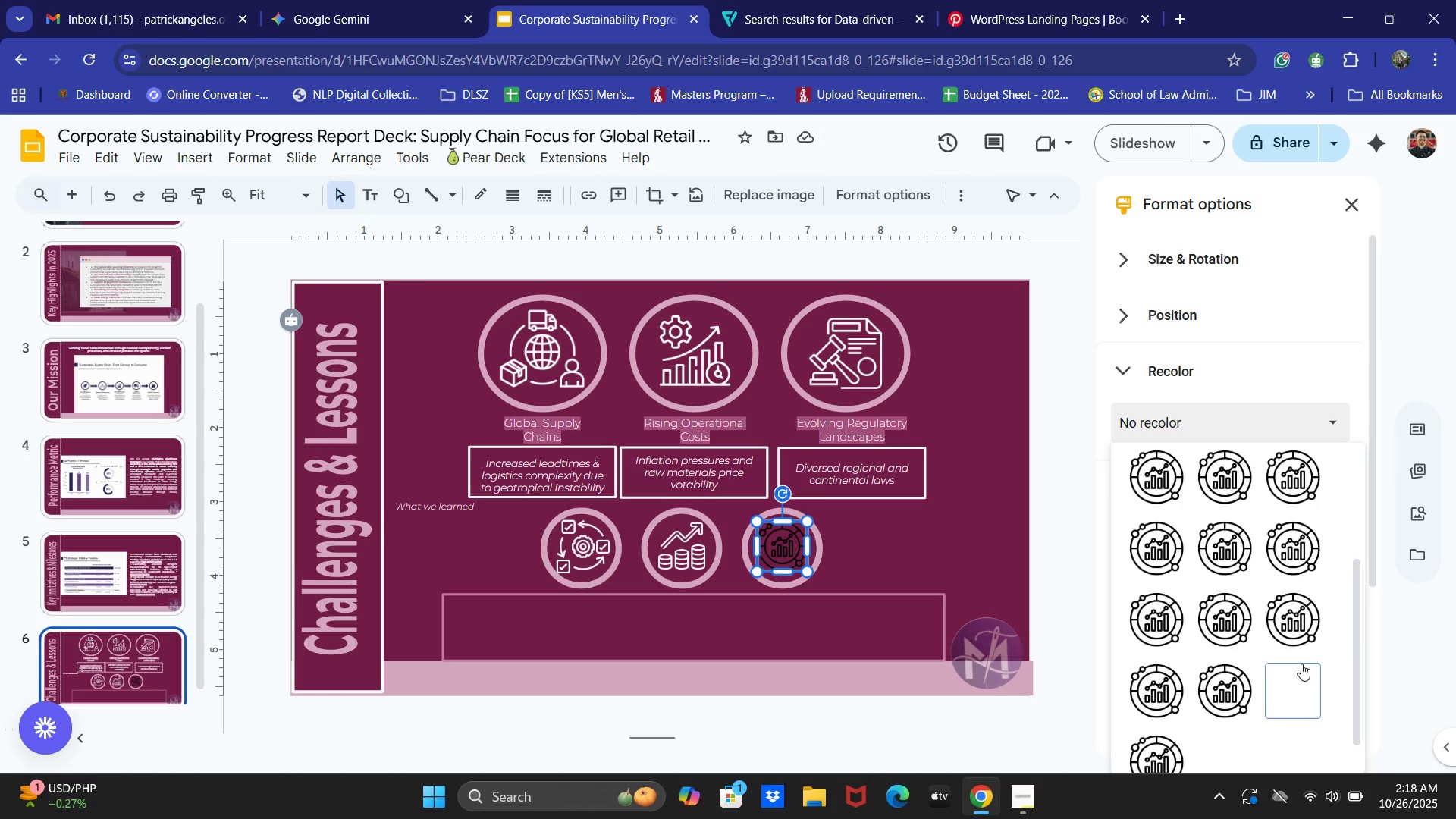 
left_click([1298, 667])
 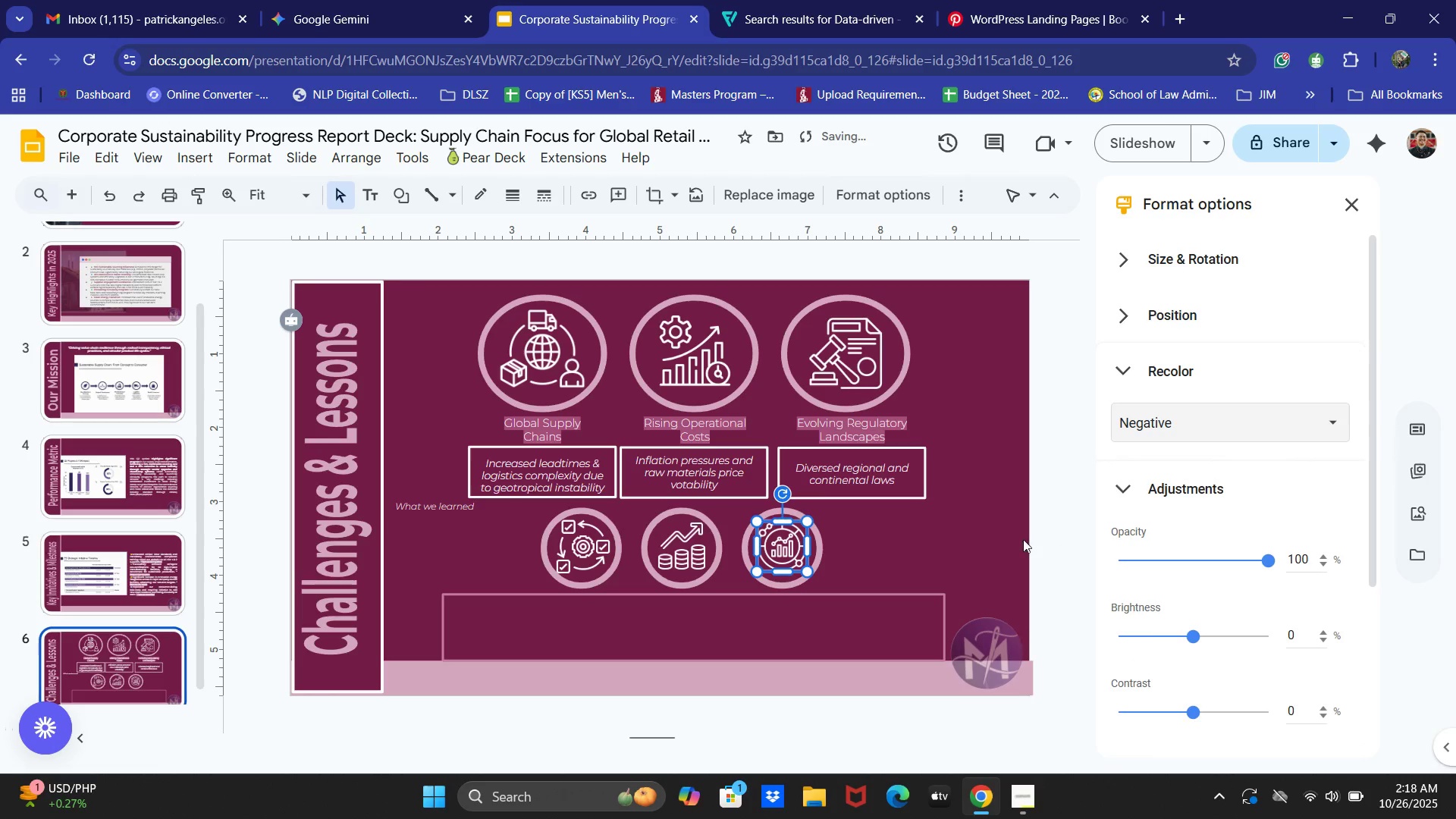 
left_click([972, 526])
 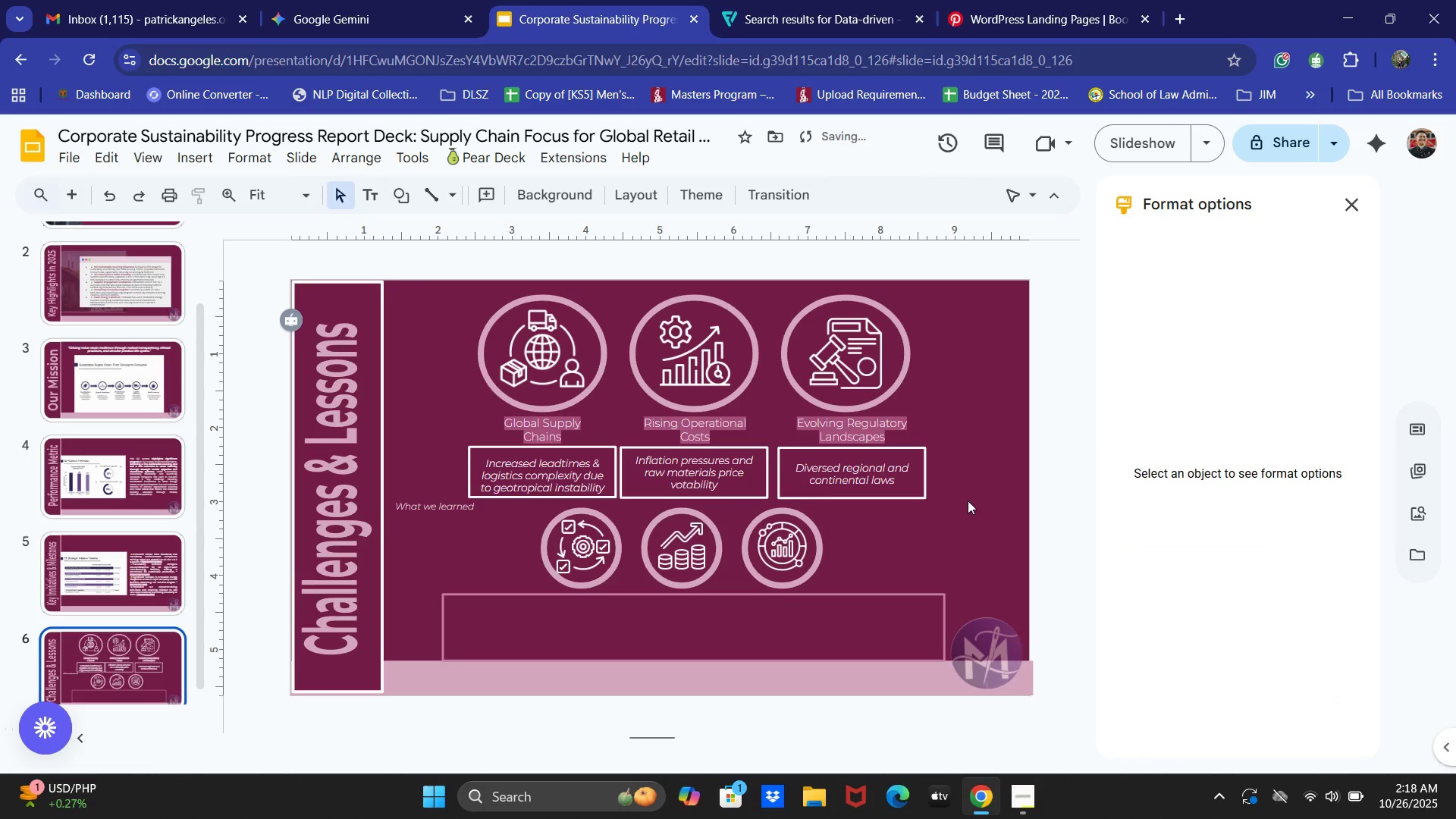 
scroll: coordinate [968, 500], scroll_direction: down, amount: 2.0
 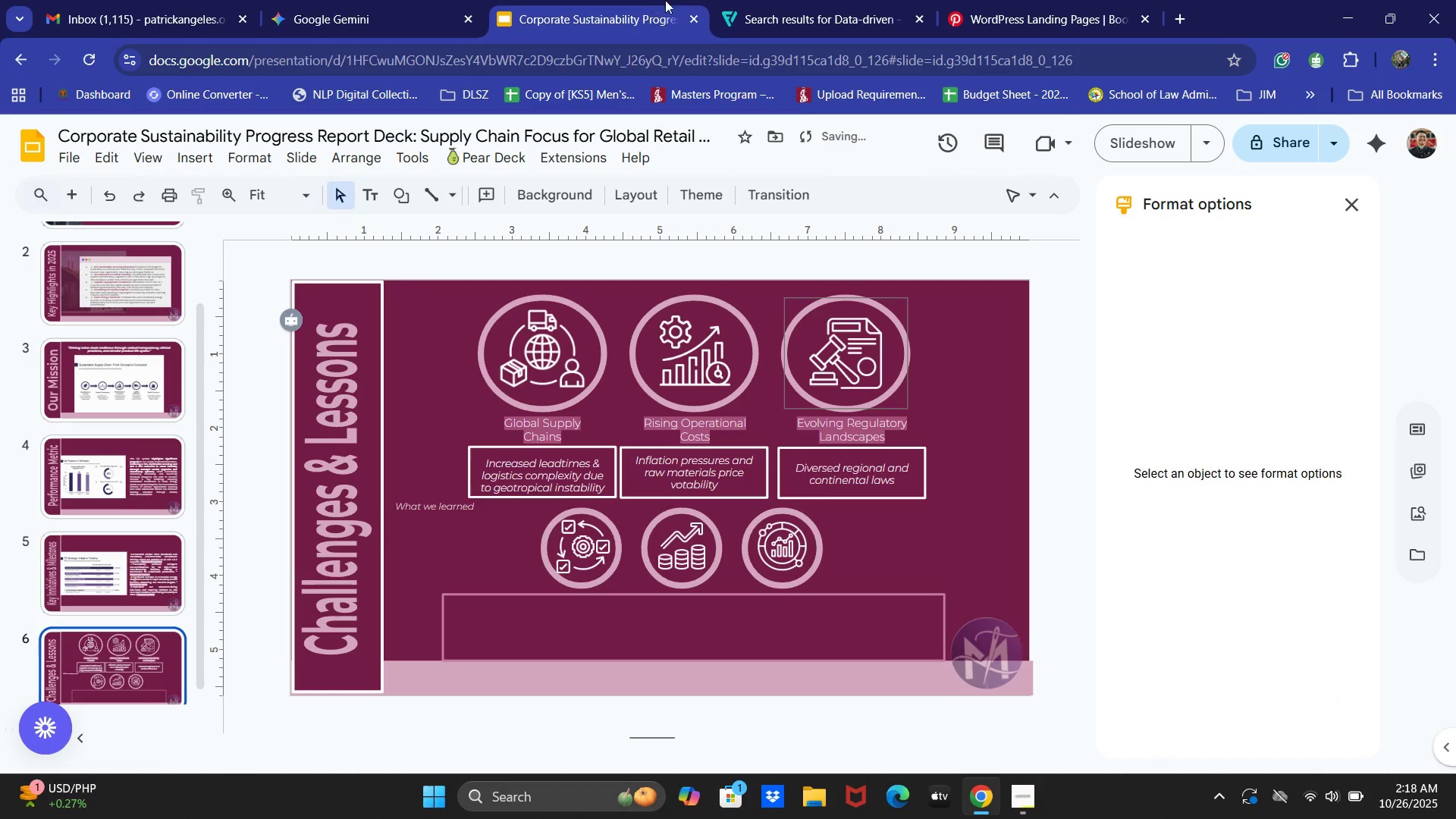 
left_click([795, 0])
 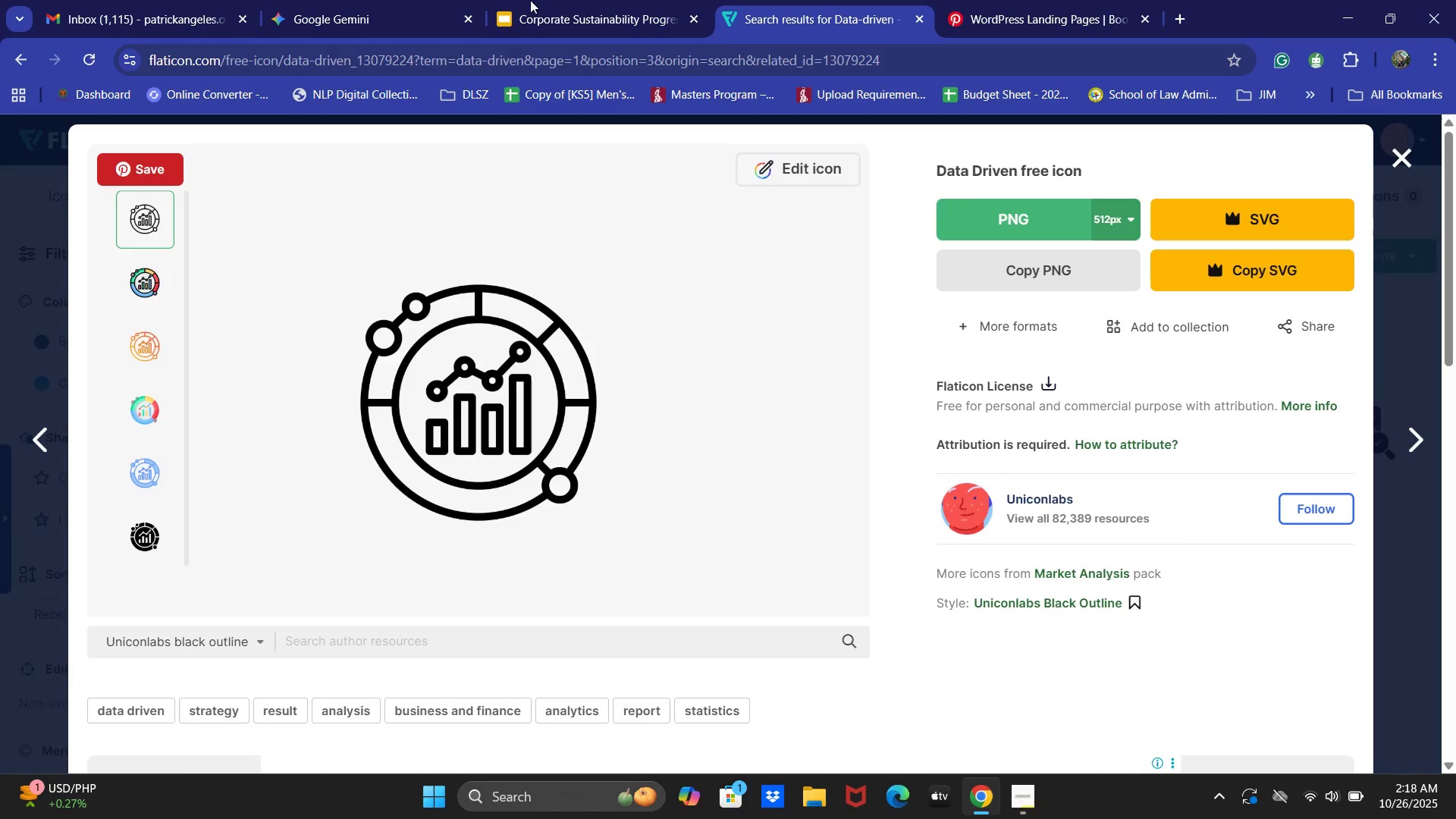 
left_click([397, 0])
 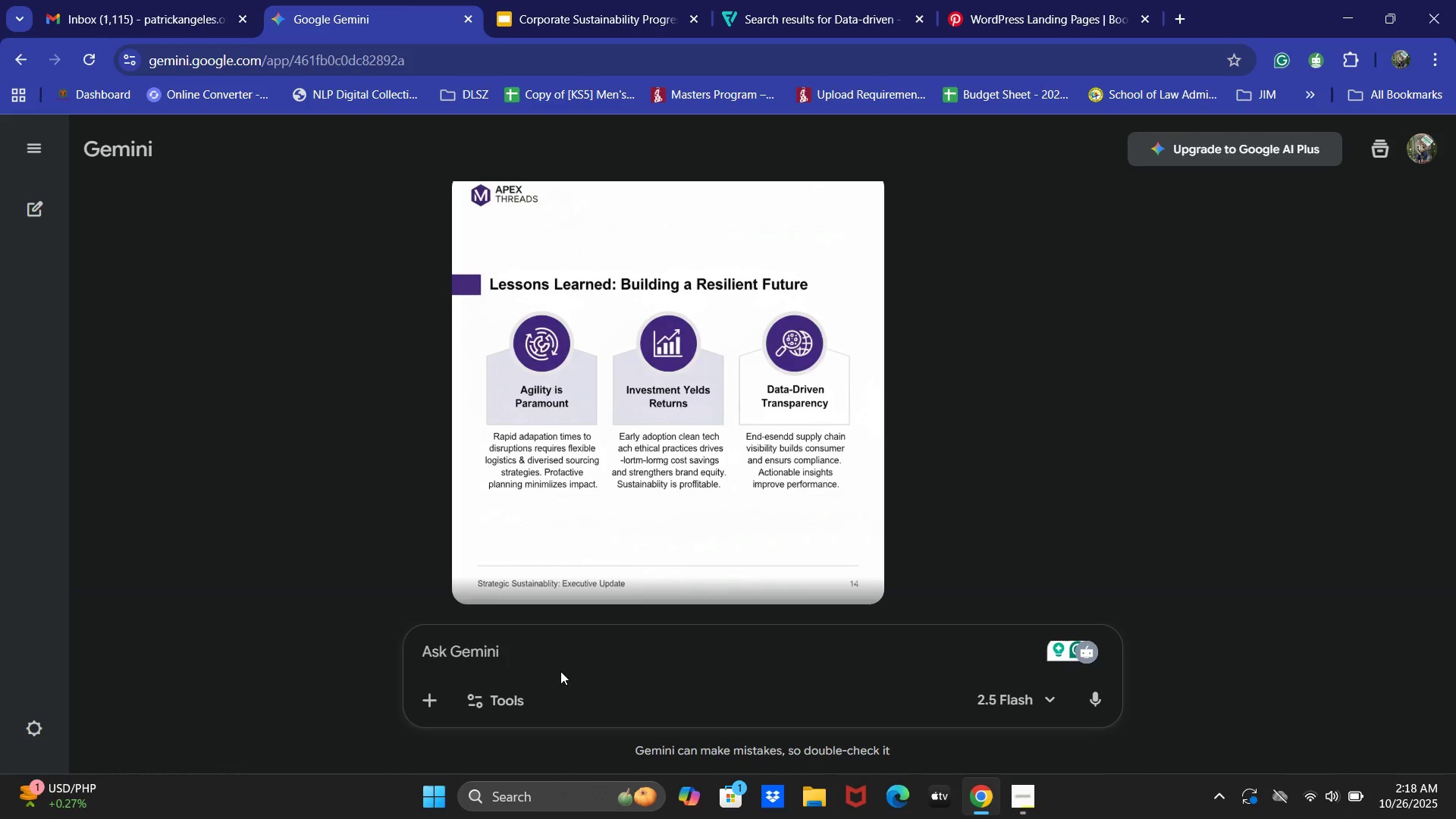 
double_click([562, 650])
 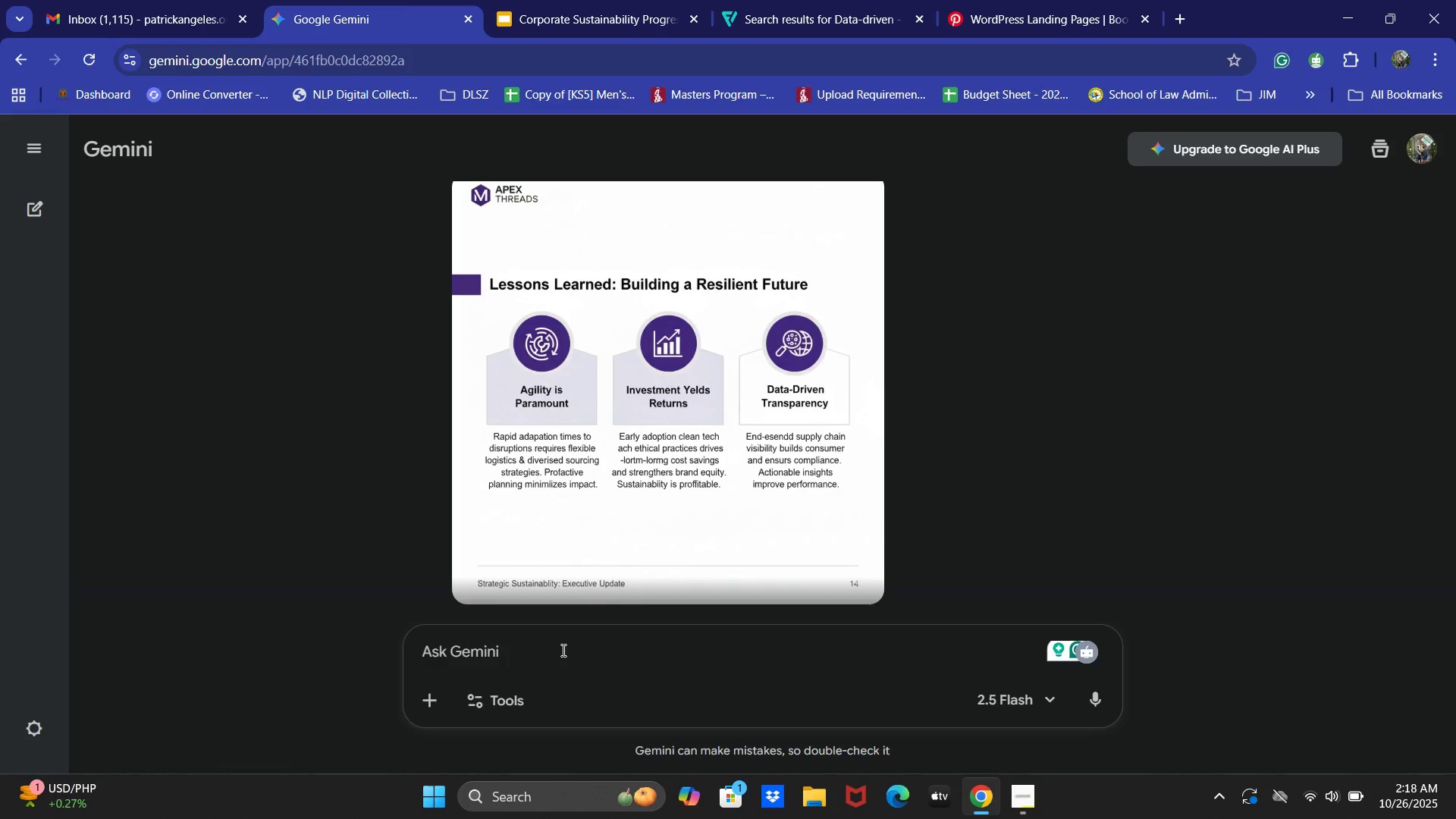 
type(Geneat)
key(Backspace)
type(rate )
key(Backspace)
key(Backspace)
key(Backspace)
key(Backspace)
key(Backspace)
key(Backspace)
type(rate 2-3 semt)
key(Backspace)
key(Backspace)
type(ntn)
key(Backspace)
type(ences that summarizes this)
key(Backspace)
key(Backspace)
type(ese 3 lessons learned)
 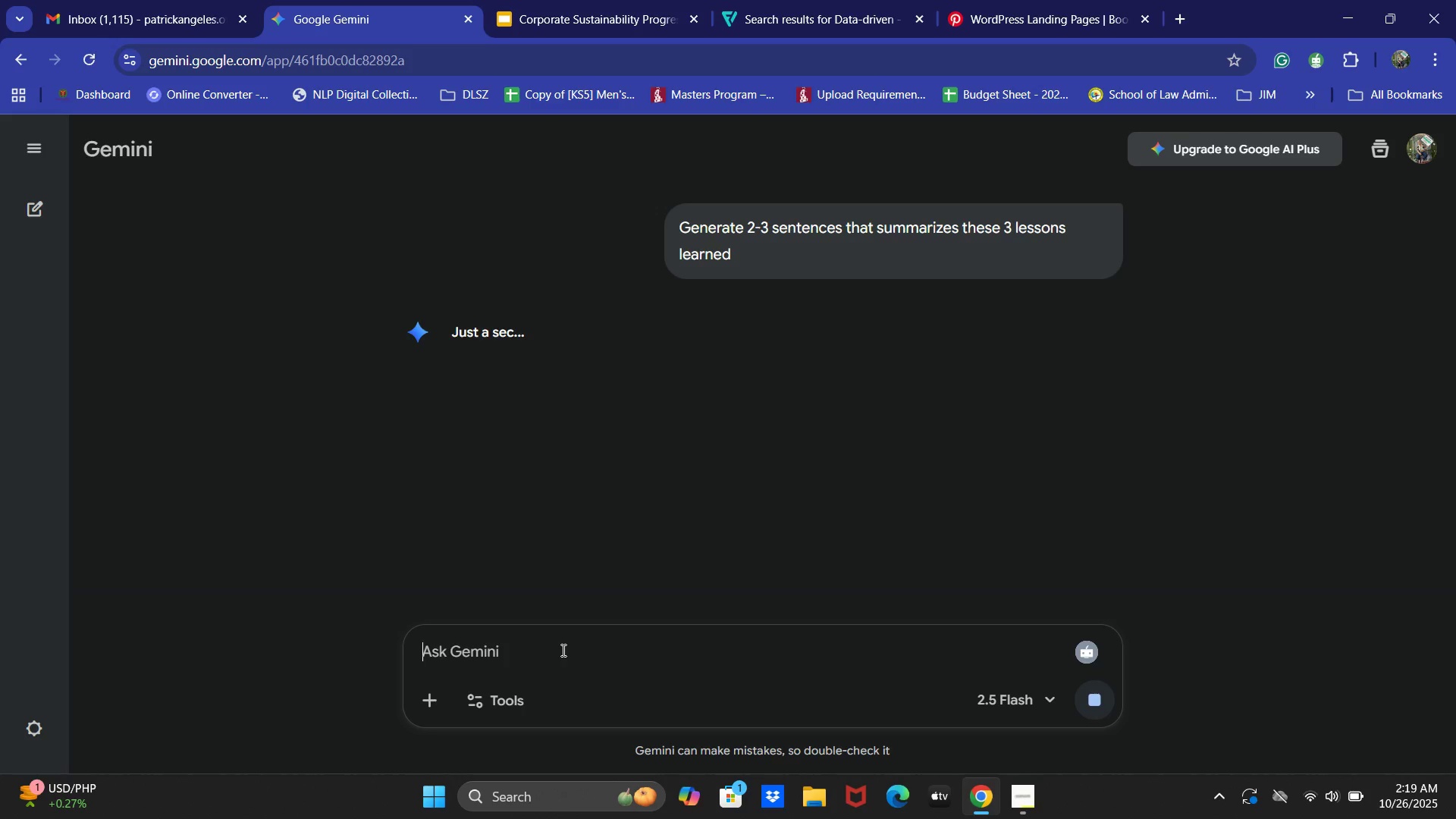 
key(Enter)
 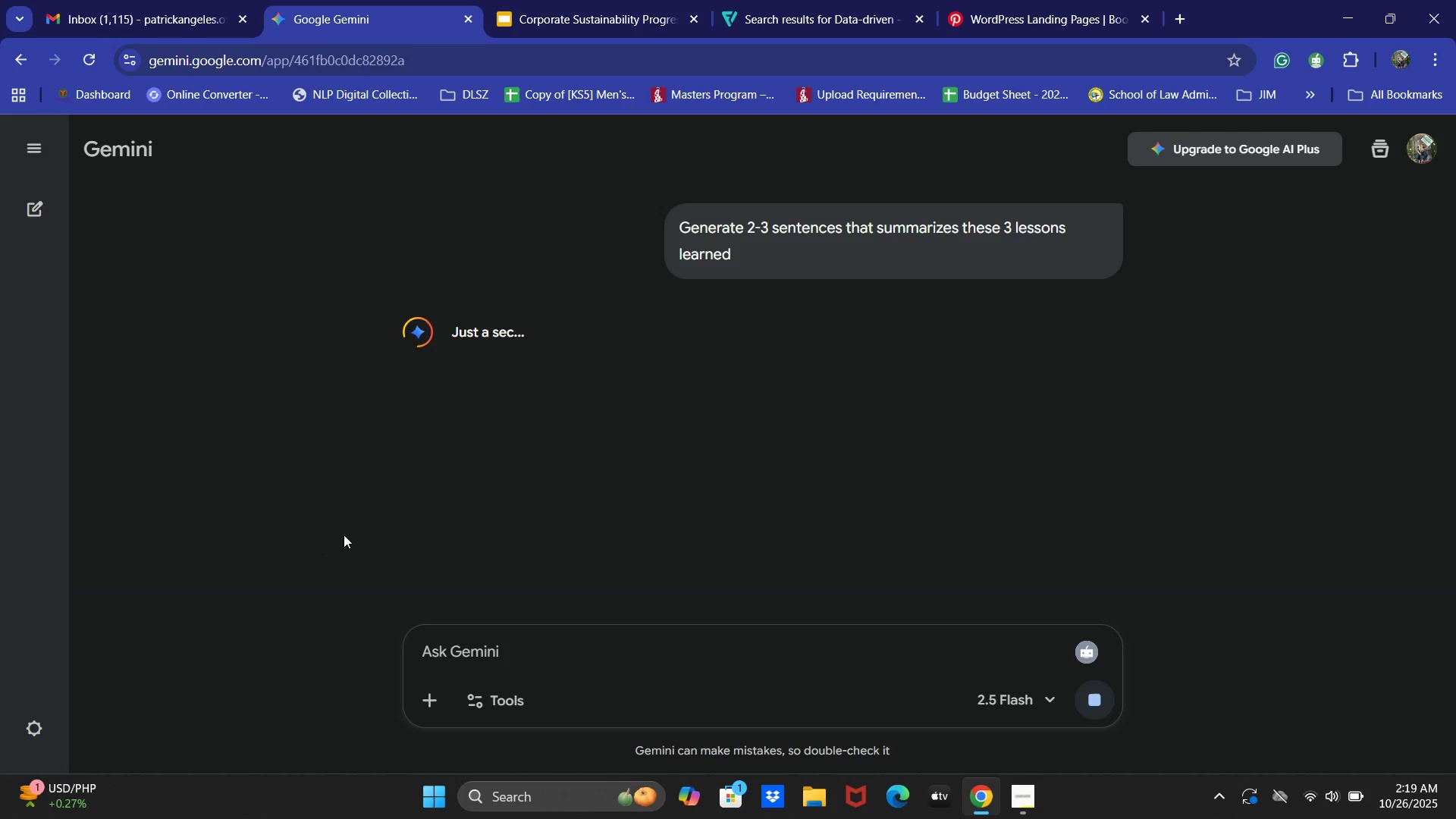 
left_click([584, 0])
 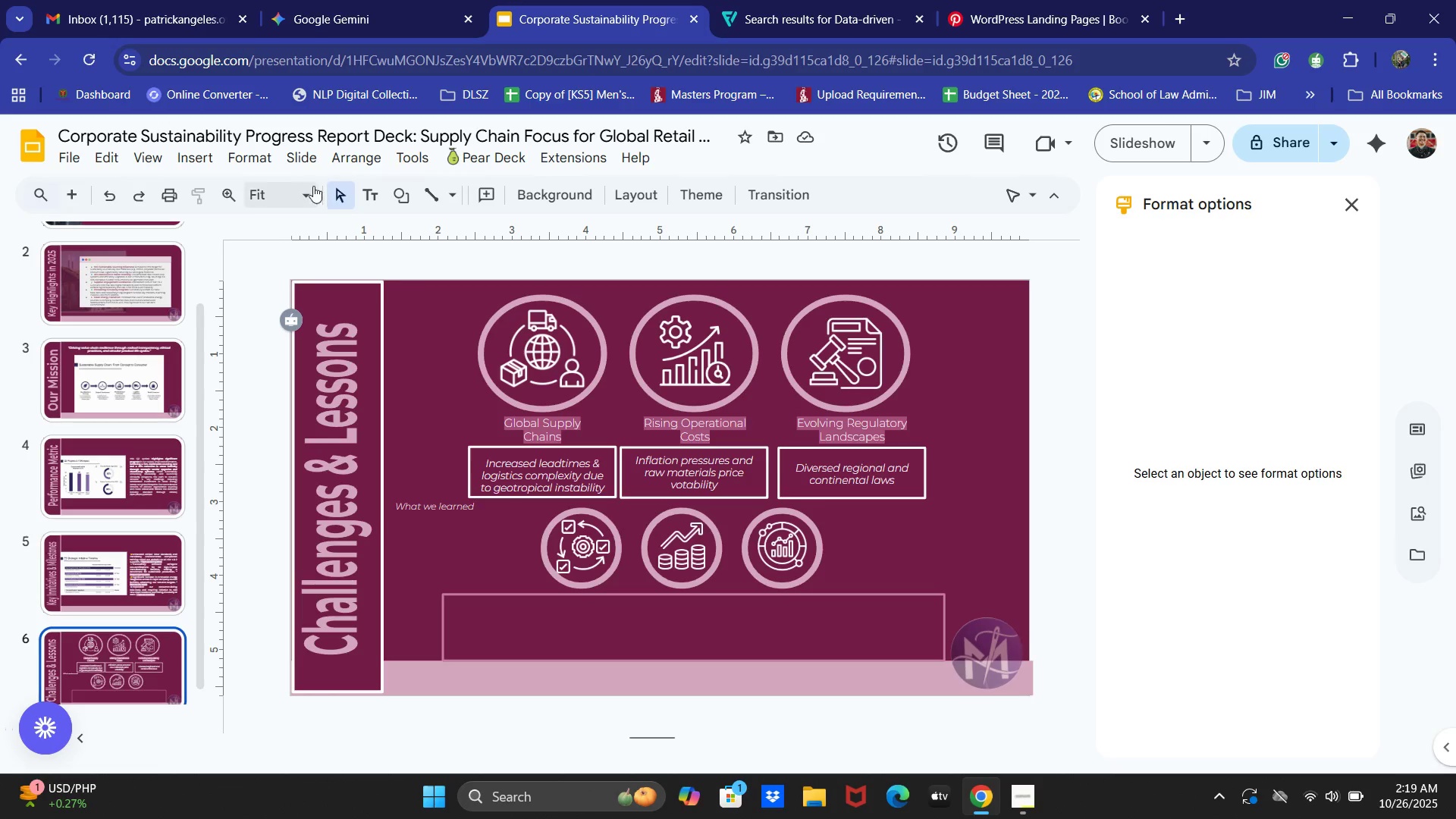 
left_click([361, 187])
 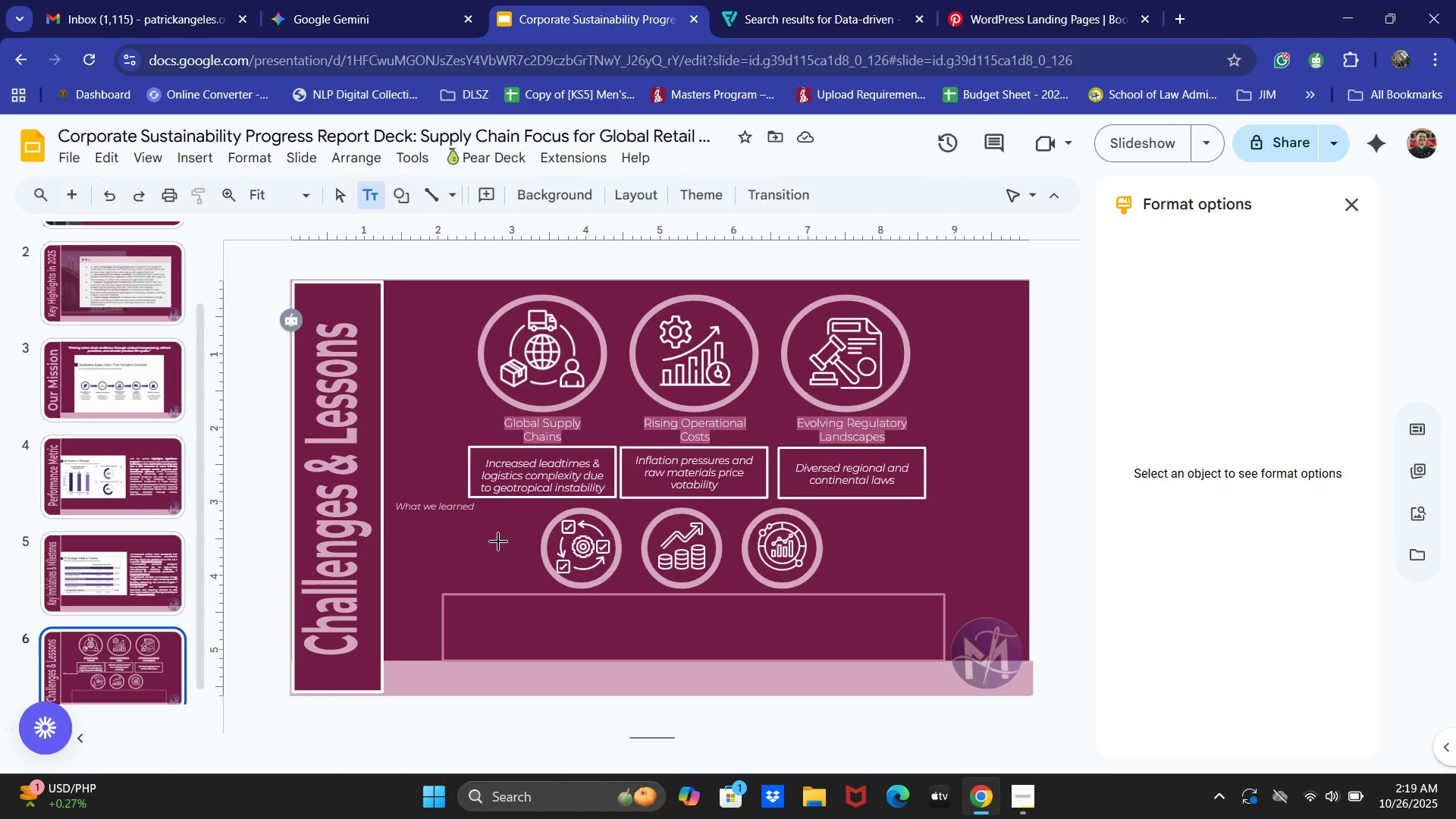 
scroll: coordinate [504, 544], scroll_direction: down, amount: 1.0
 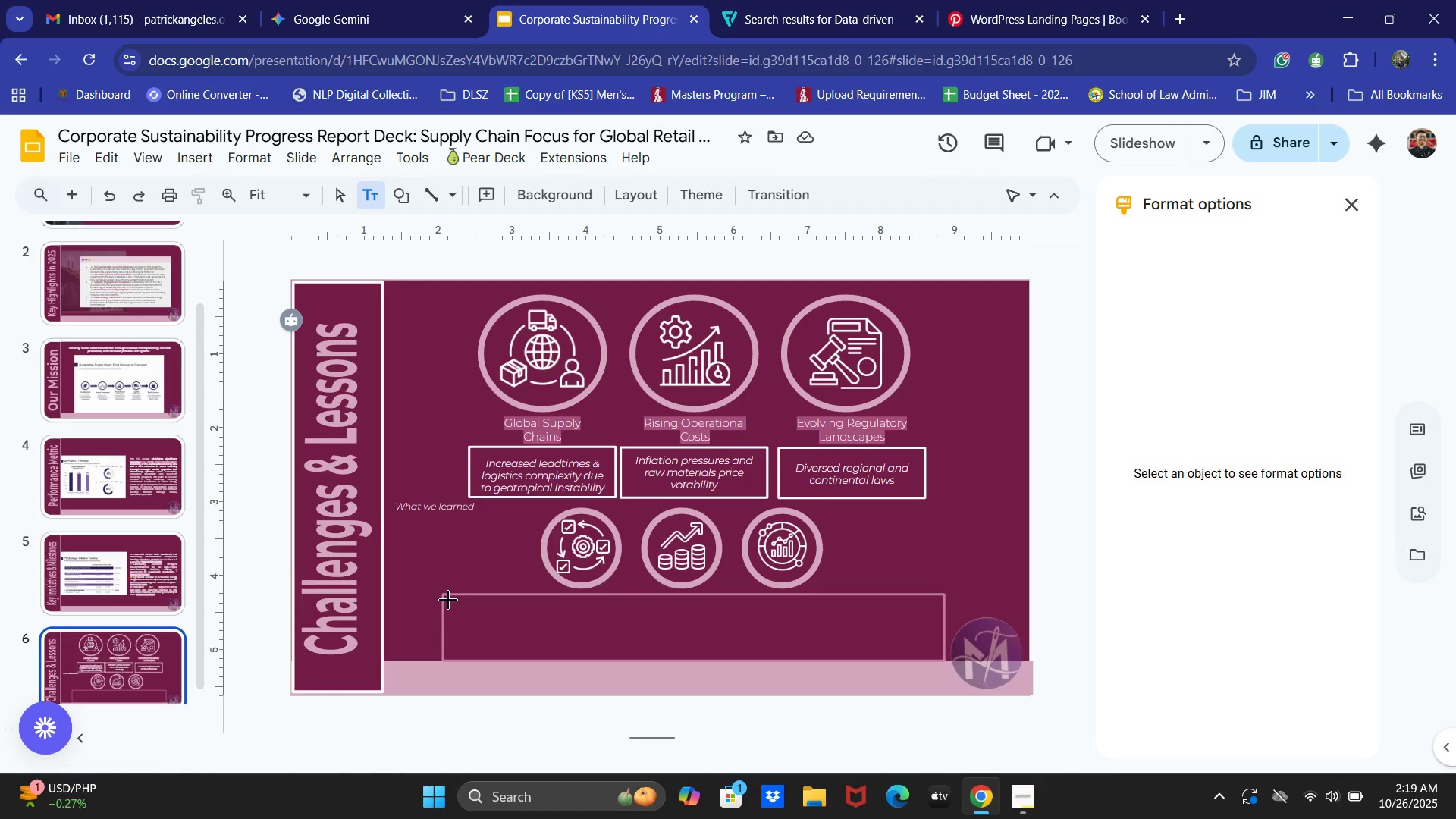 
left_click_drag(start_coordinate=[448, 600], to_coordinate=[935, 657])
 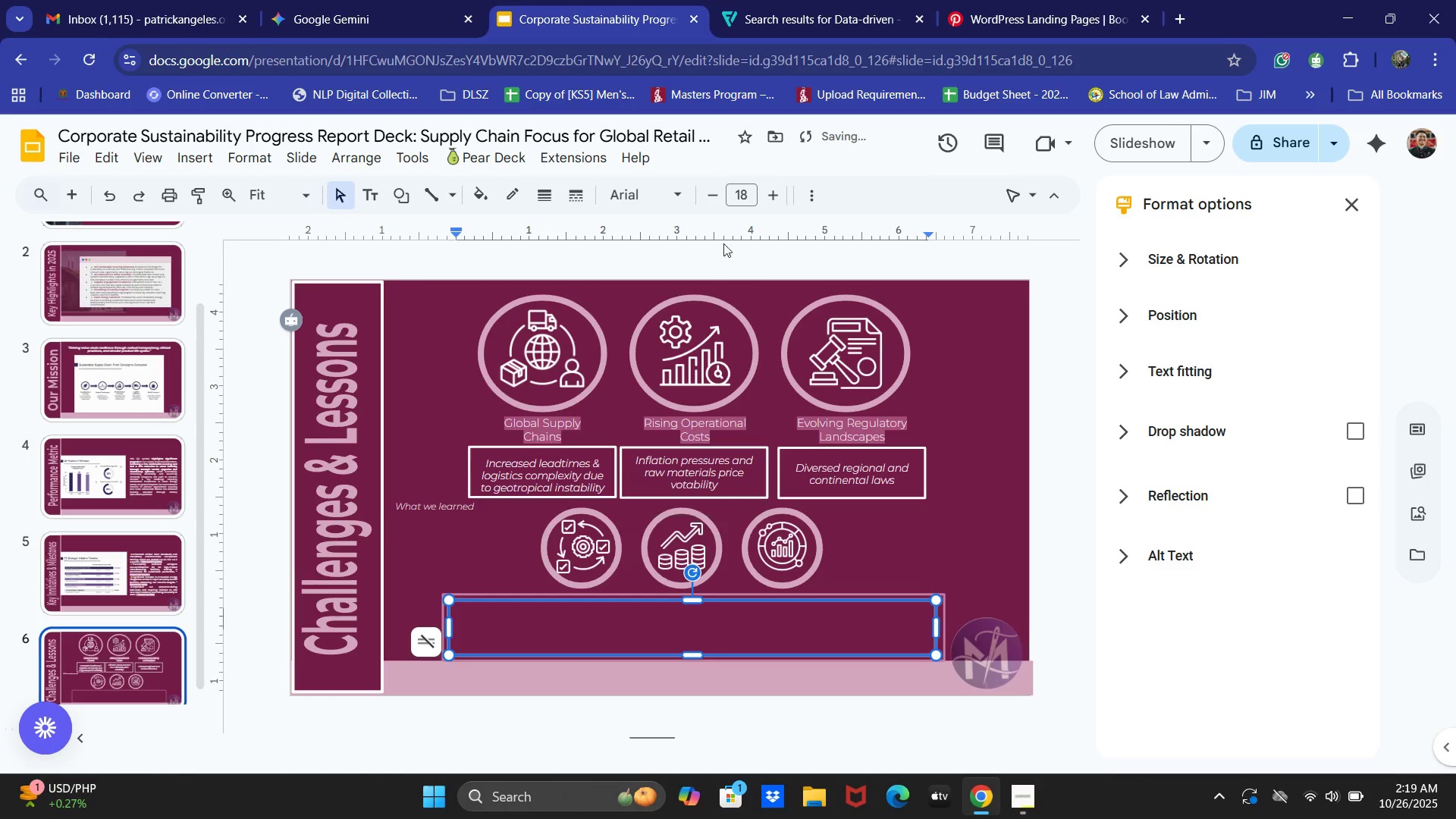 
left_click([662, 199])
 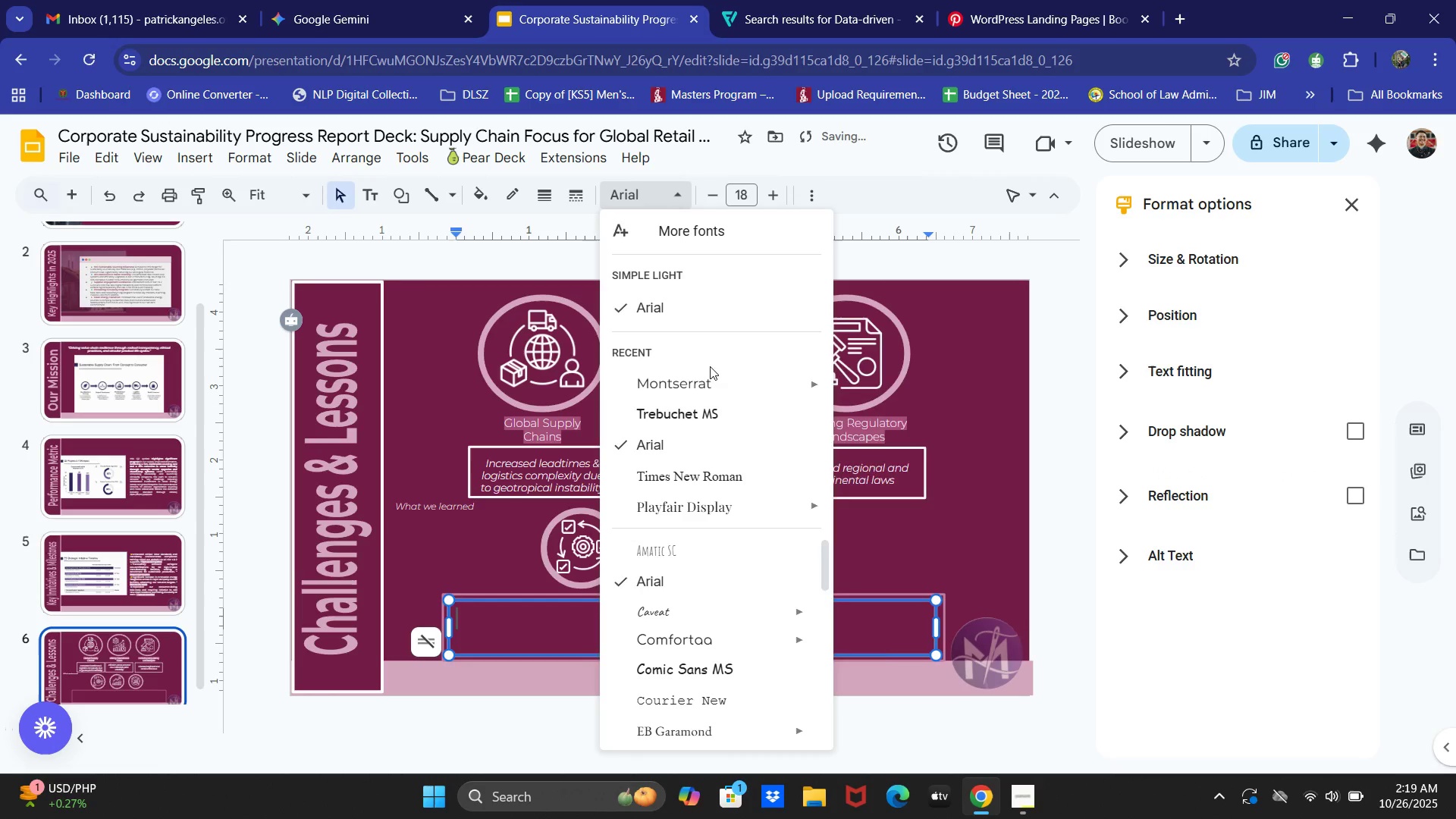 
left_click([697, 375])
 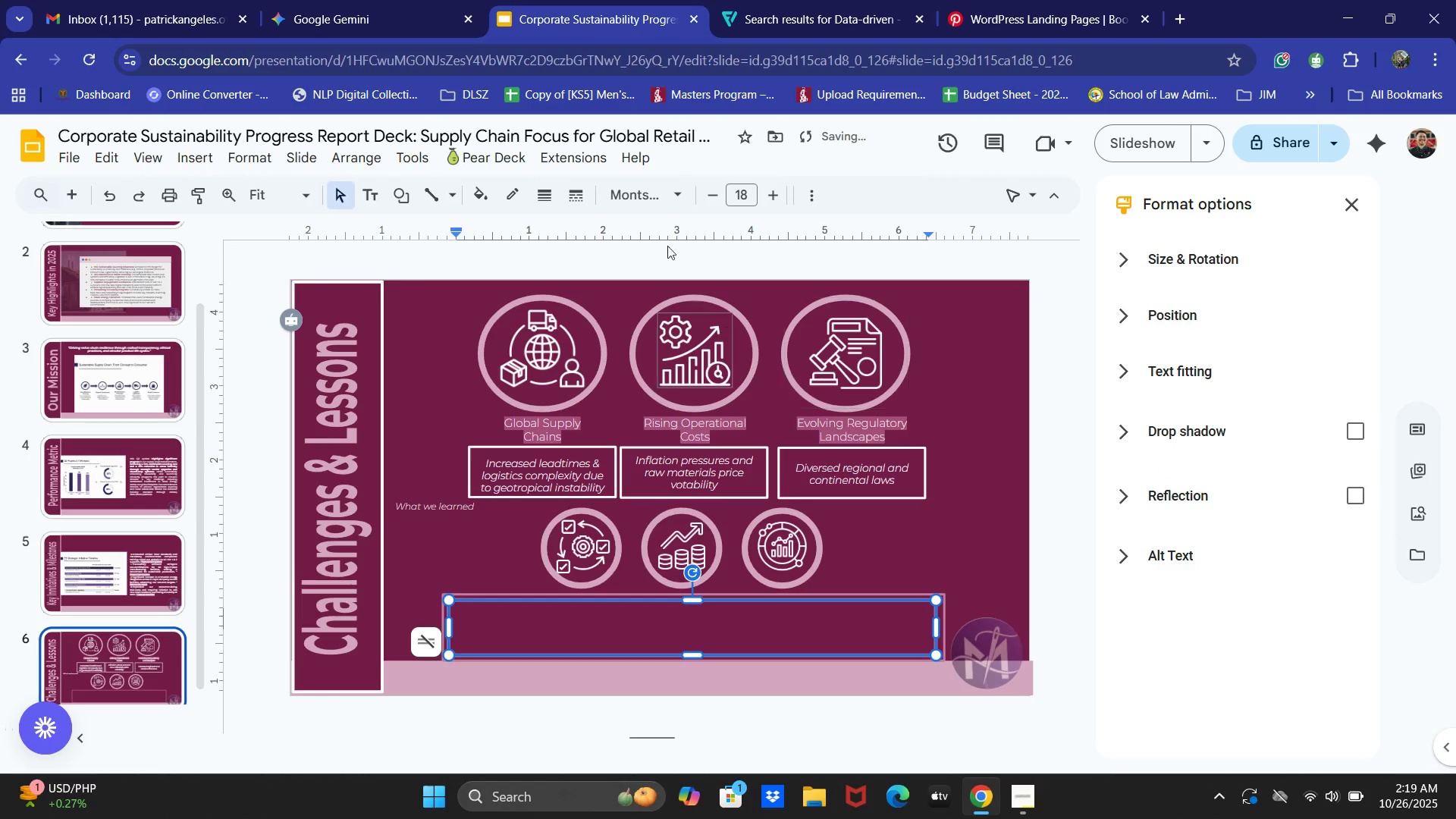 
left_click([641, 193])
 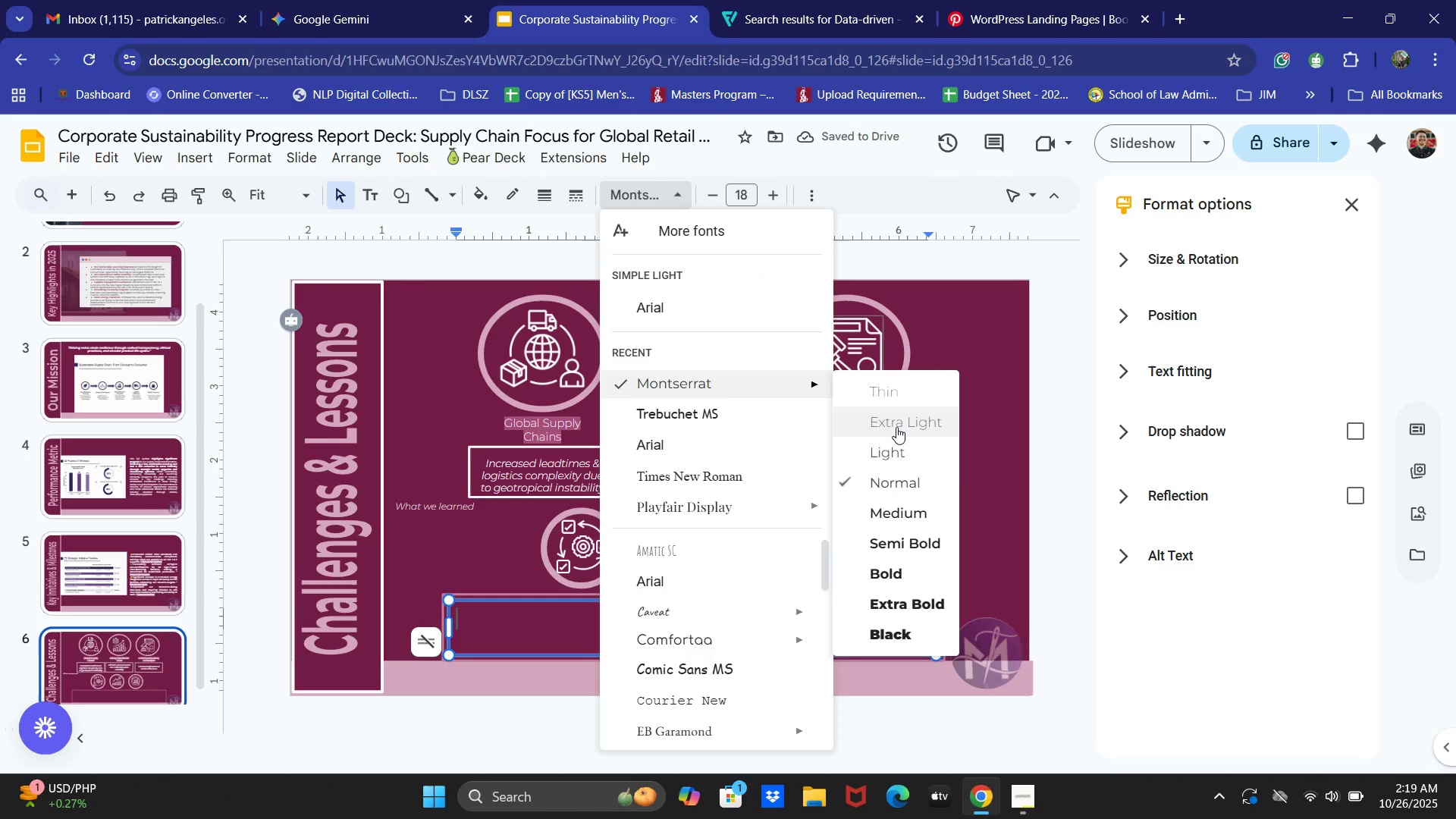 
left_click([893, 447])
 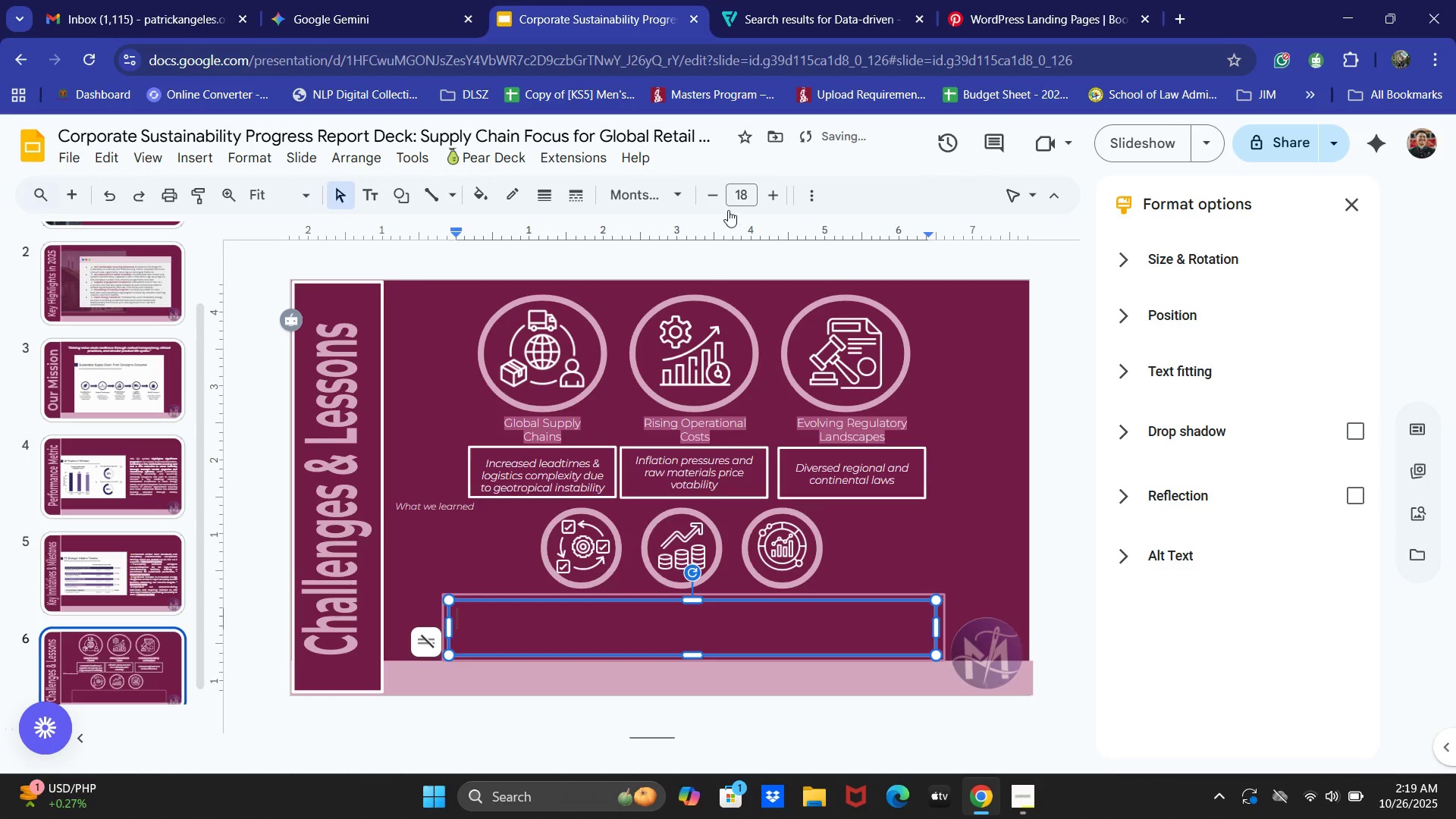 
double_click([719, 197])
 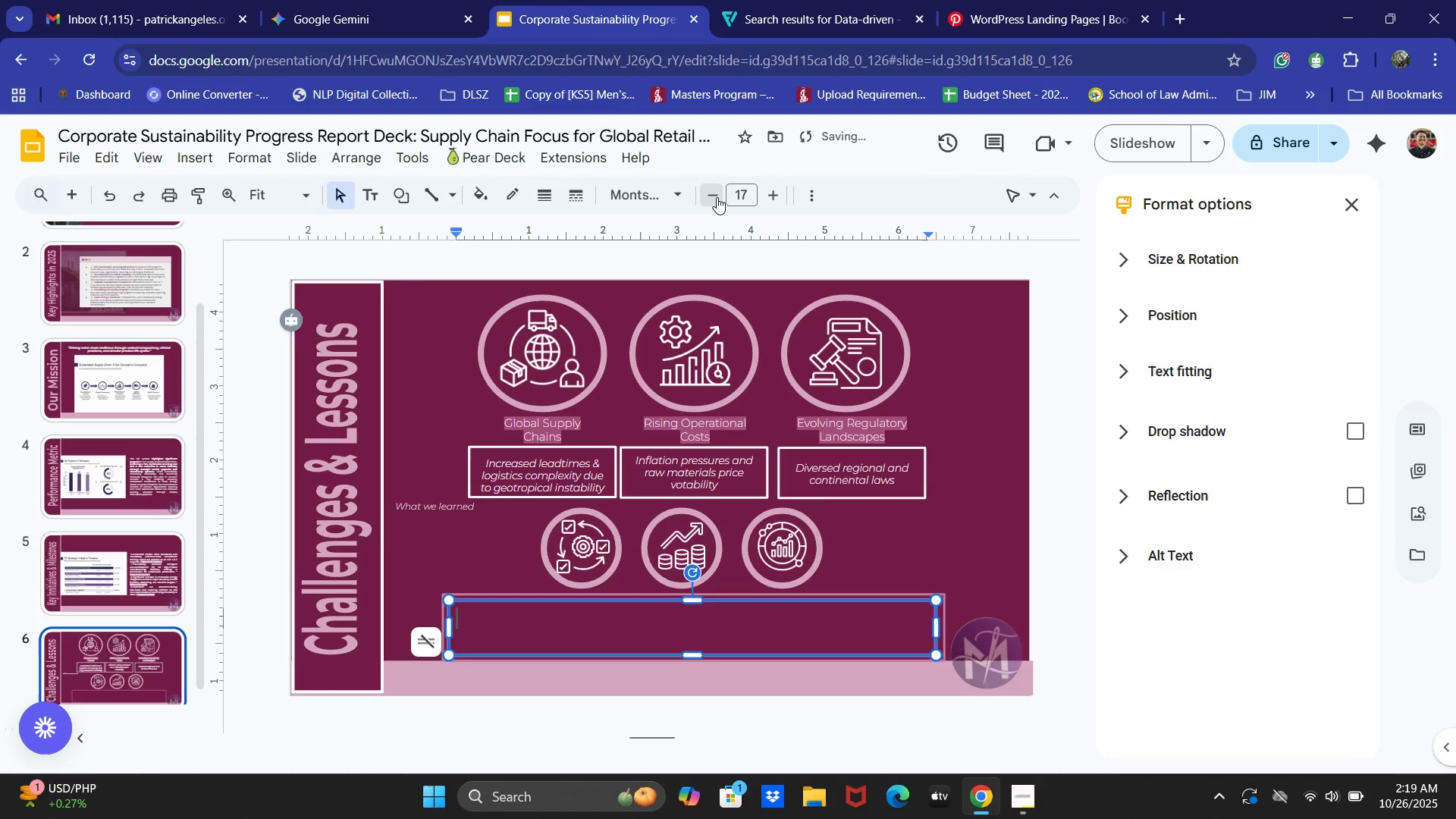 
triple_click([715, 199])
 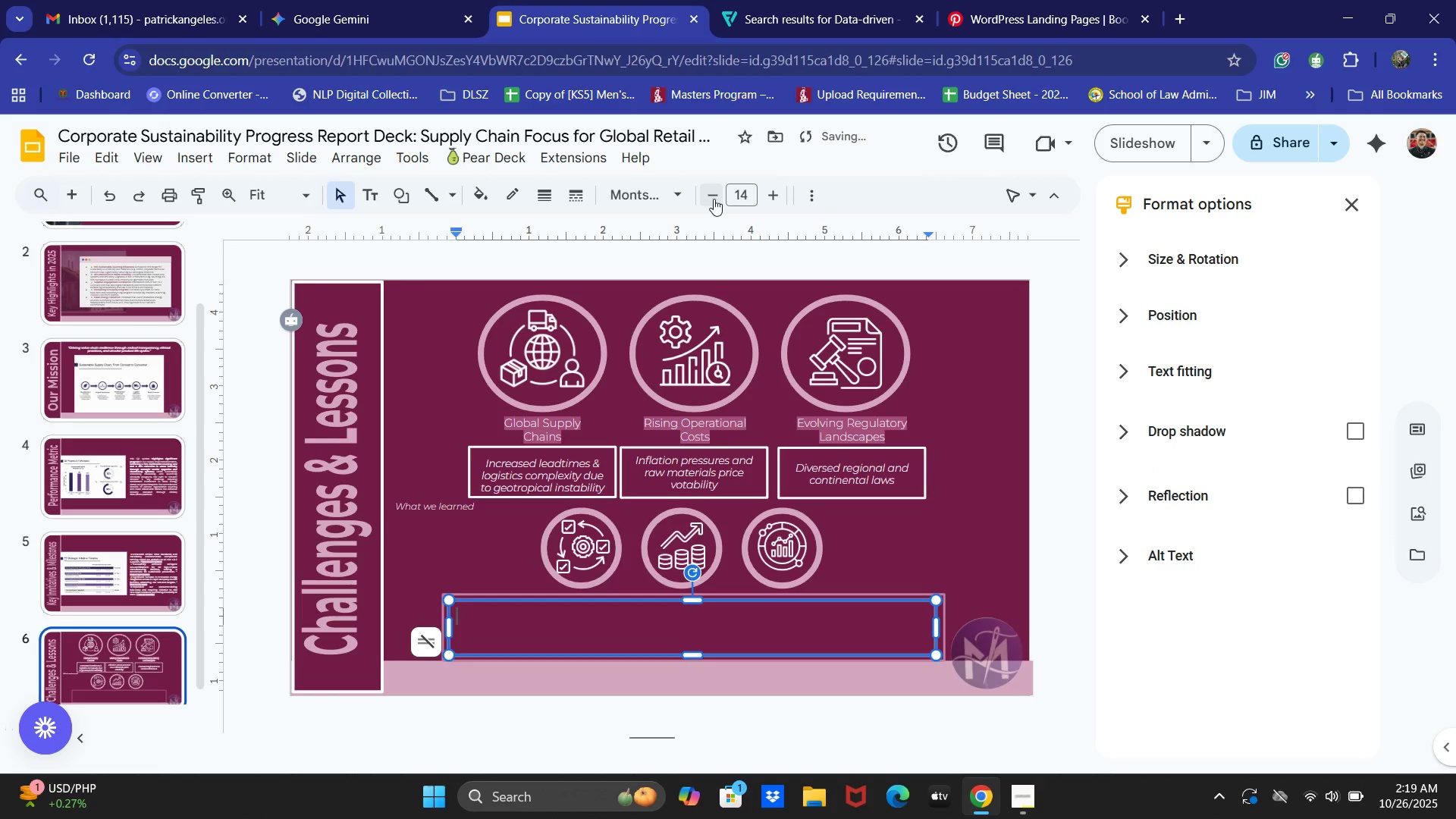 
triple_click([714, 199])
 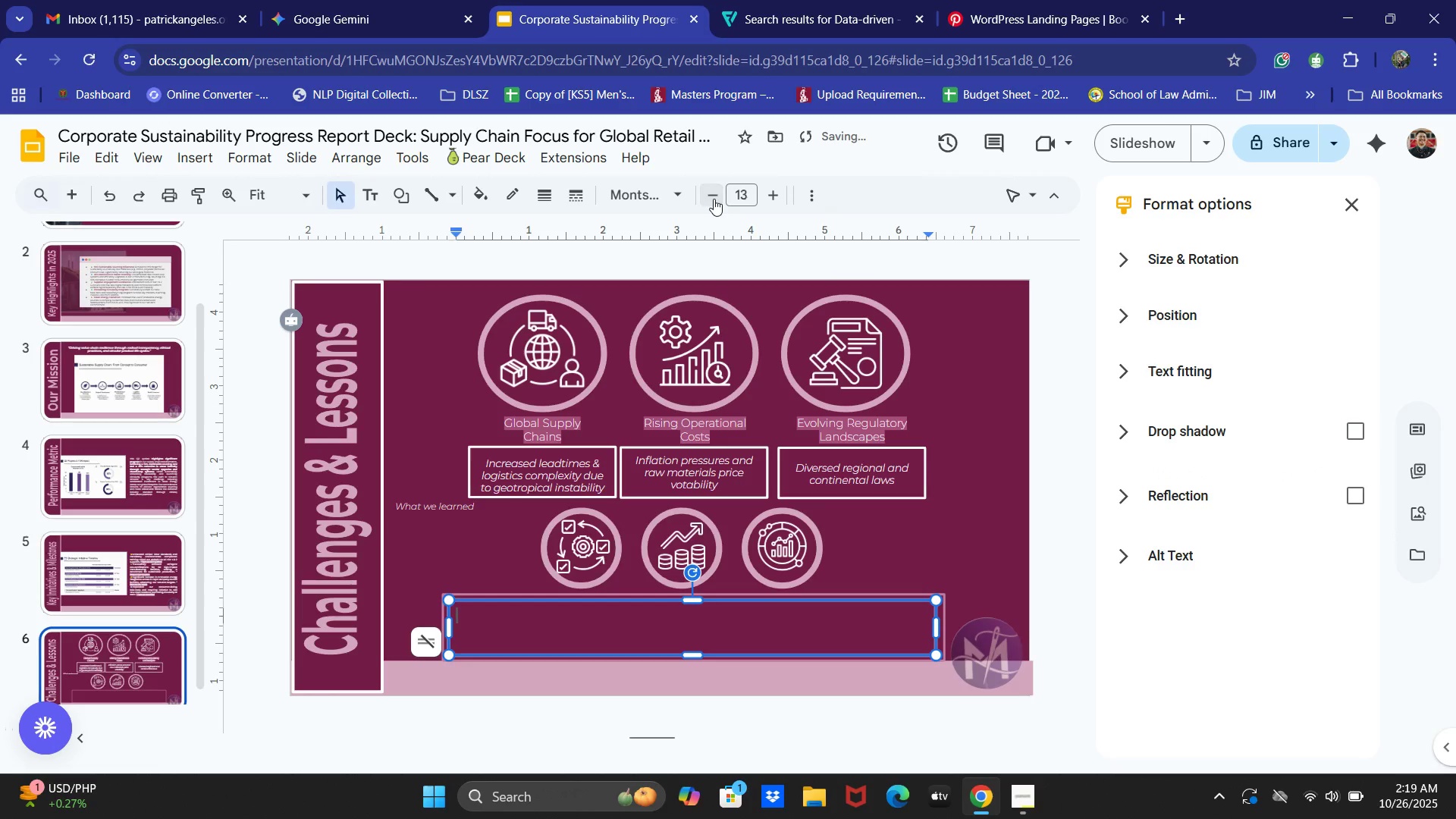 
triple_click([714, 199])
 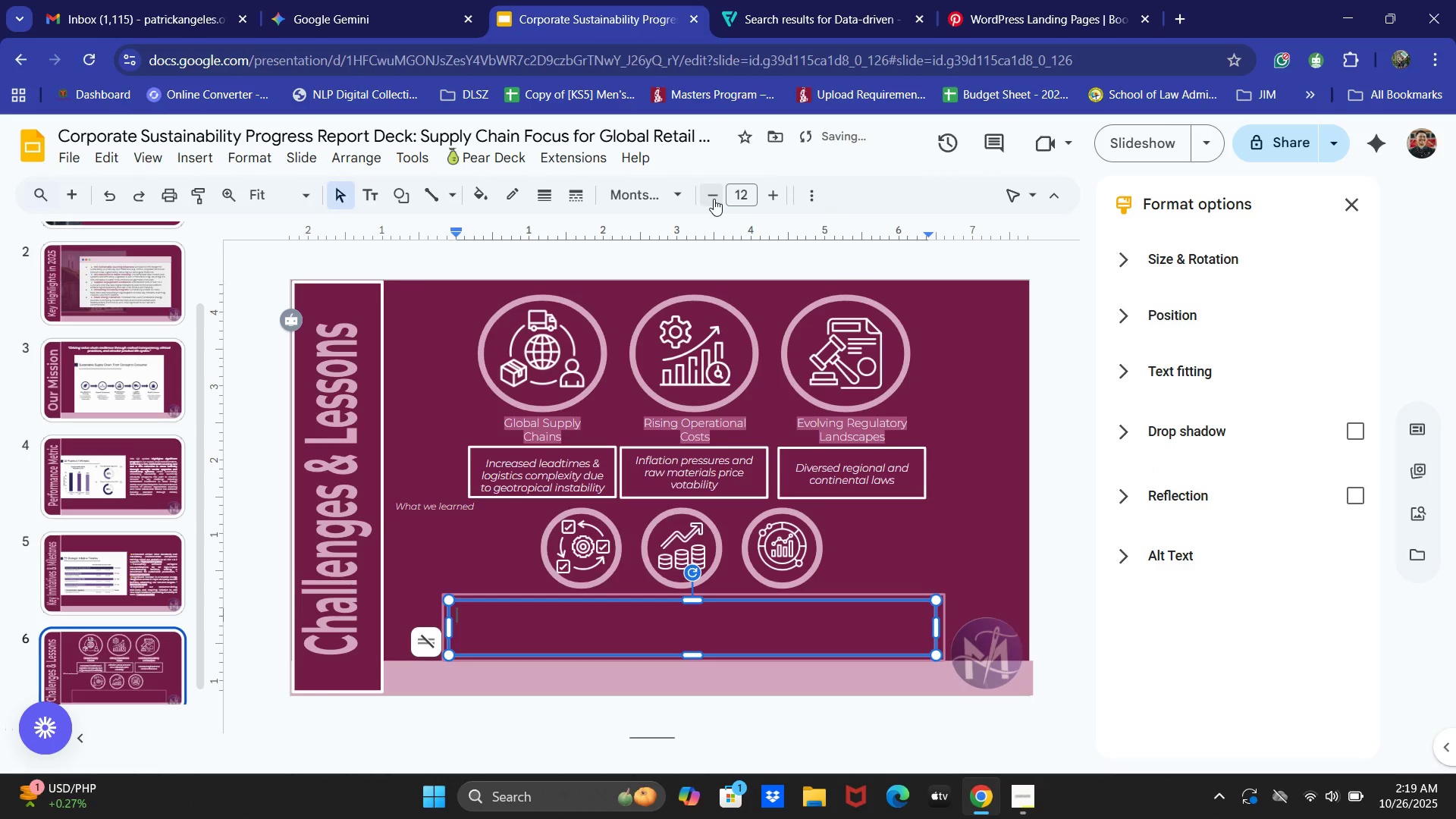 
triple_click([714, 199])
 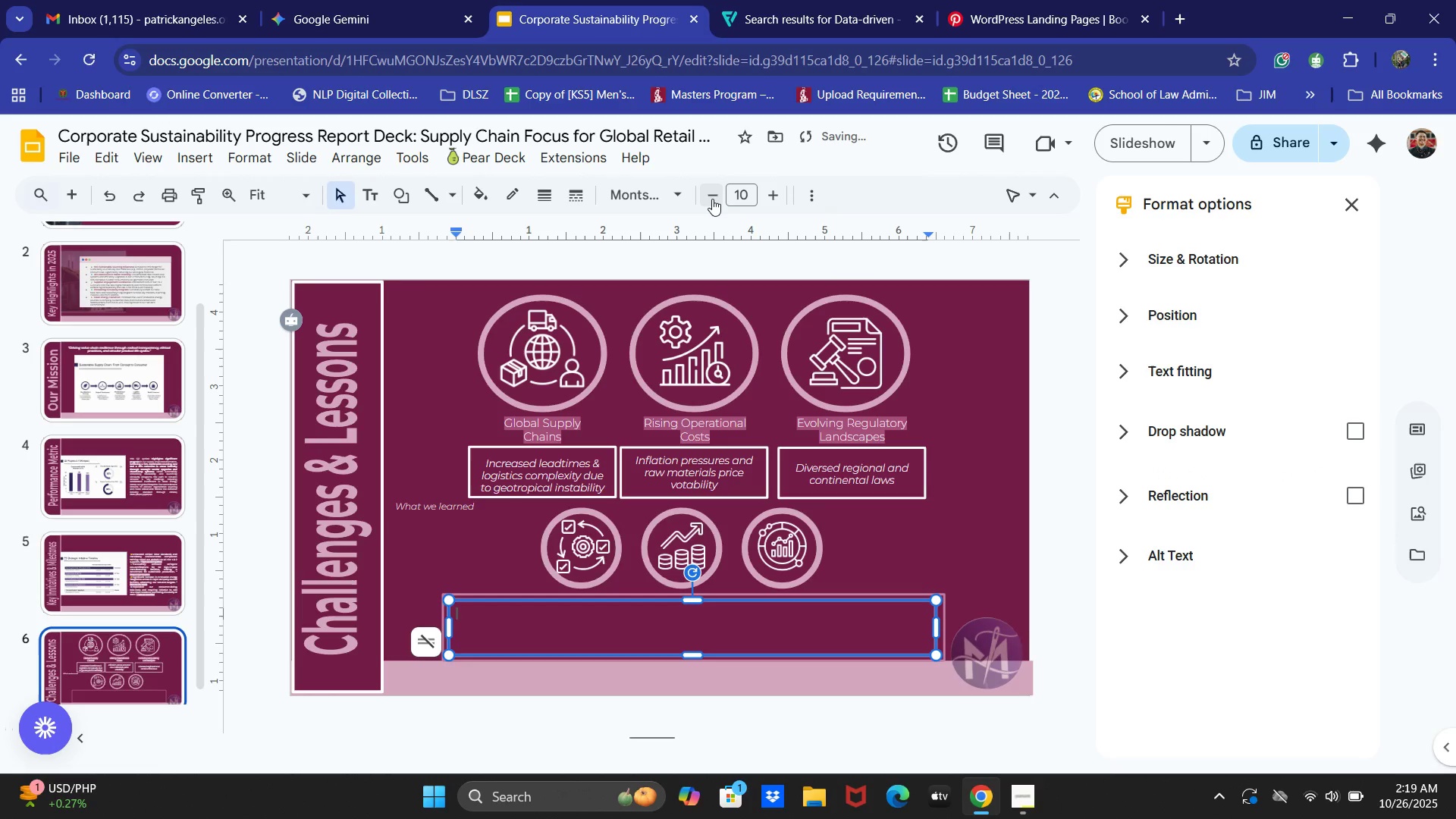 
type(Is)
key(Backspace)
type(nsert Text Here)
 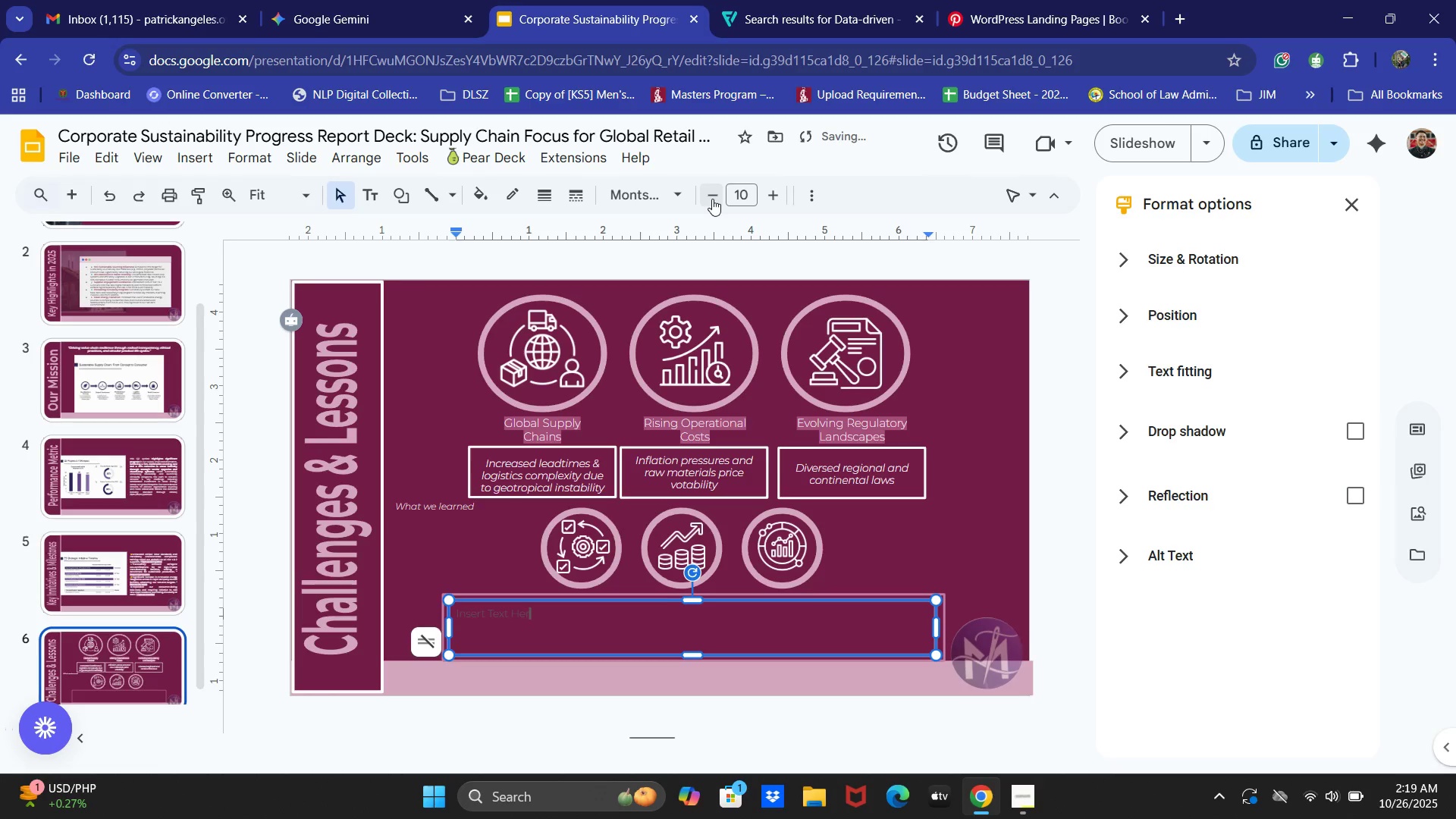 
key(Control+ControlLeft)
 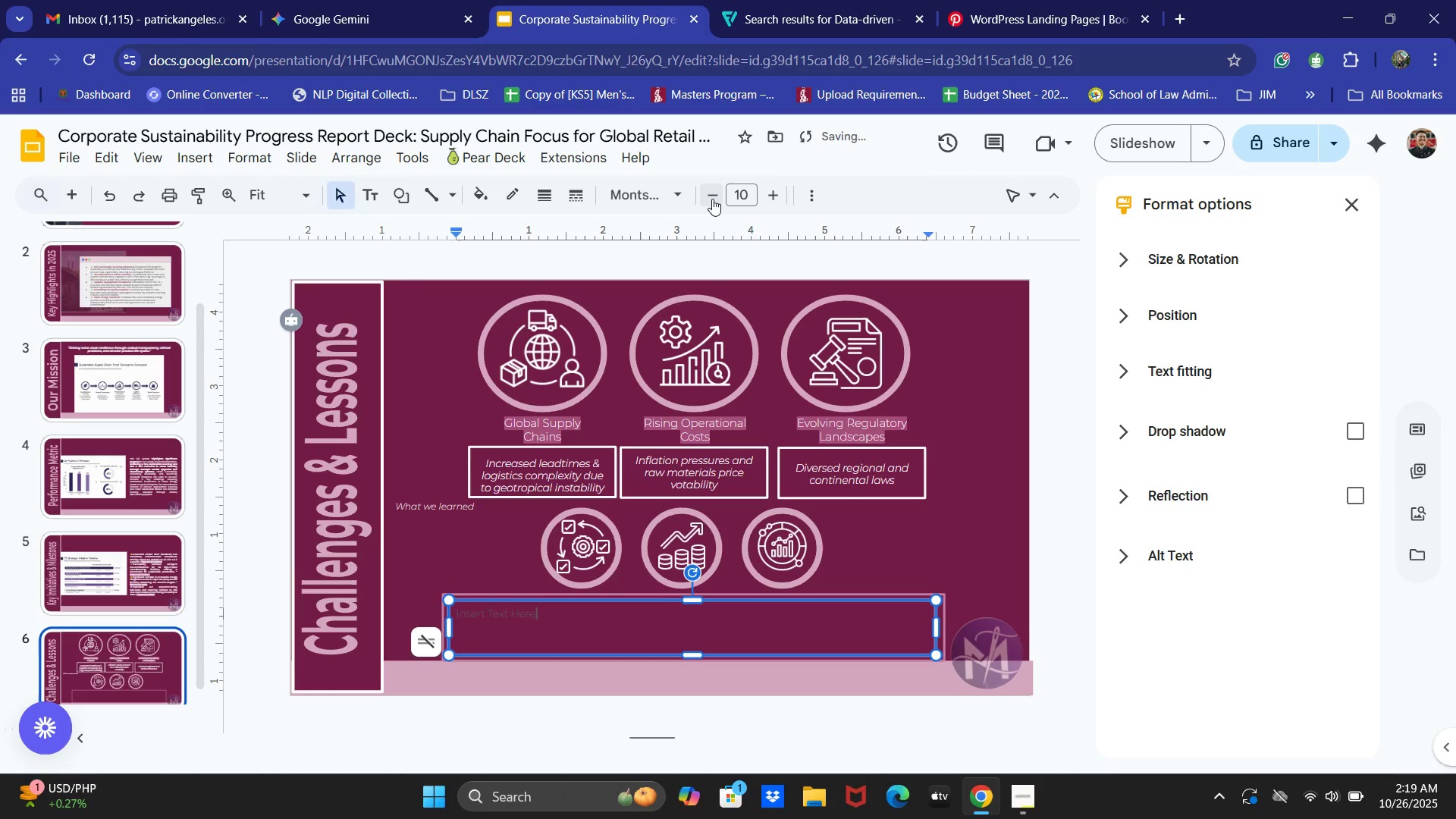 
key(Control+A)
 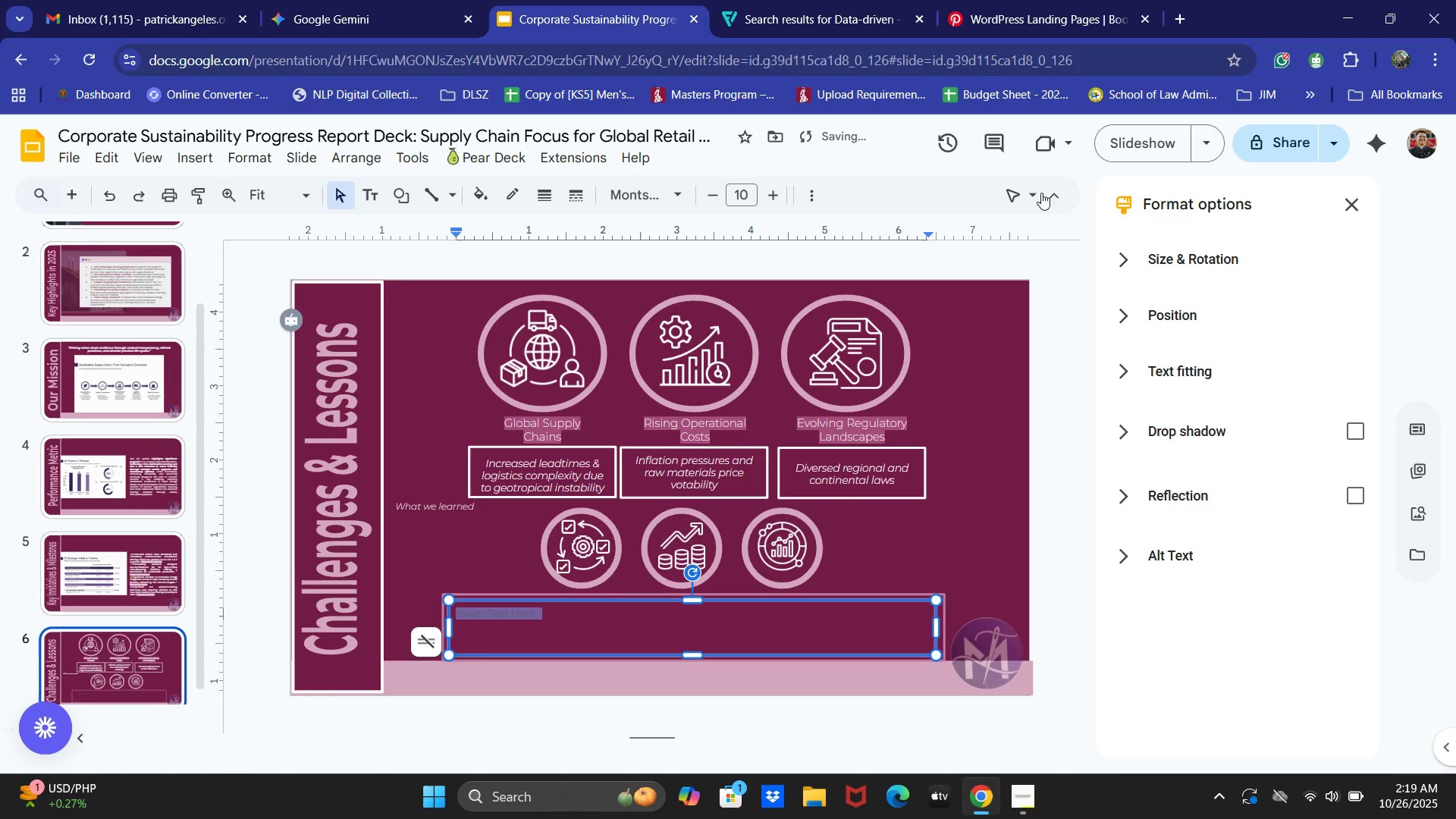 
left_click([1364, 196])
 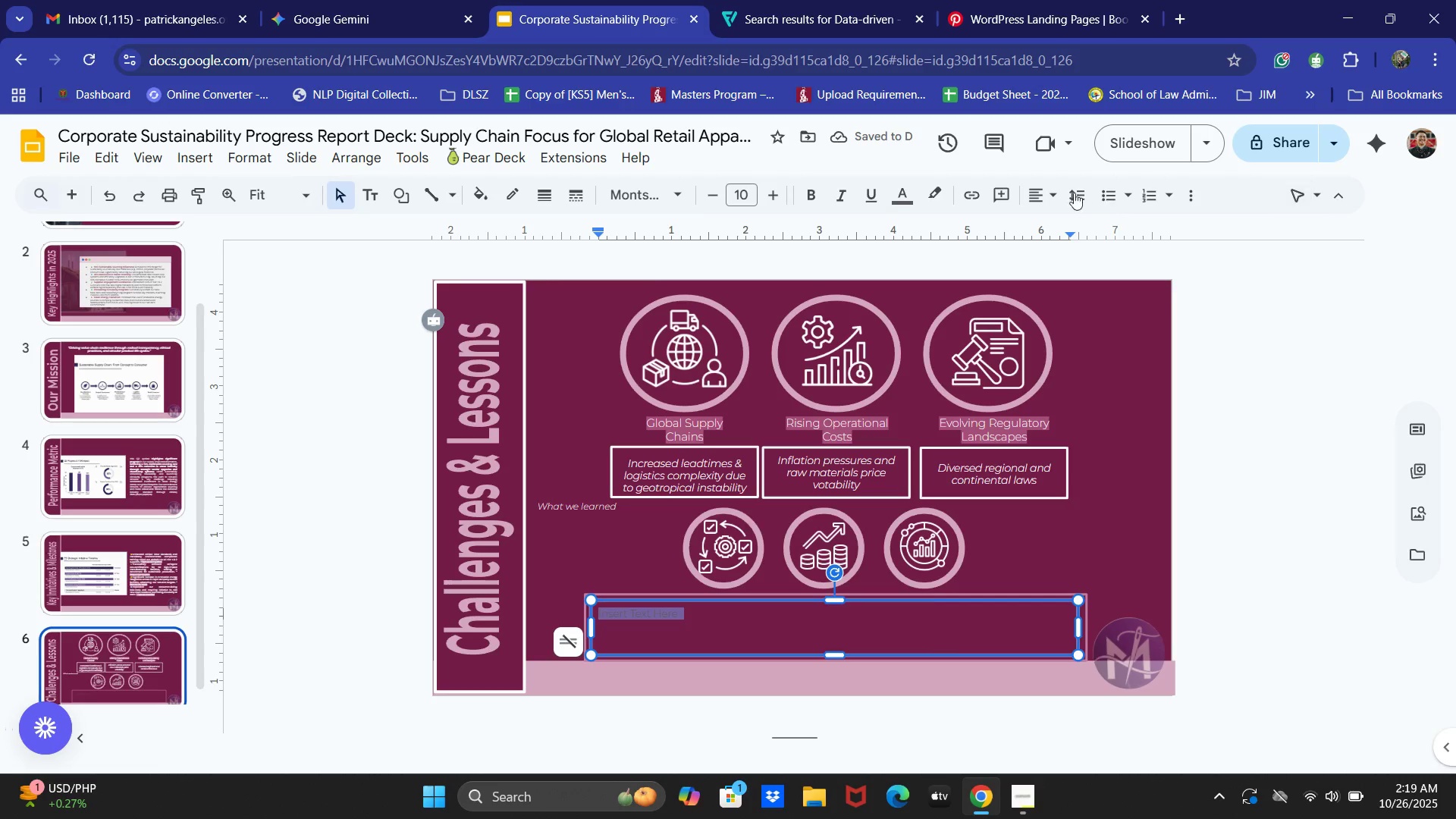 
left_click([907, 198])
 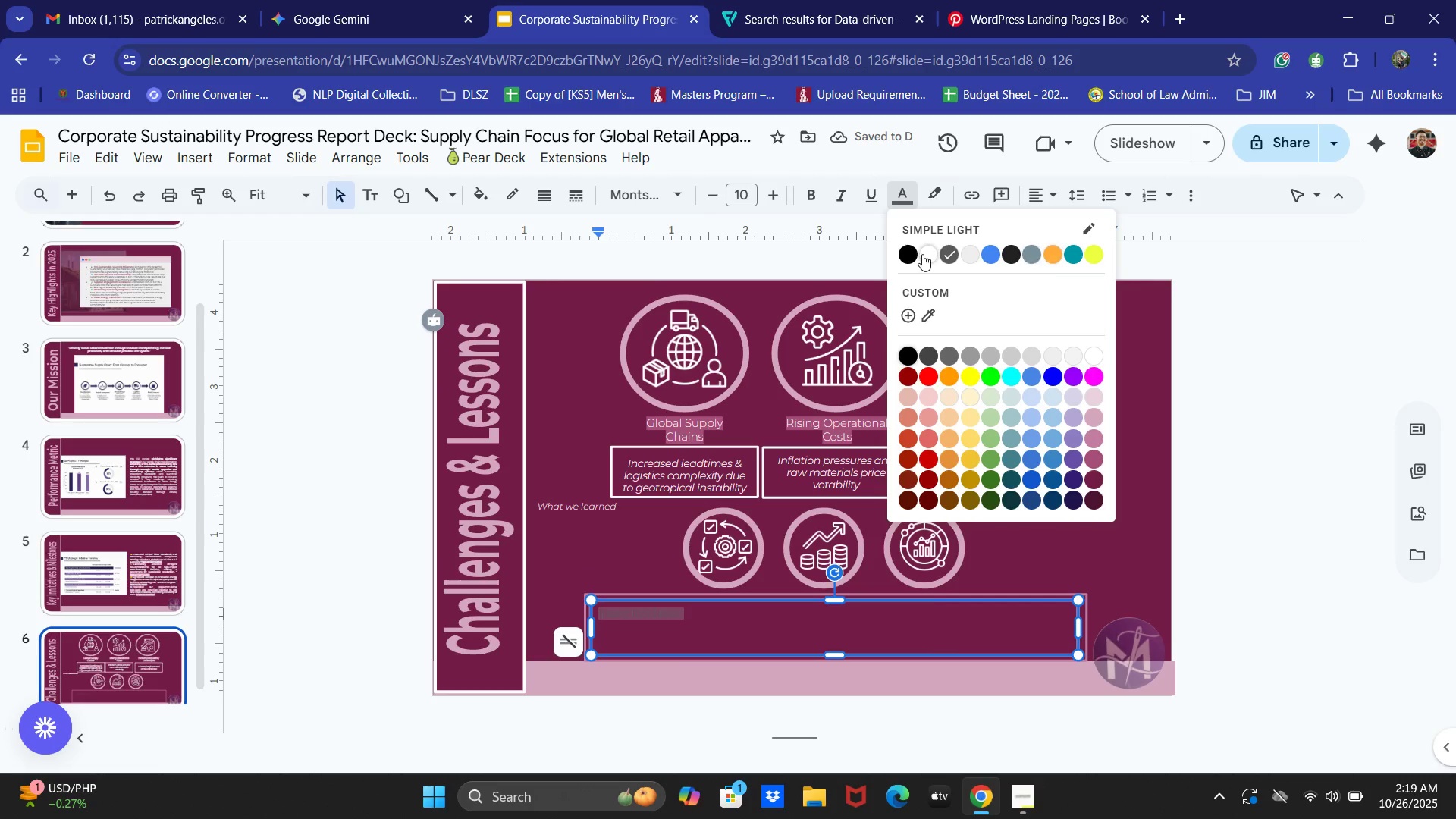 
left_click([922, 254])
 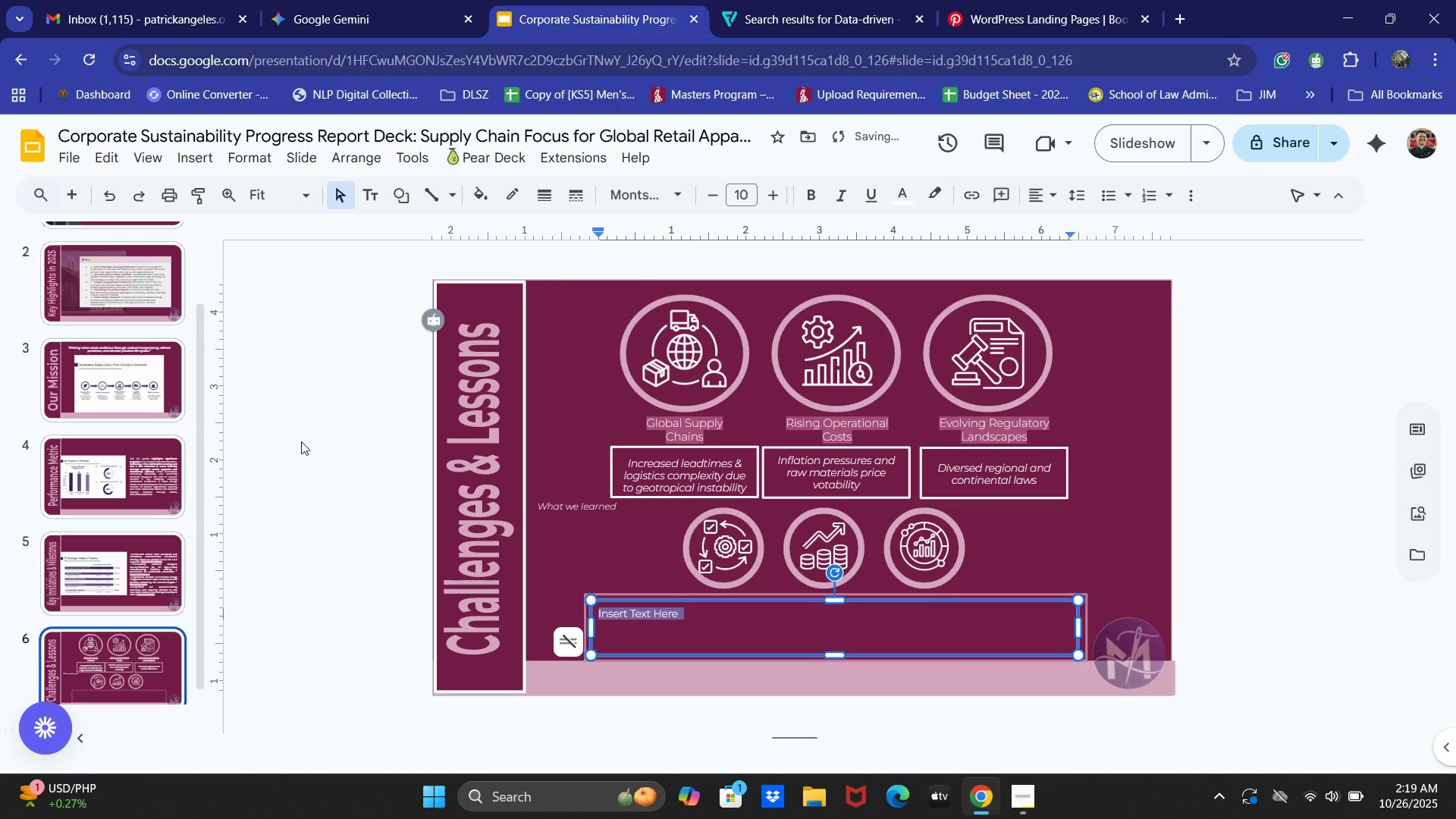 
left_click([294, 444])
 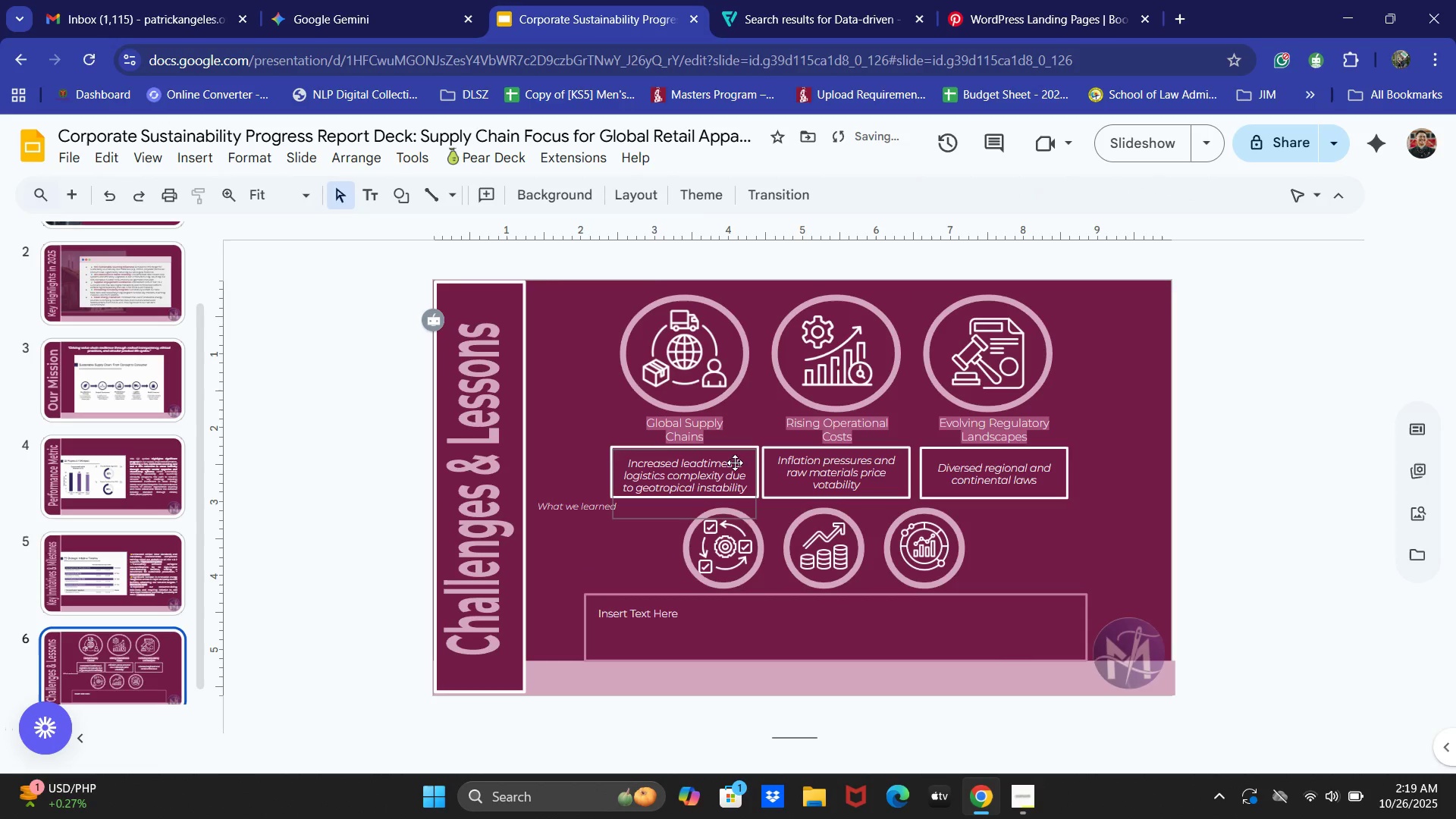 
left_click([271, 0])
 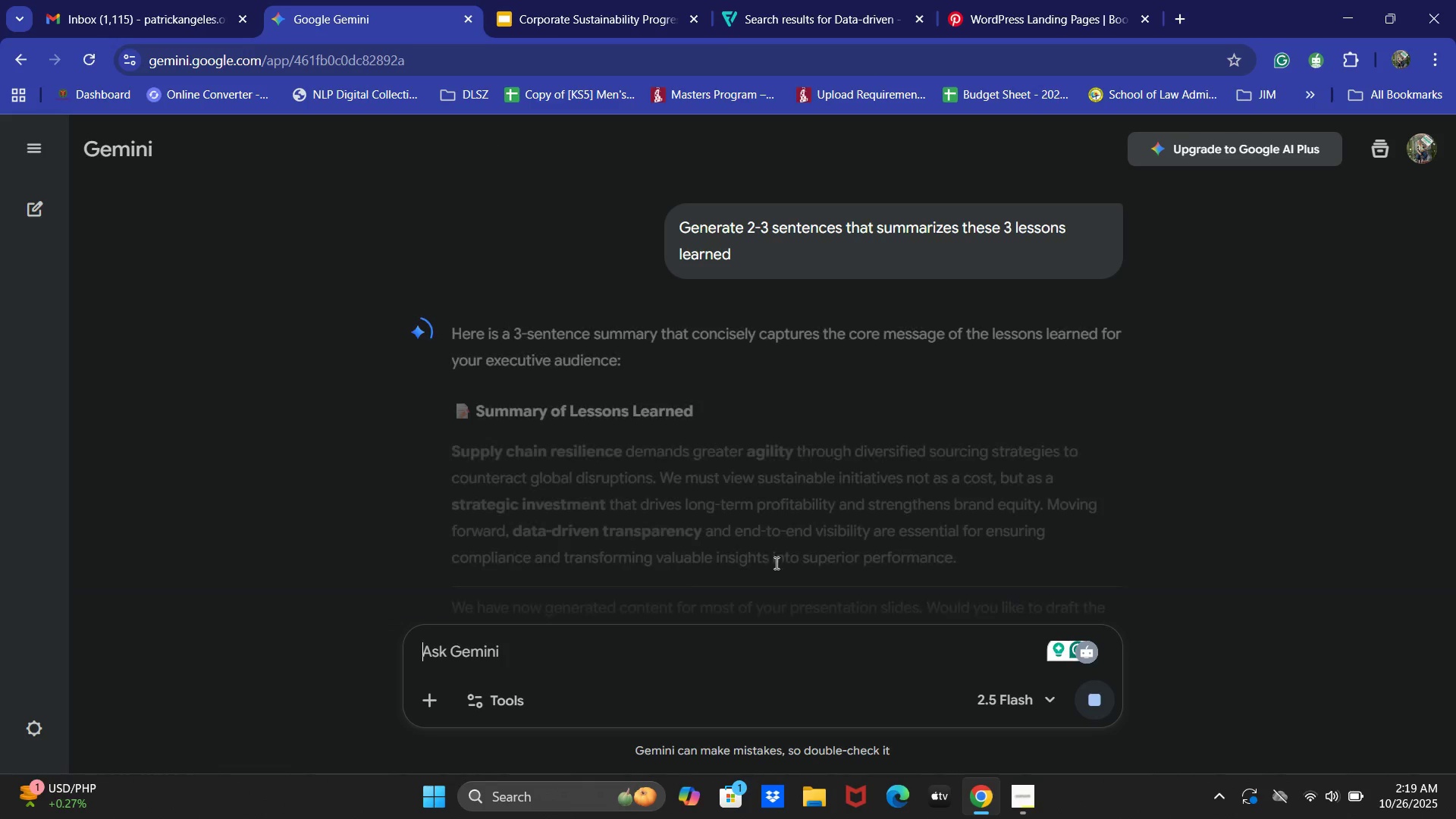 
scroll: coordinate [764, 586], scroll_direction: down, amount: 2.0
 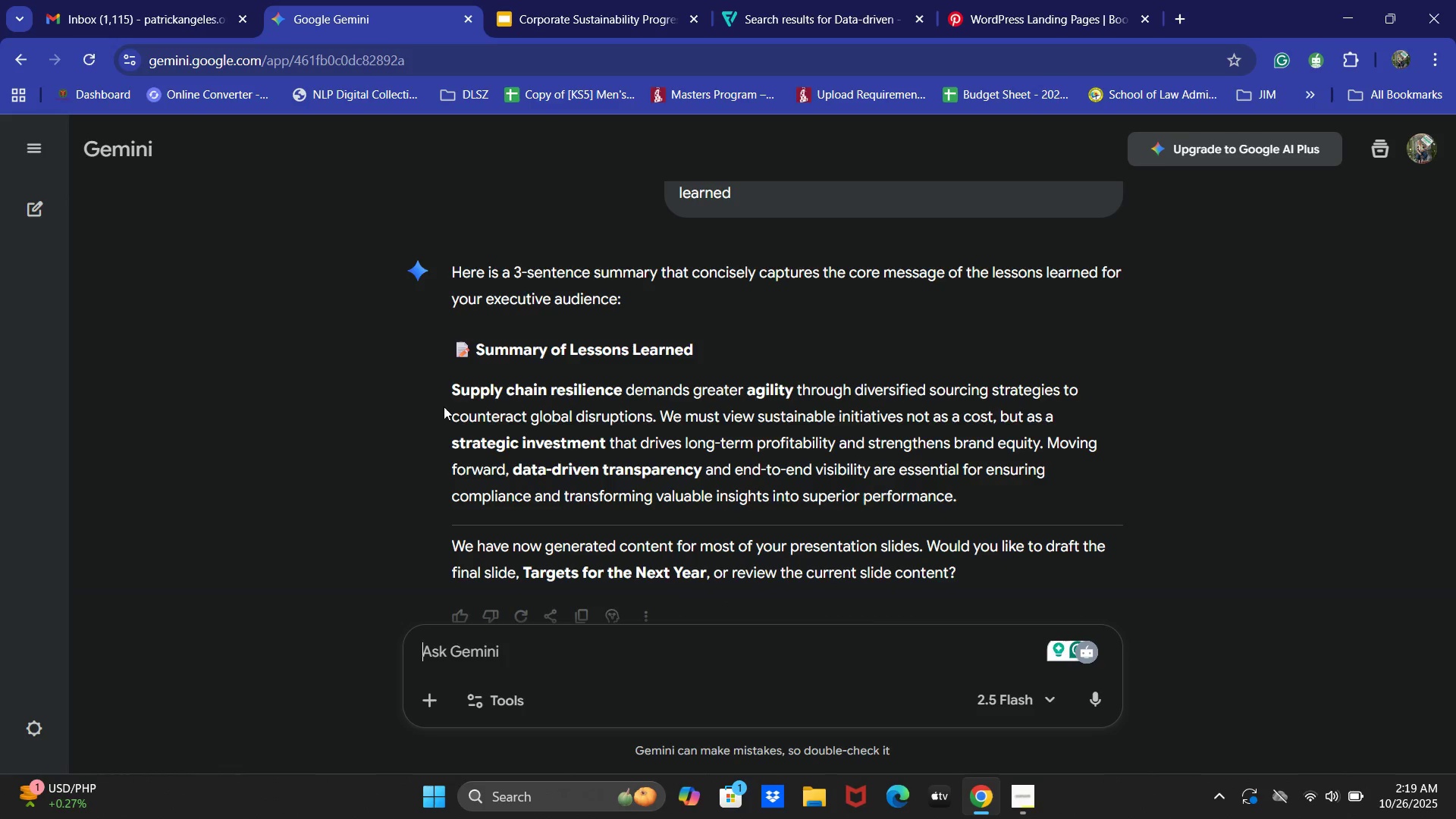 
left_click_drag(start_coordinate=[442, 388], to_coordinate=[956, 513])
 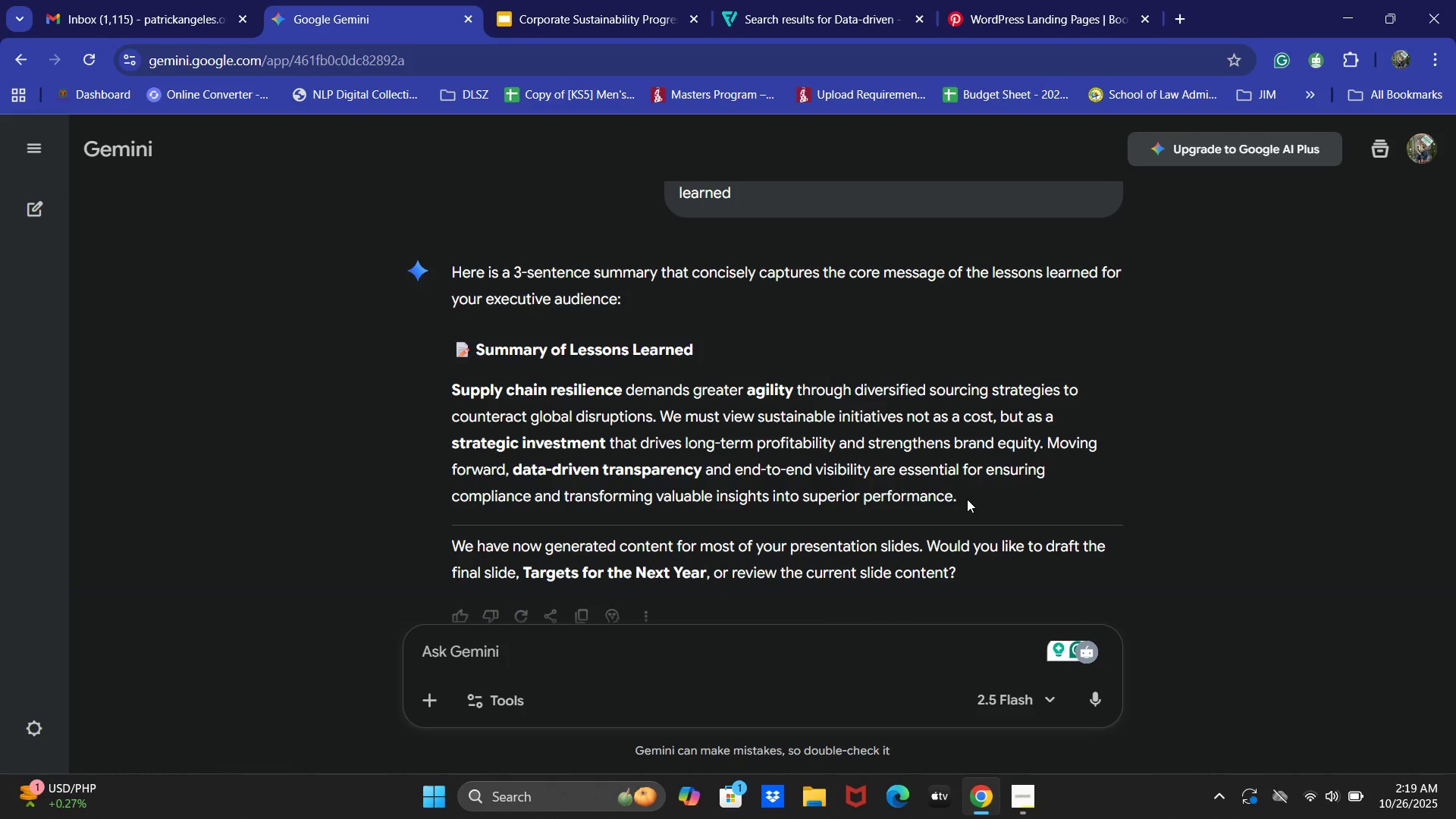 
left_click_drag(start_coordinate=[971, 497], to_coordinate=[448, 394])
 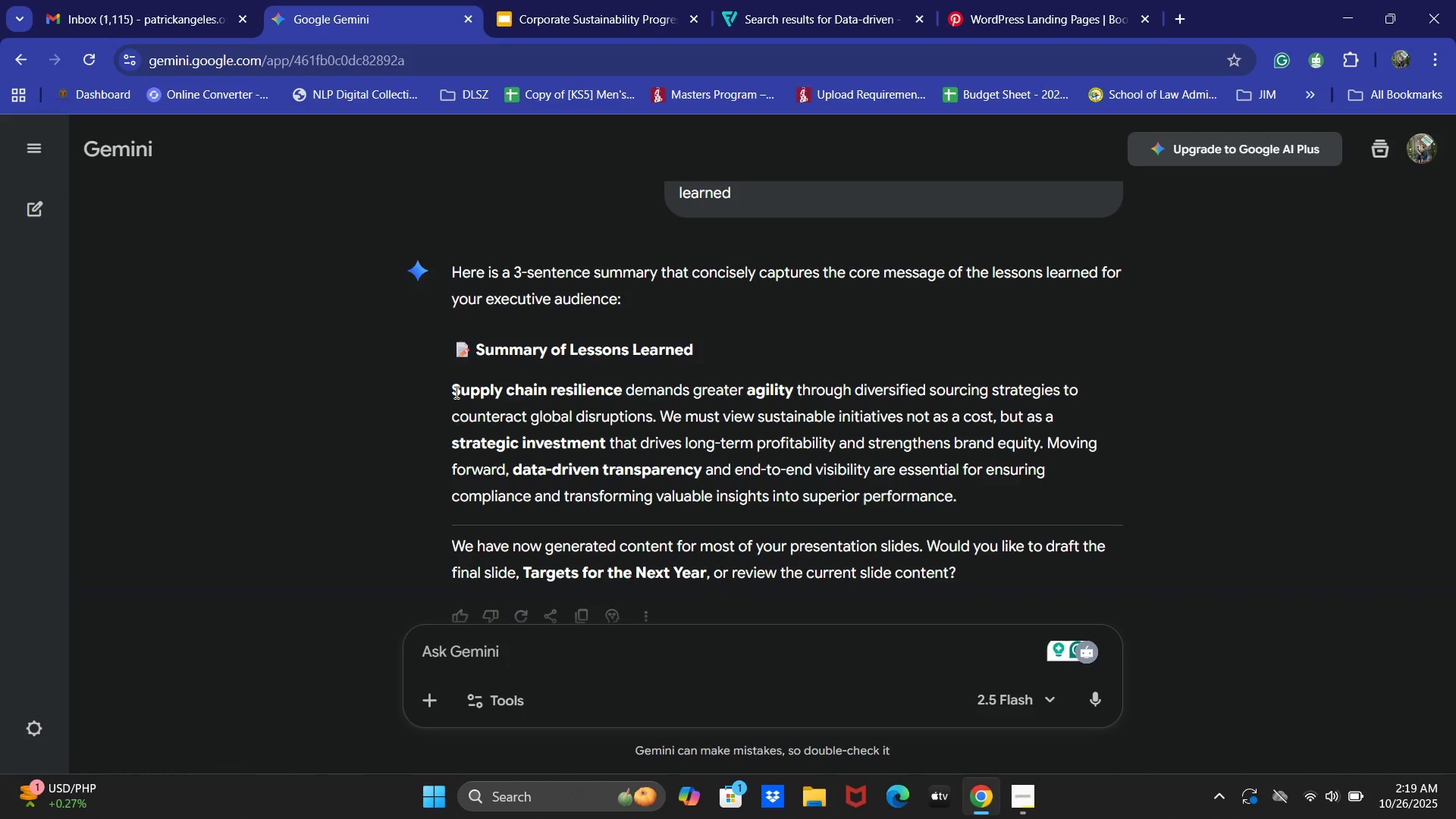 
key(Control+ControlLeft)
 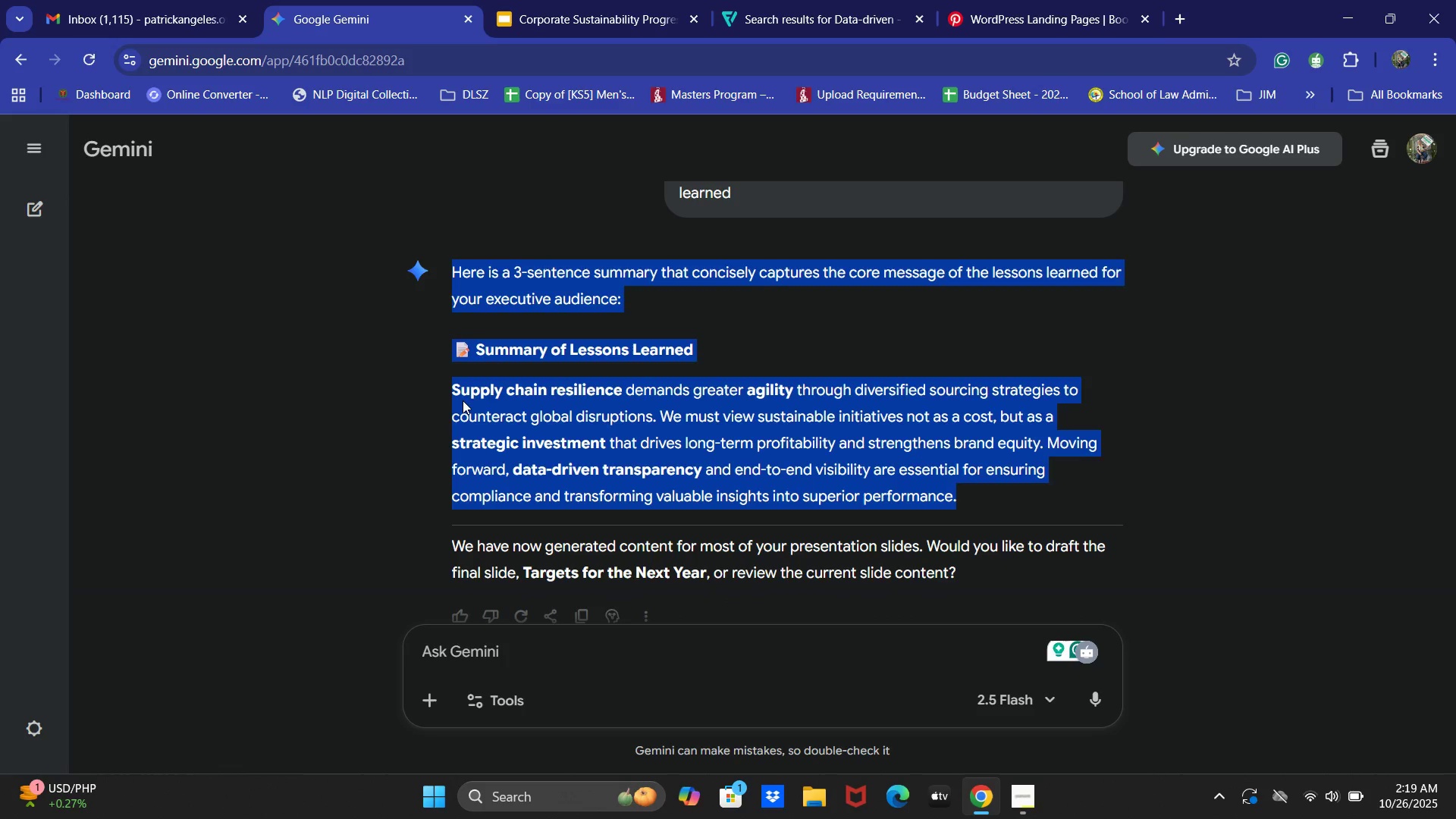 
left_click([463, 400])
 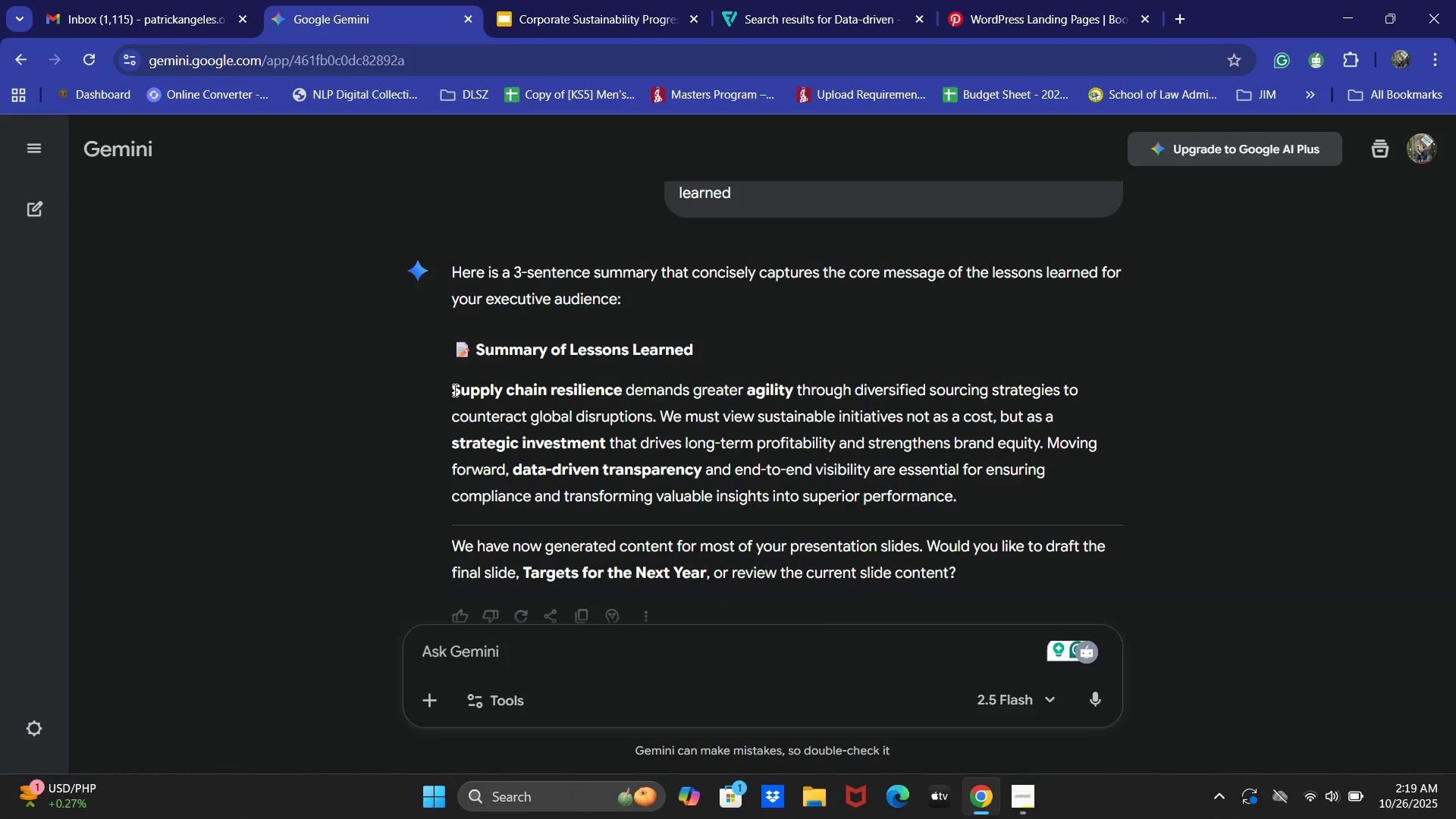 
left_click_drag(start_coordinate=[453, 390], to_coordinate=[973, 507])
 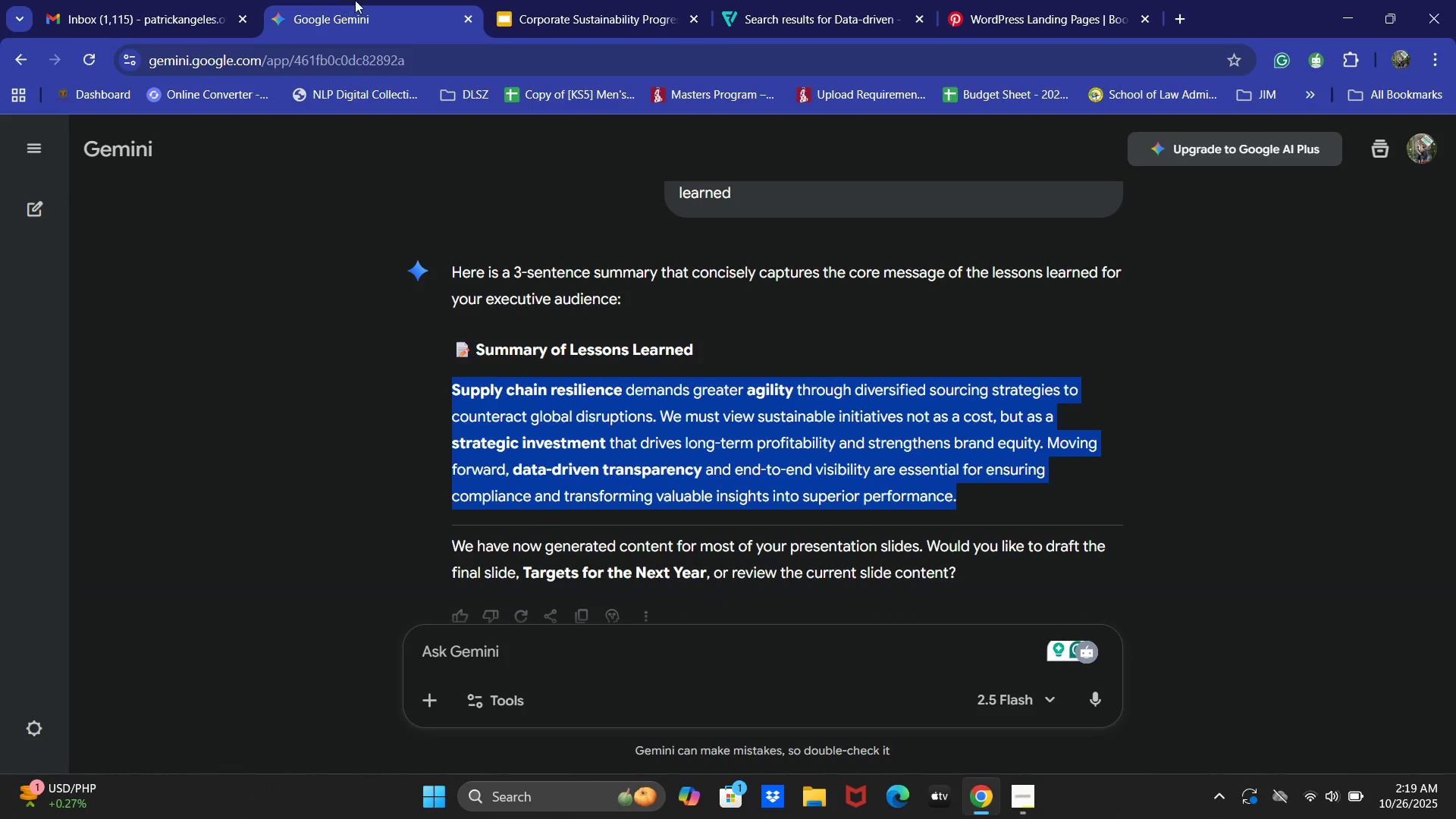 
key(Control+C)
 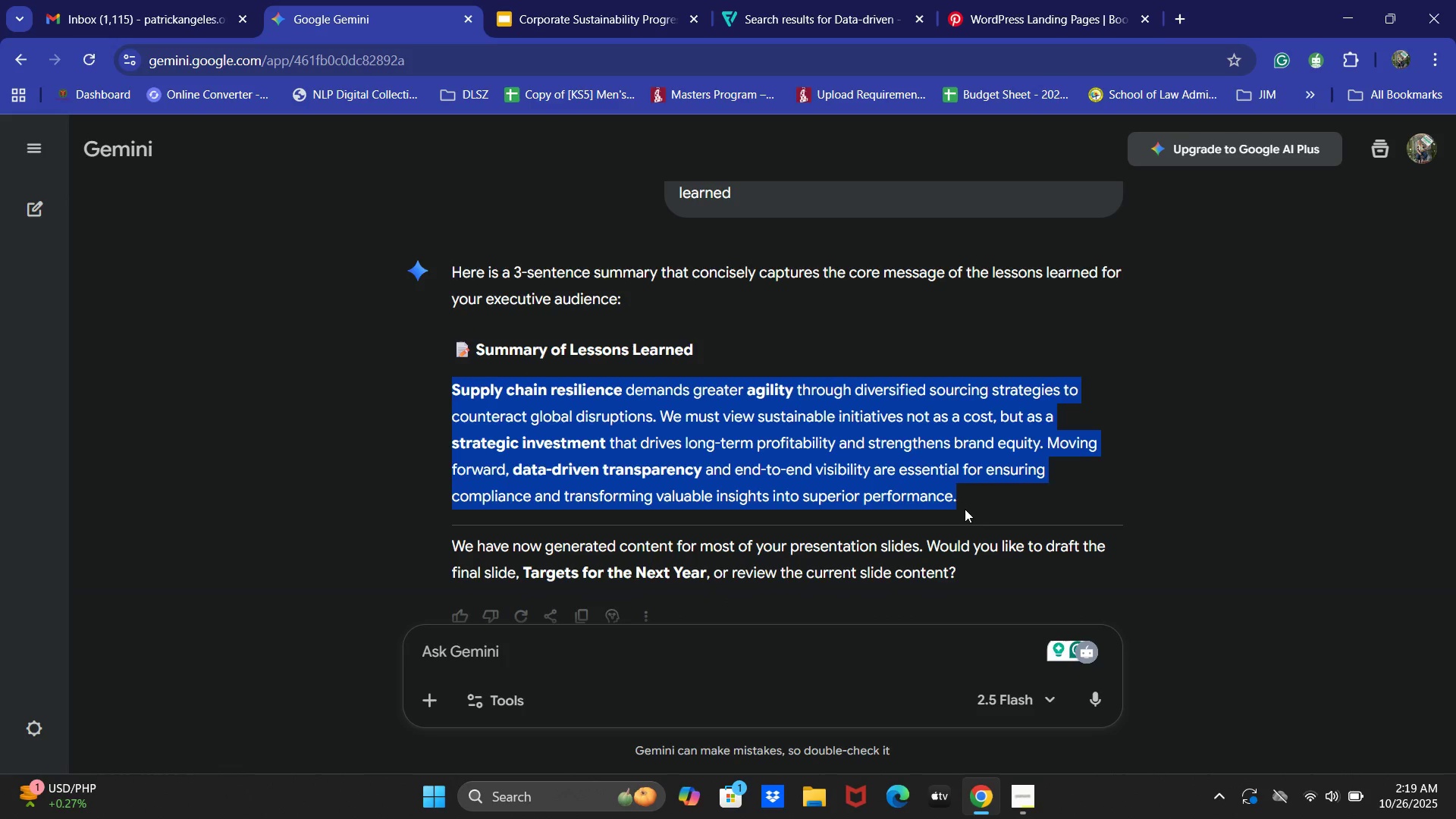 
key(Control+C)
 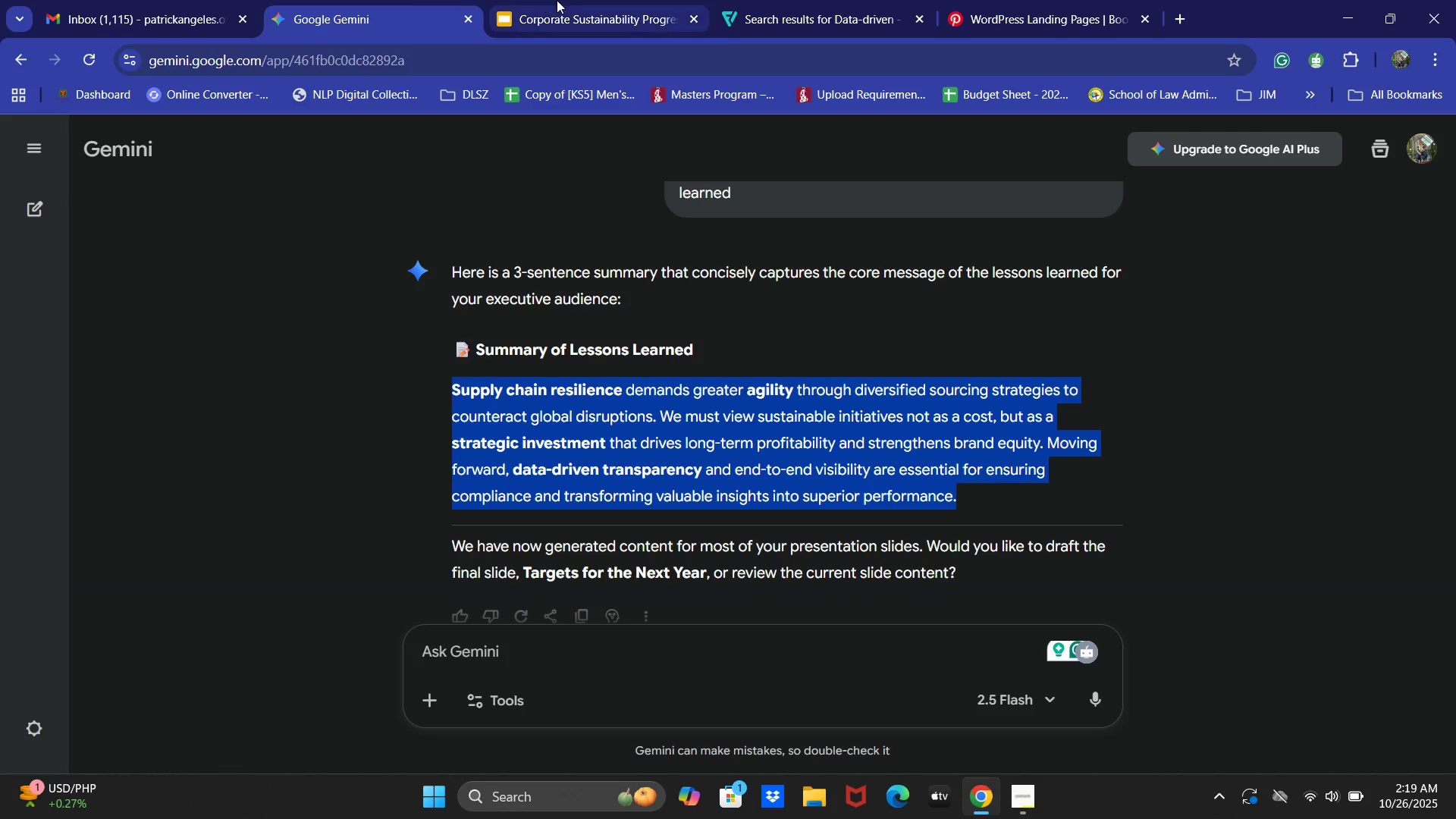 
key(Control+ControlLeft)
 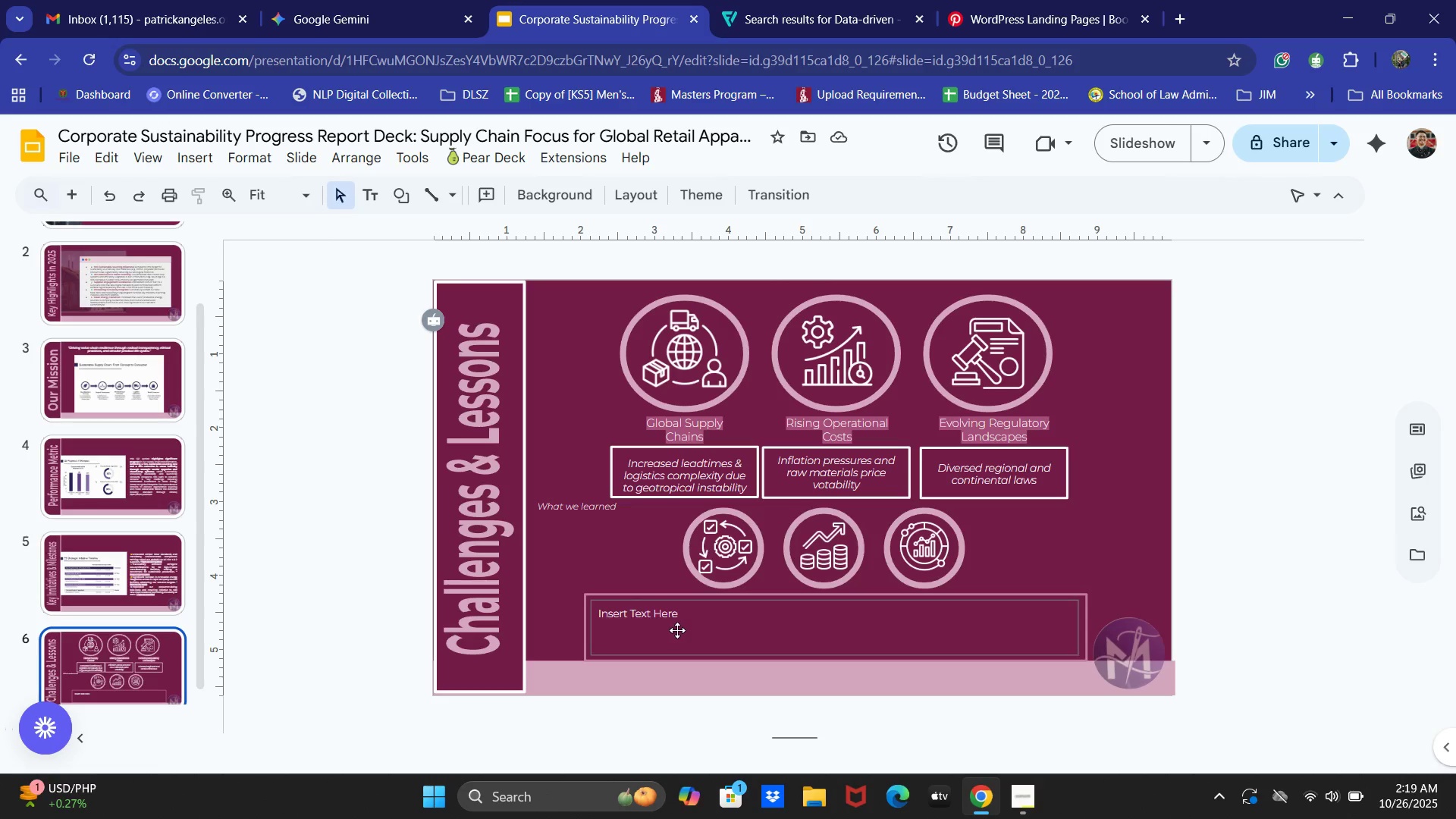 
double_click([676, 629])
 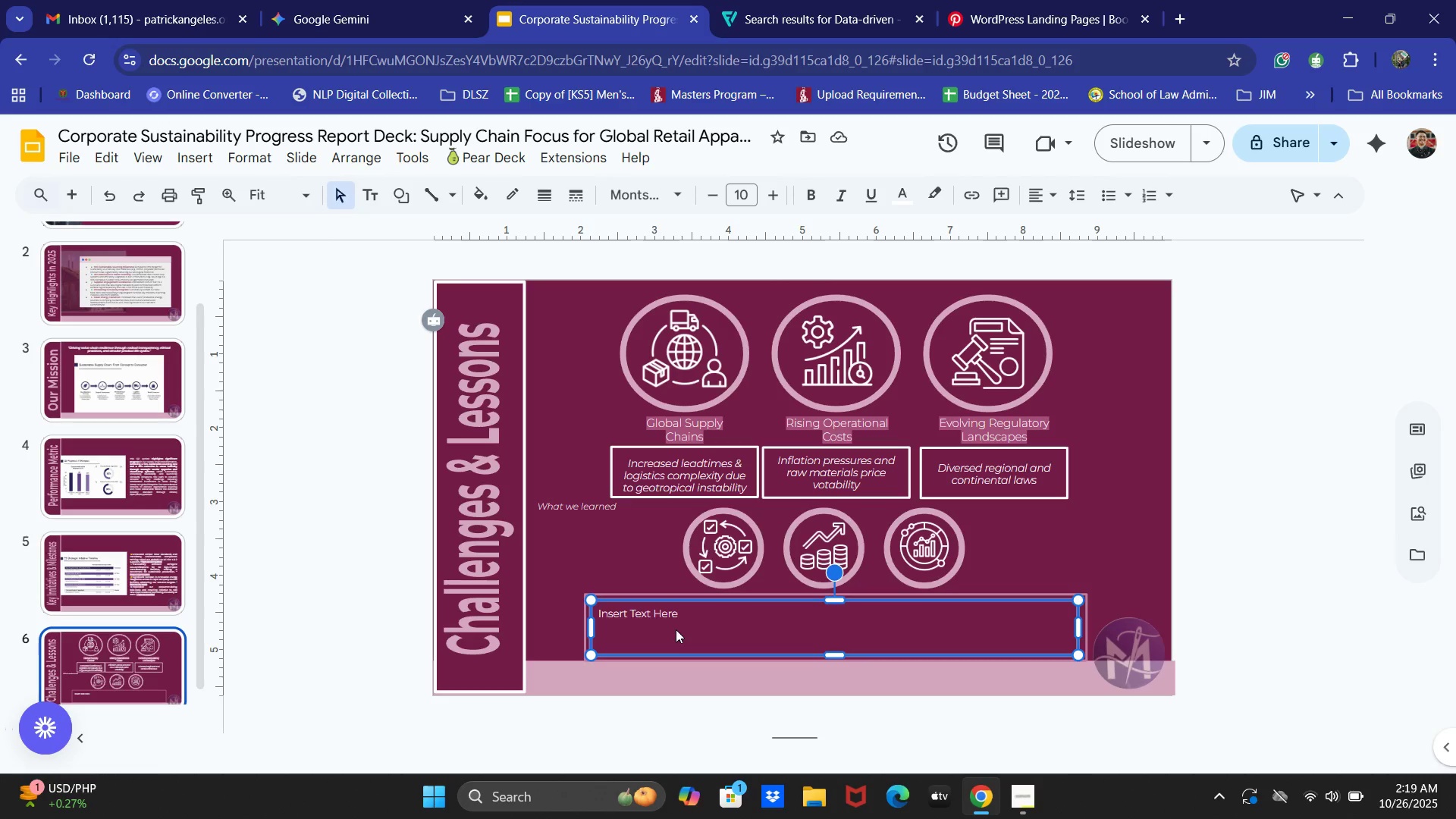 
key(Control+A)
 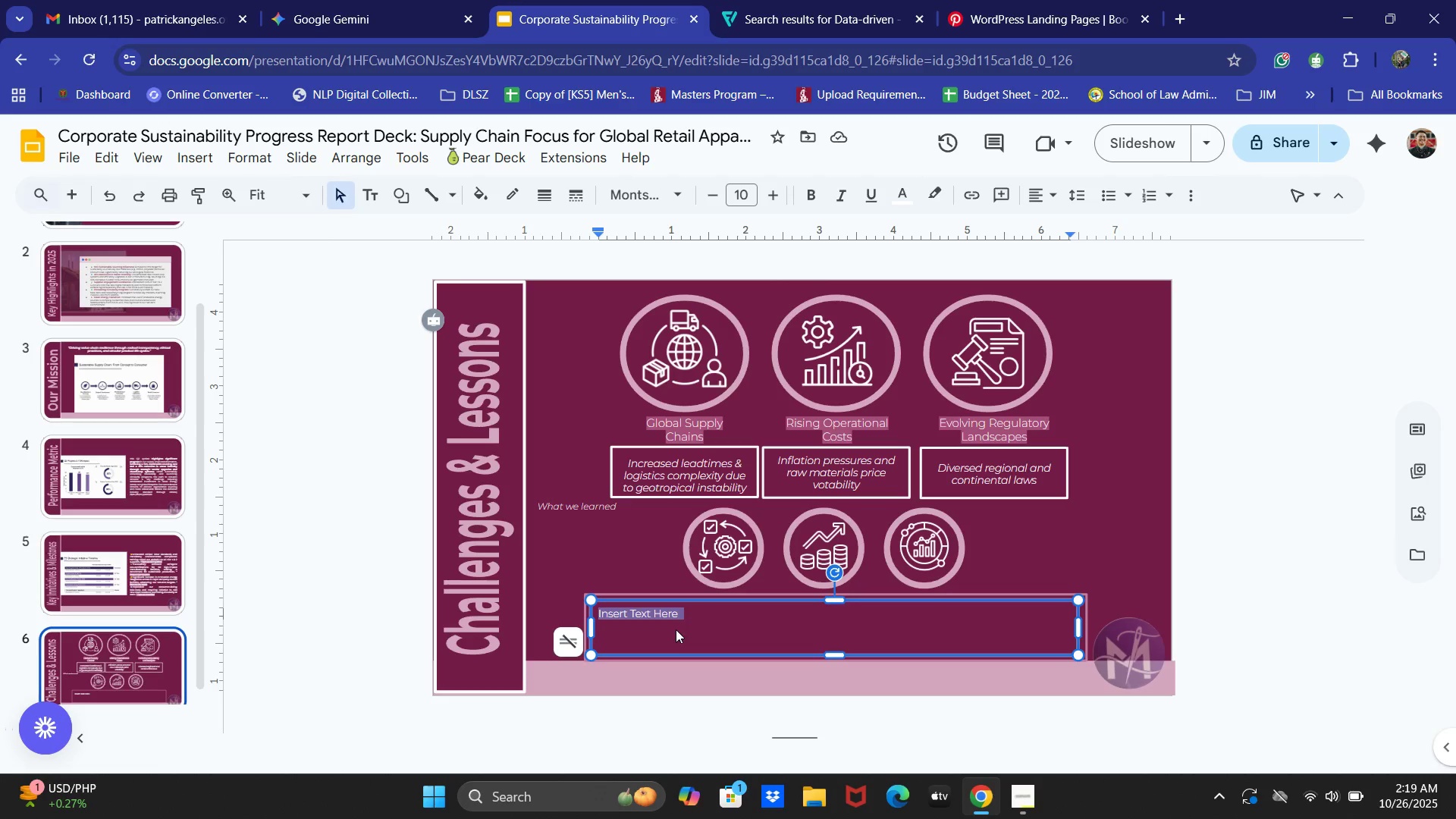 
key(Control+V)
 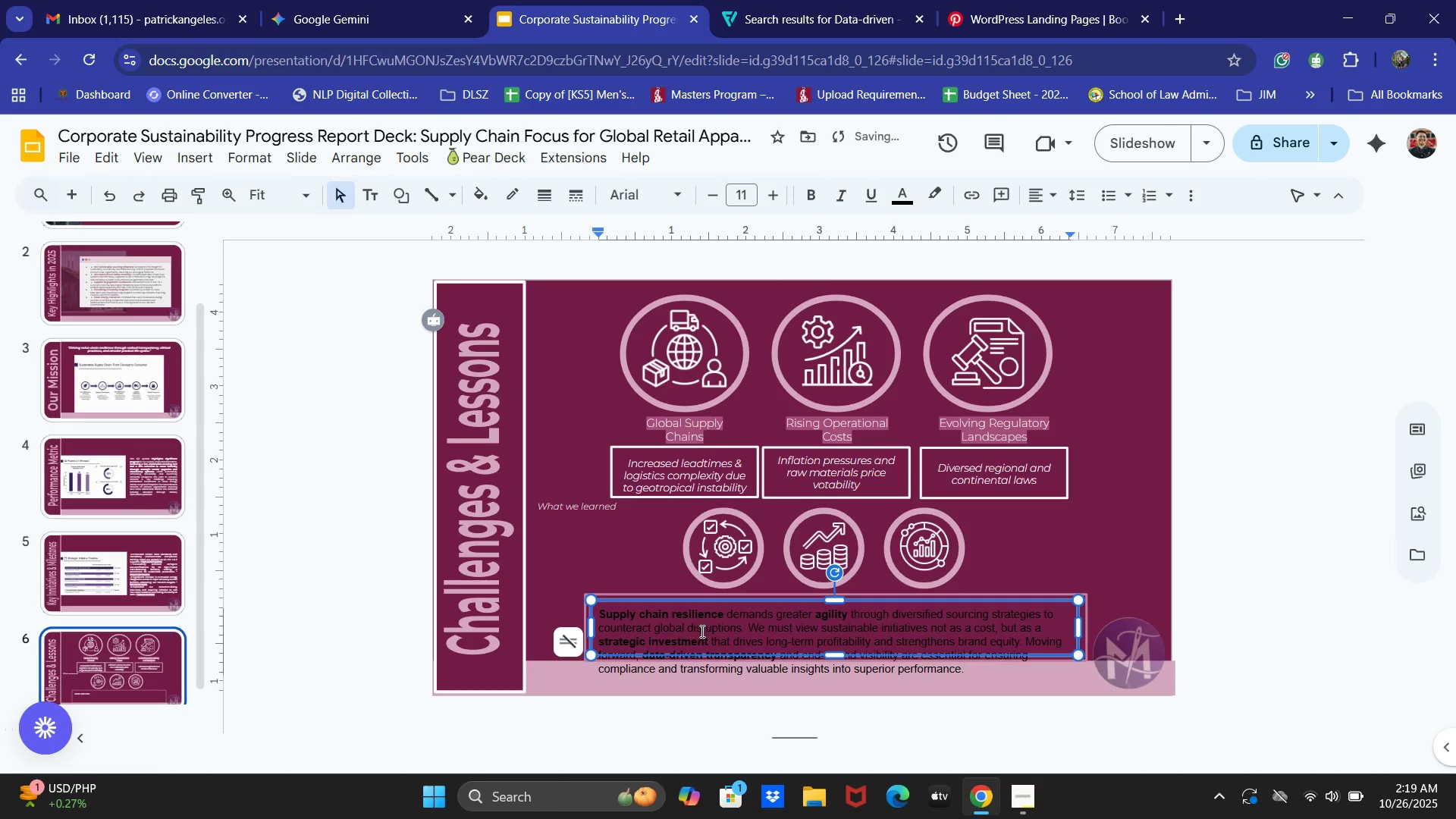 
key(Control+ControlLeft)
 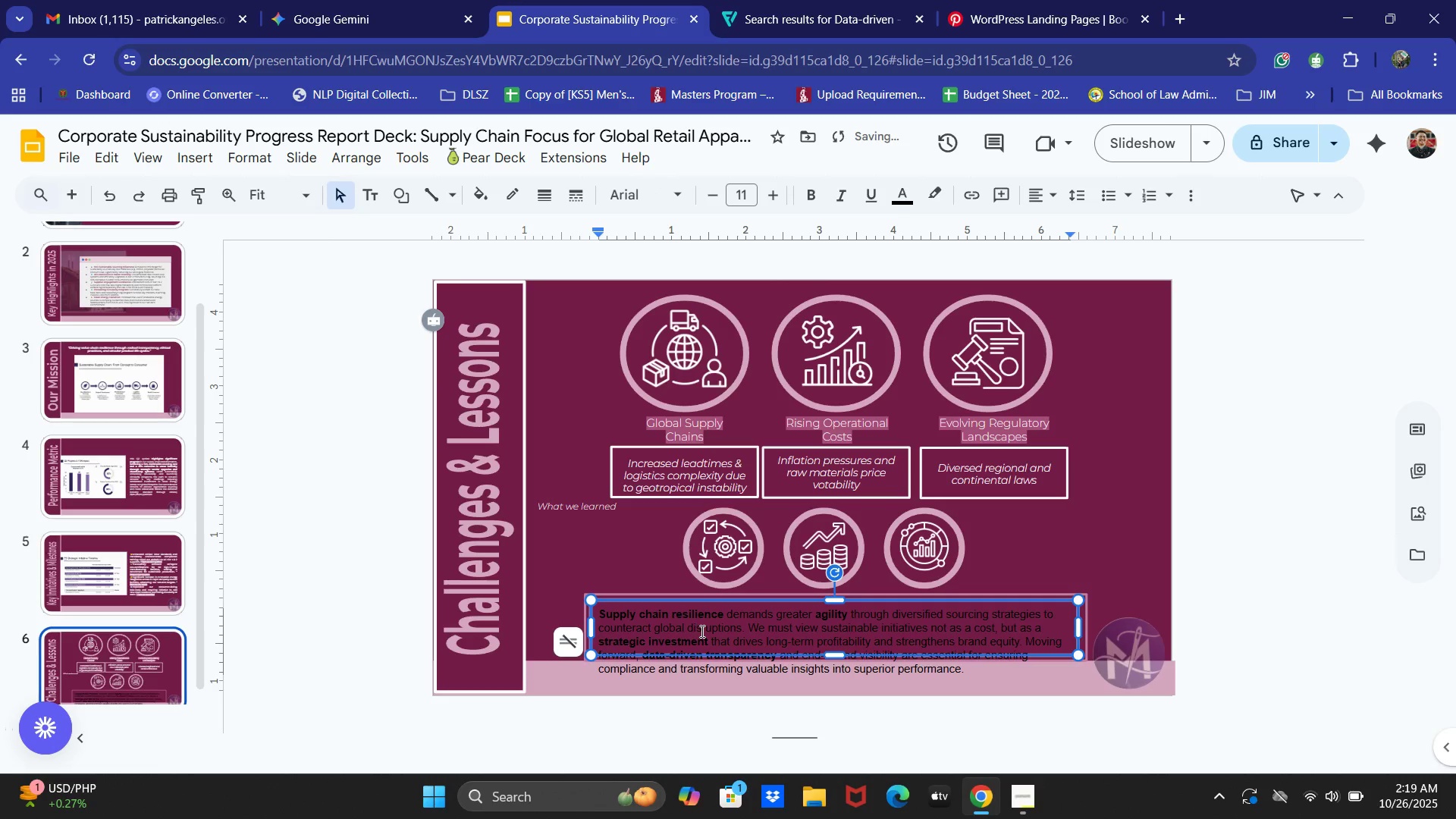 
key(Control+A)
 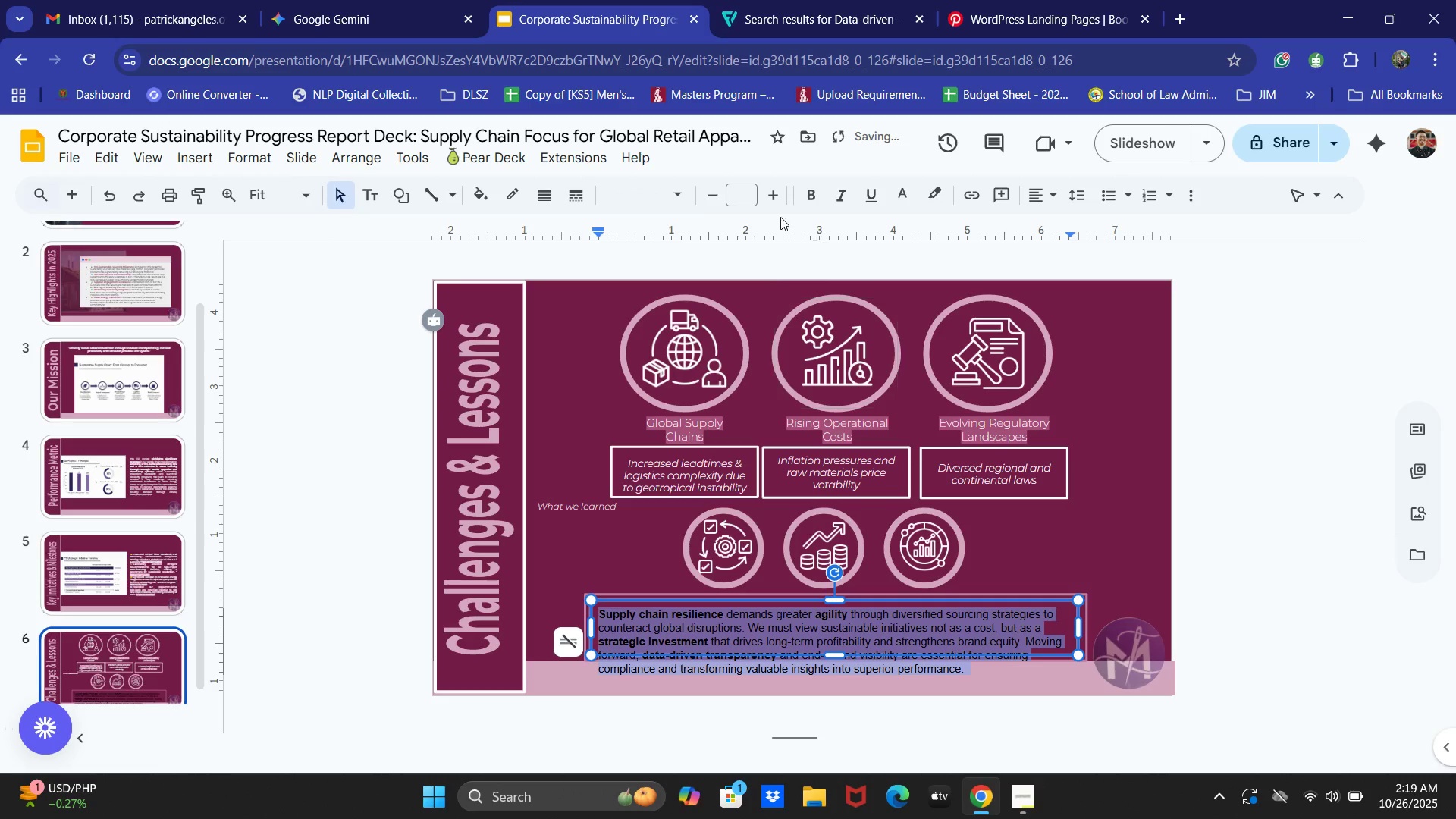 
left_click([632, 196])
 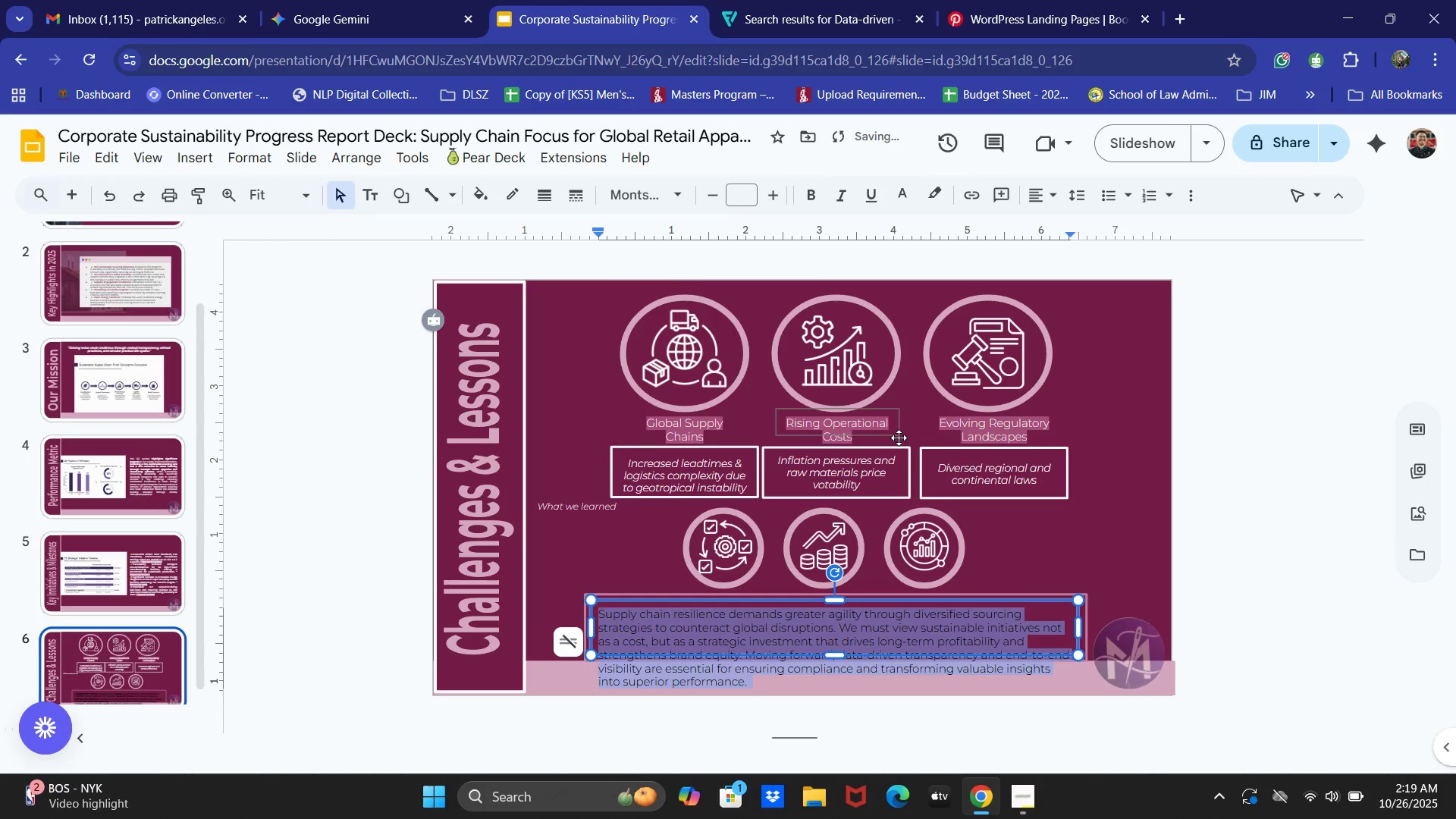 
wait(5.77)
 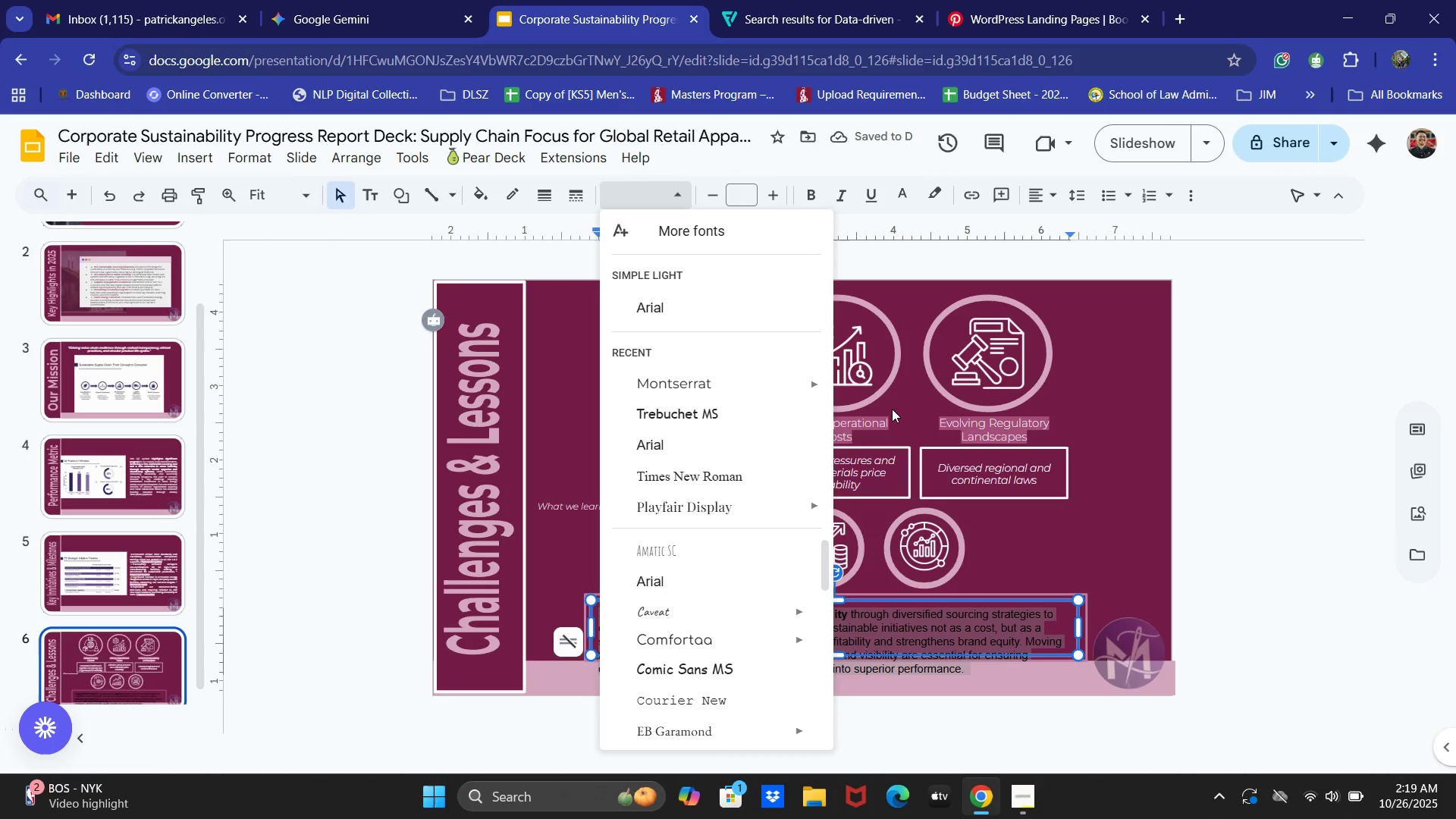 
double_click([708, 190])
 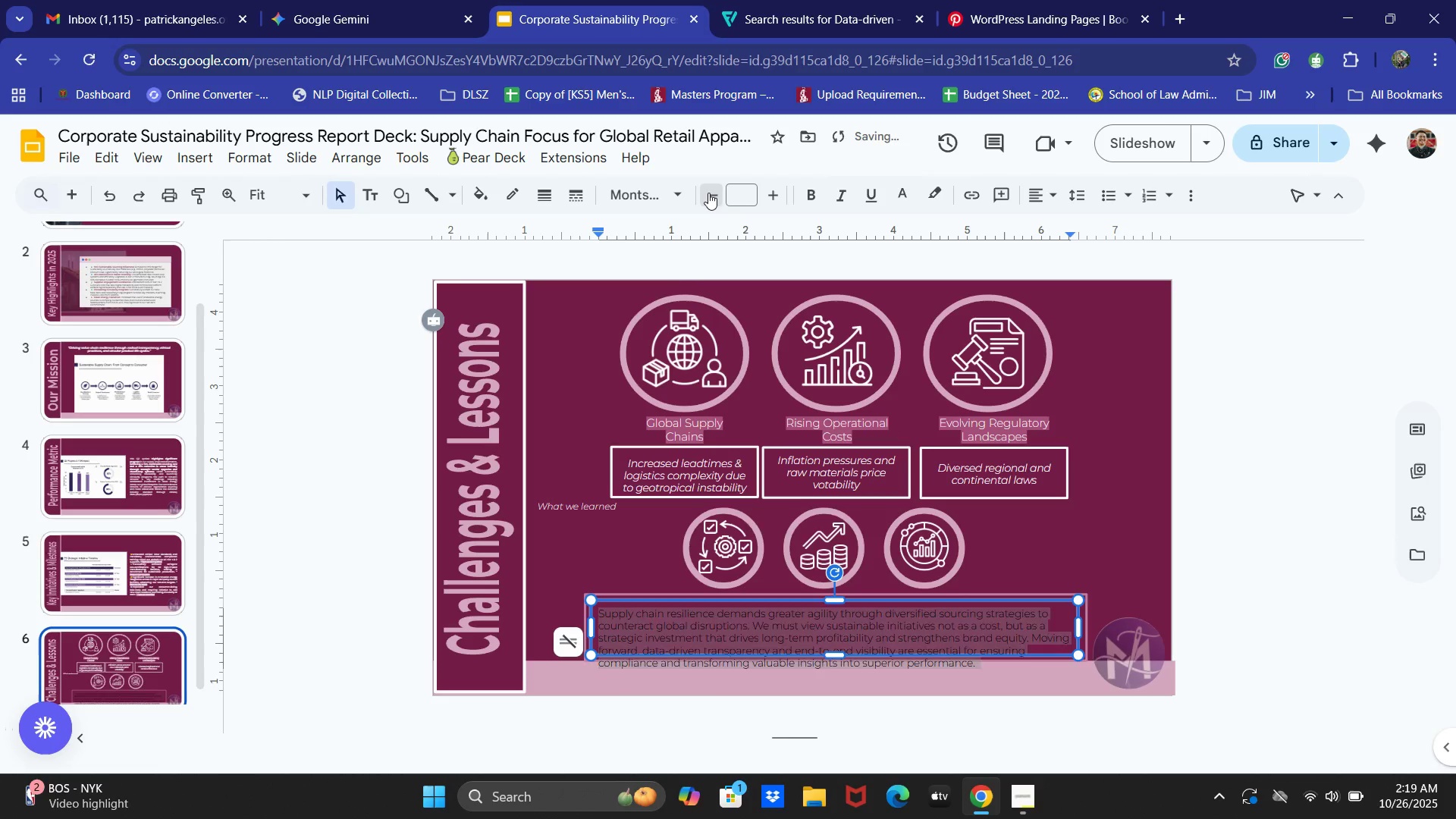 
triple_click([708, 193])
 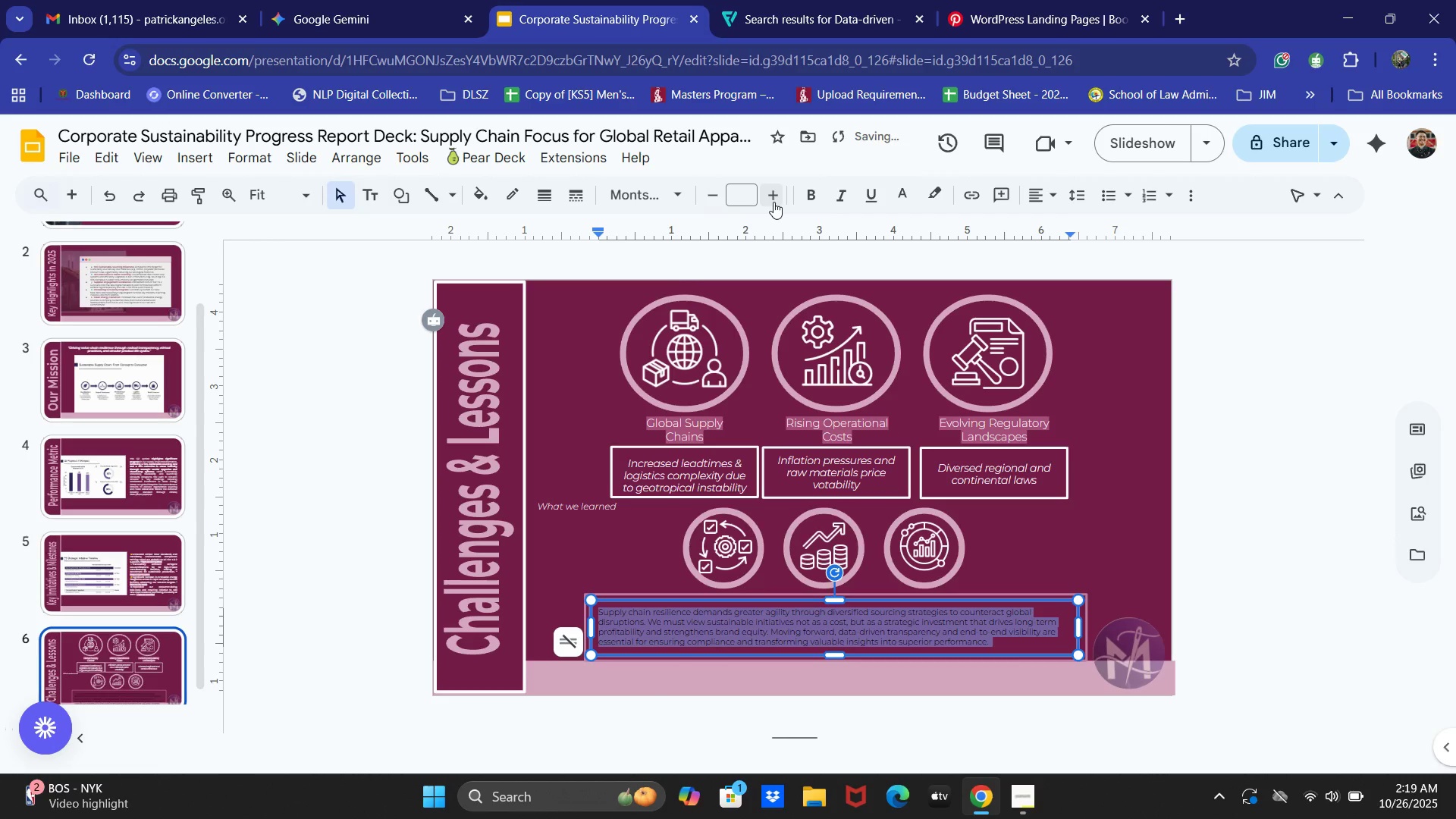 
left_click([774, 202])
 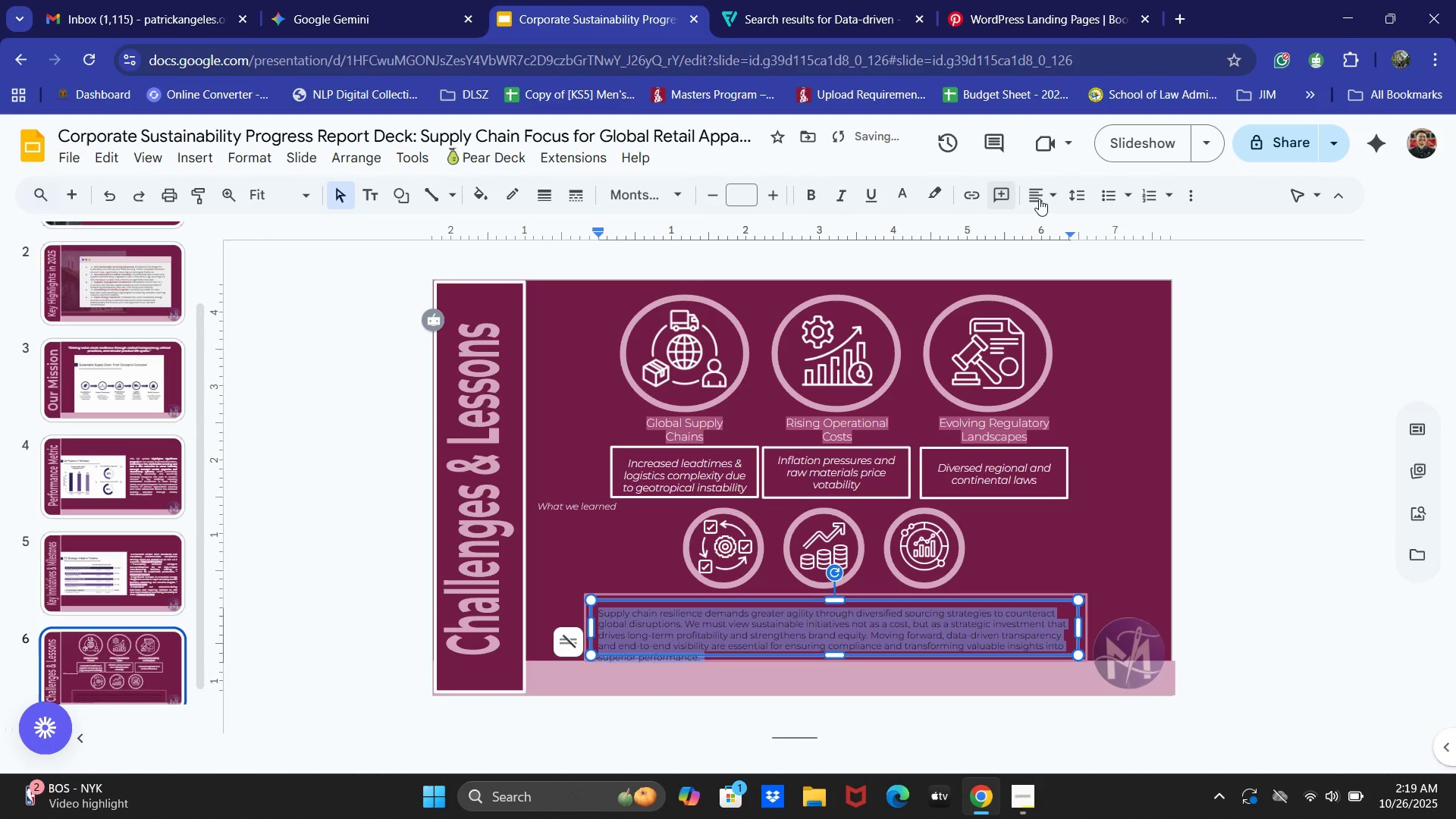 
left_click([1121, 226])
 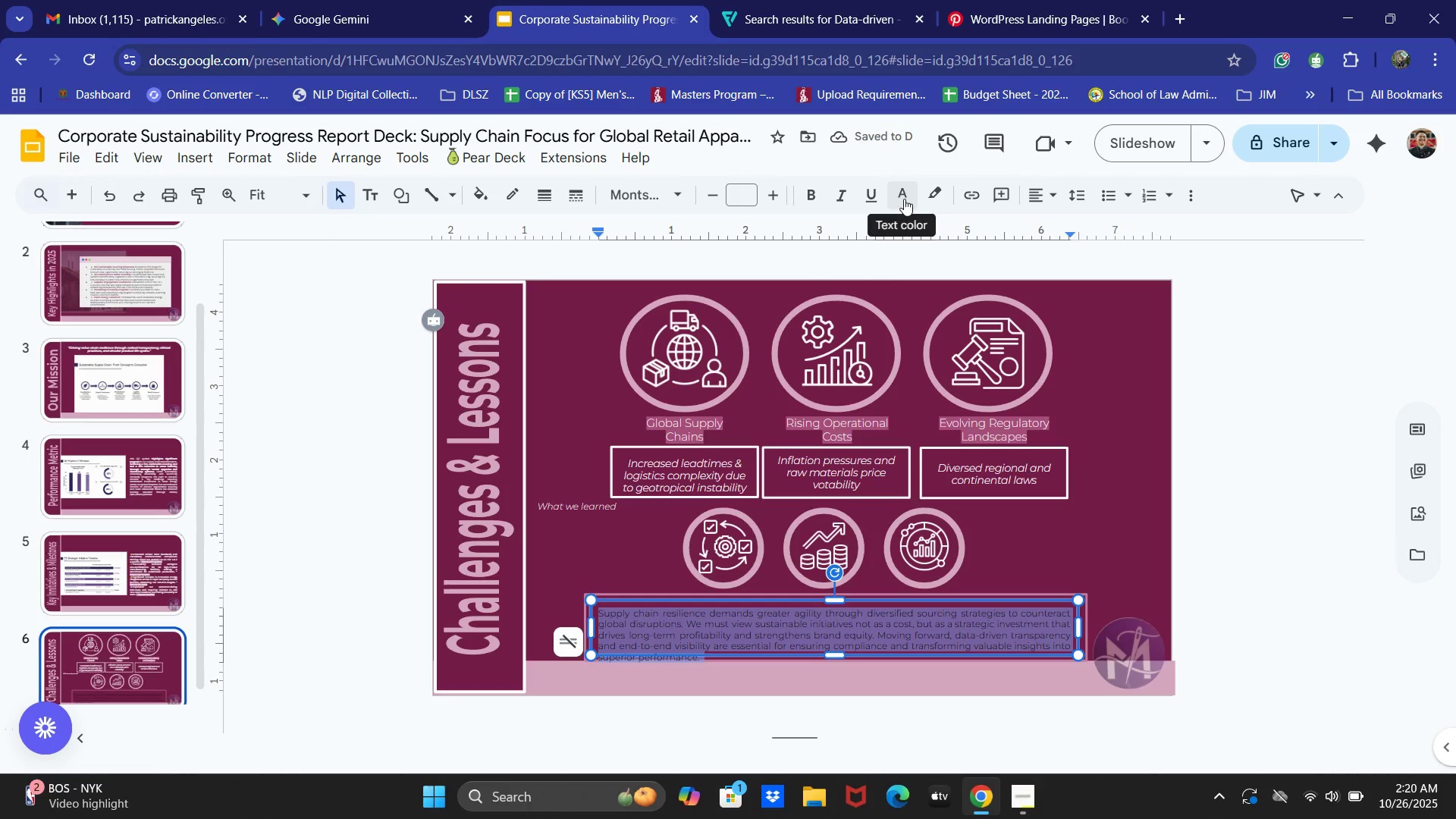 
wait(5.14)
 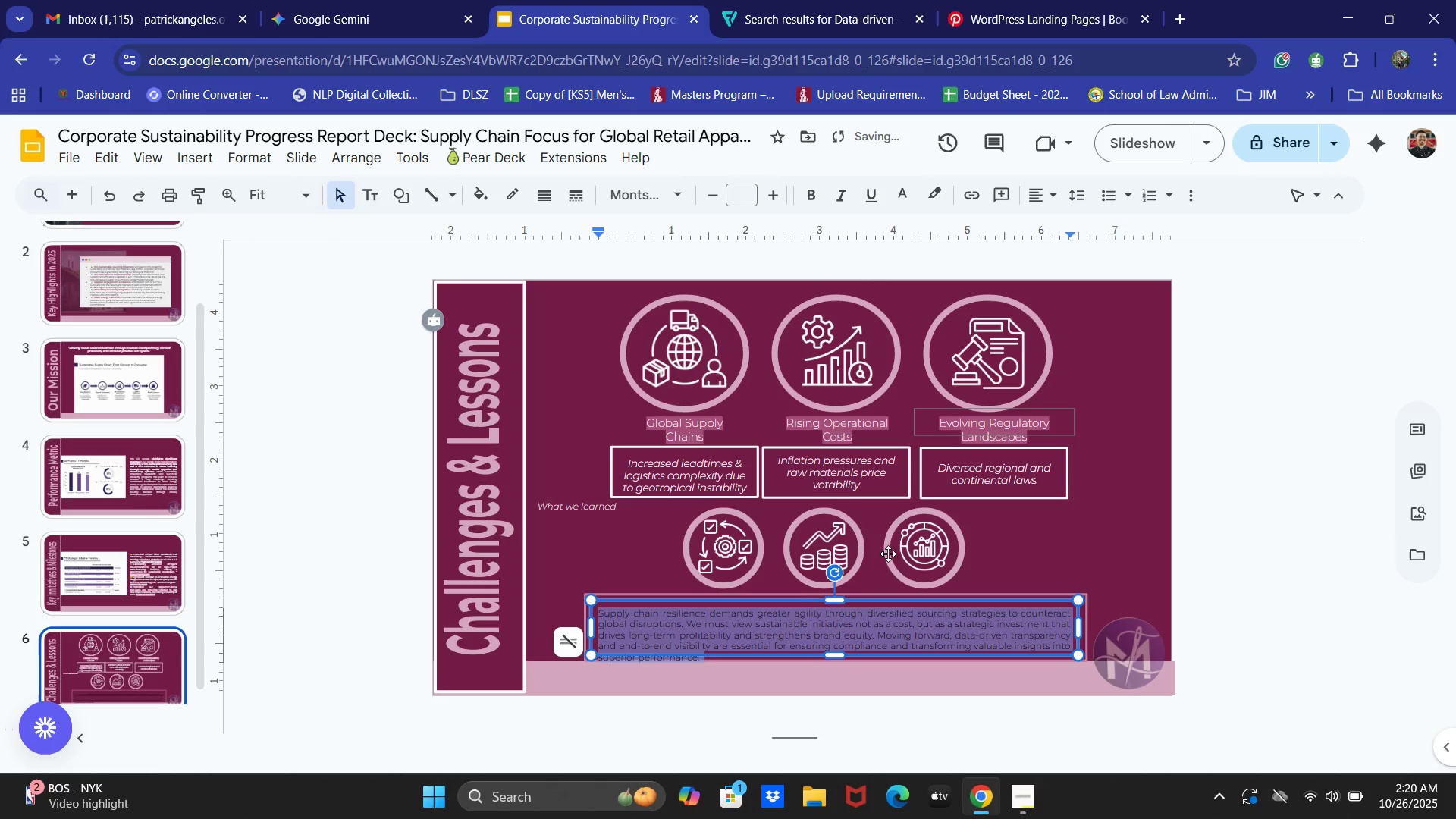 
left_click([620, 602])
 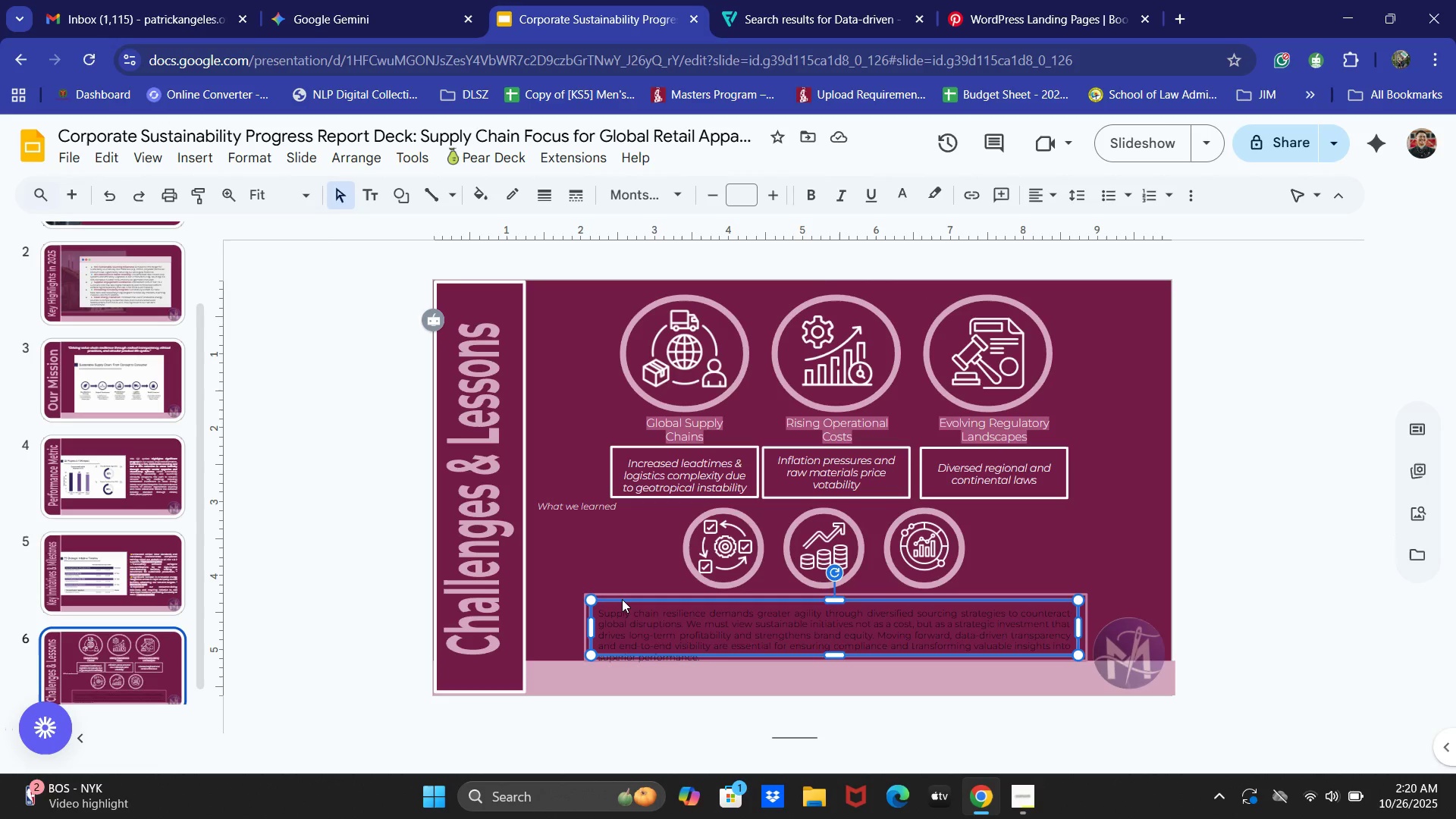 
key(ArrowRight)
 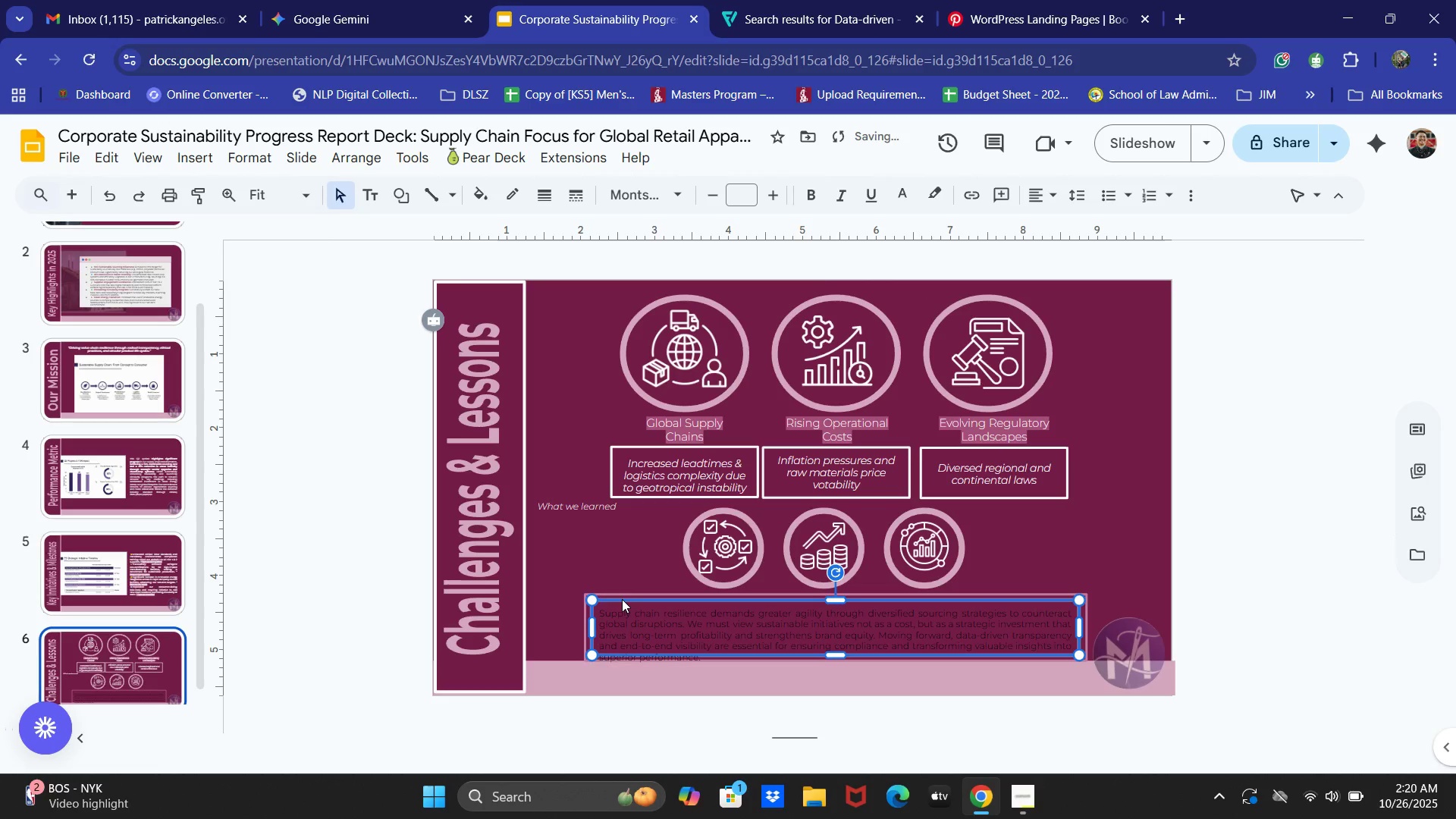 
key(ArrowUp)
 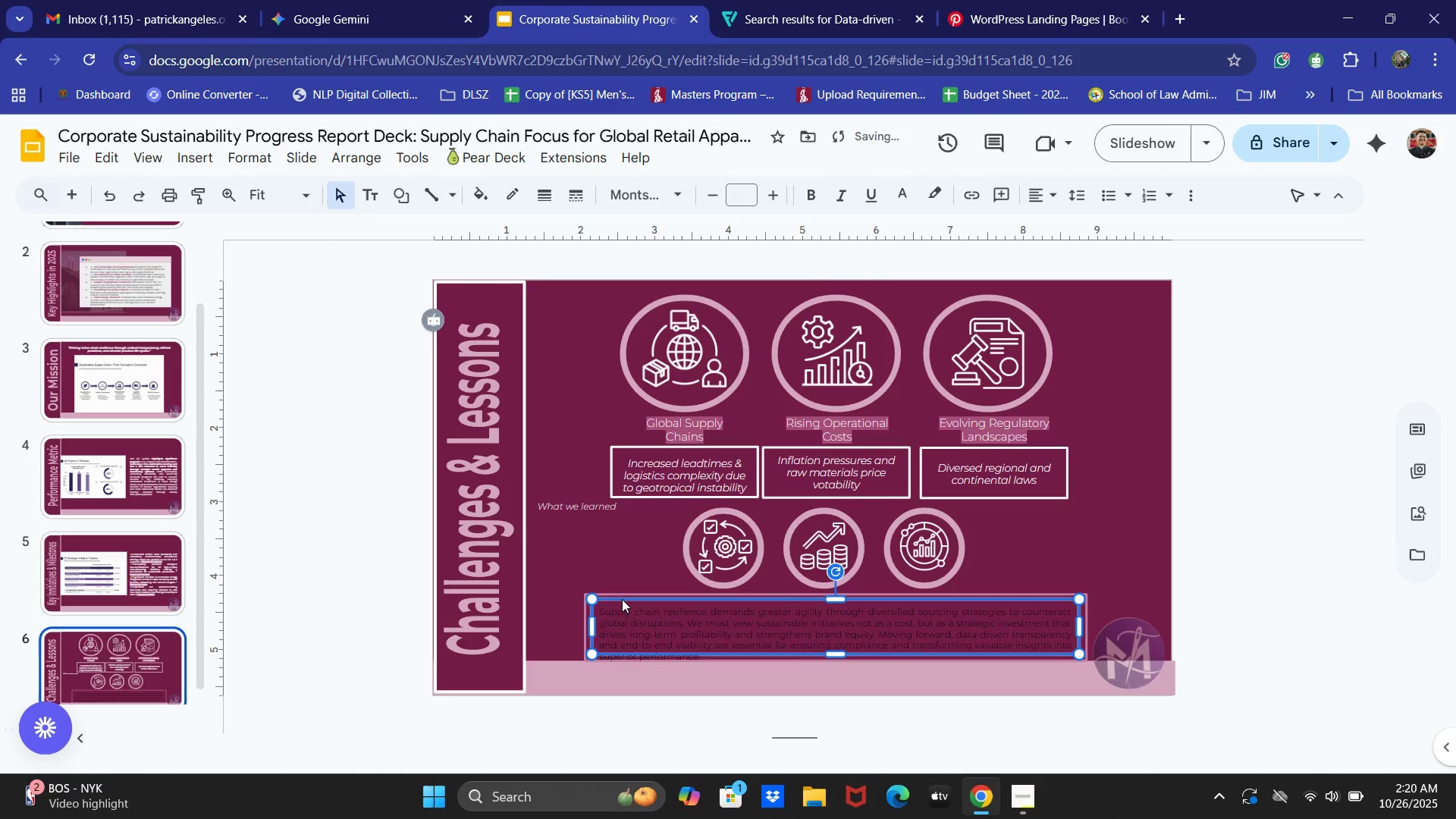 
key(ArrowUp)
 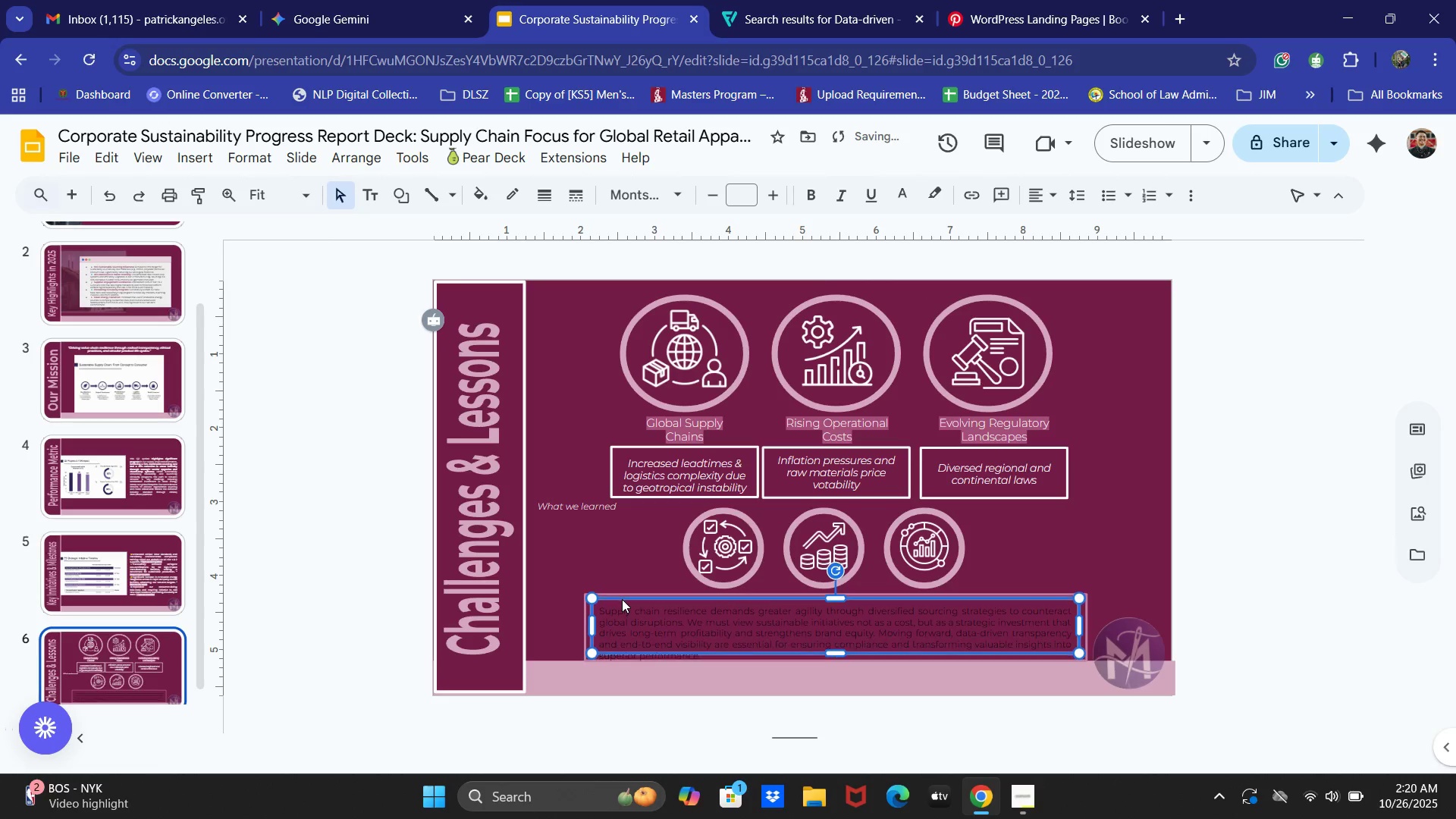 
key(ArrowUp)
 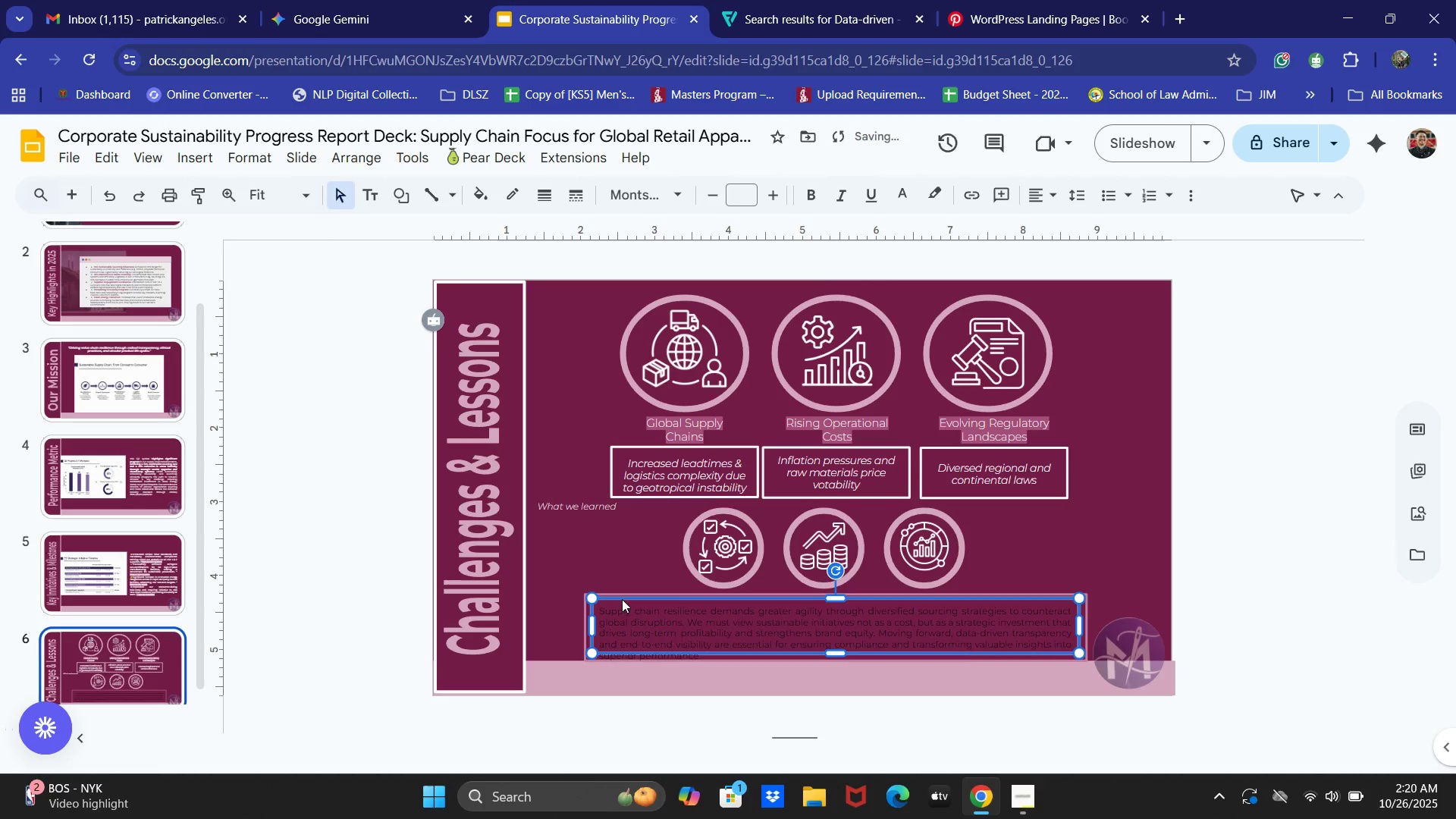 
key(ArrowUp)
 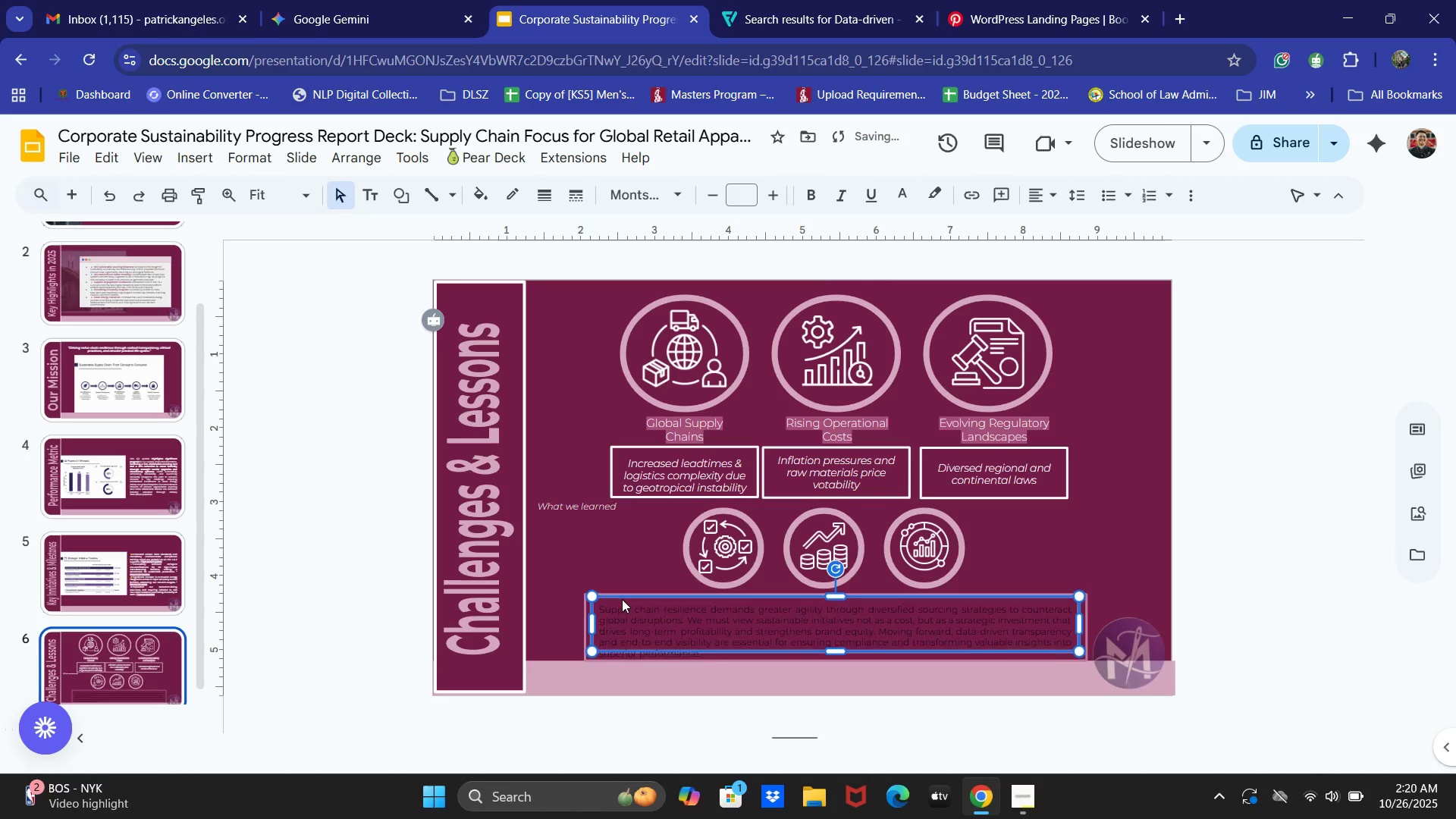 
key(ArrowUp)
 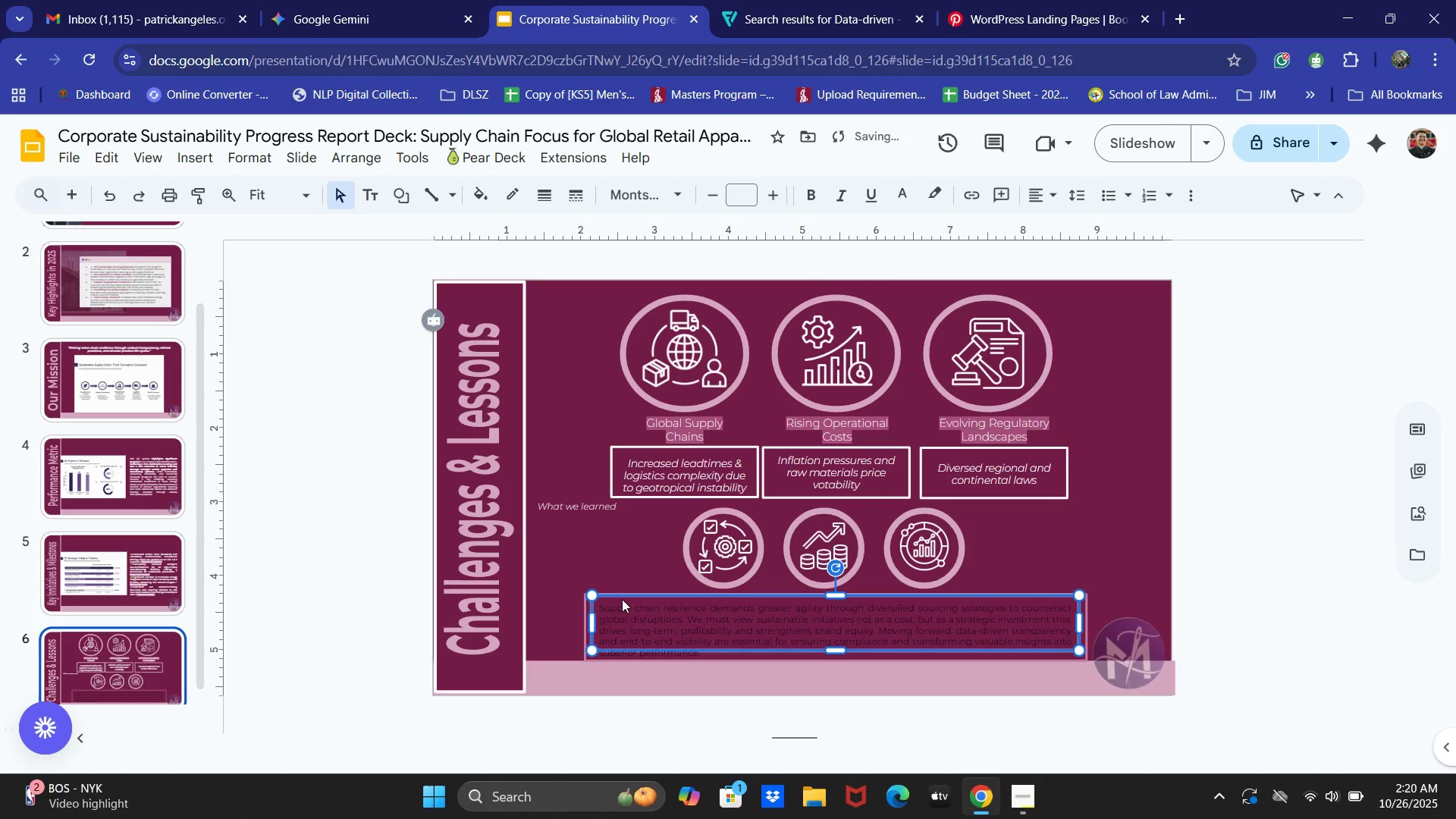 
key(ArrowUp)
 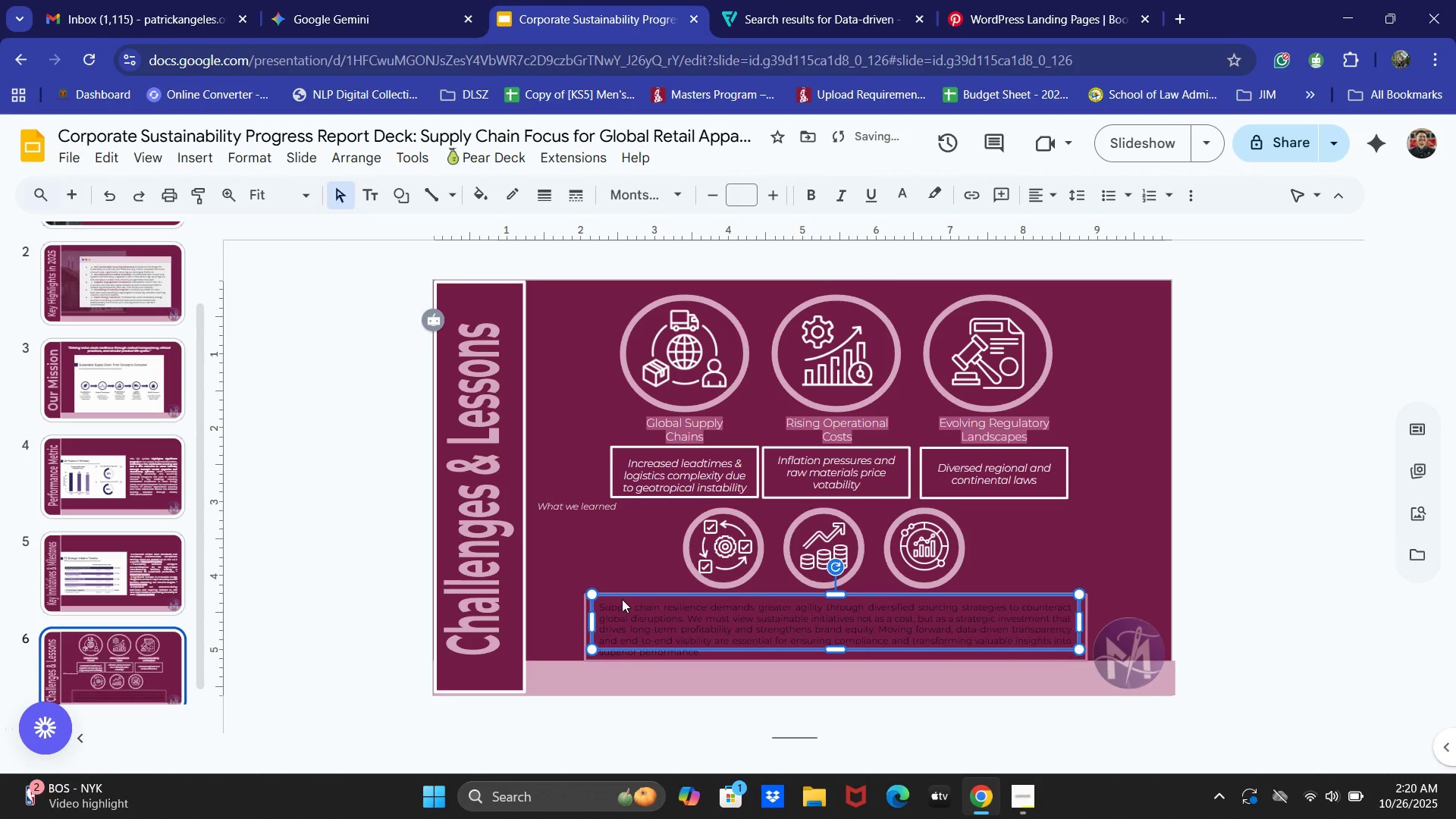 
key(ArrowUp)
 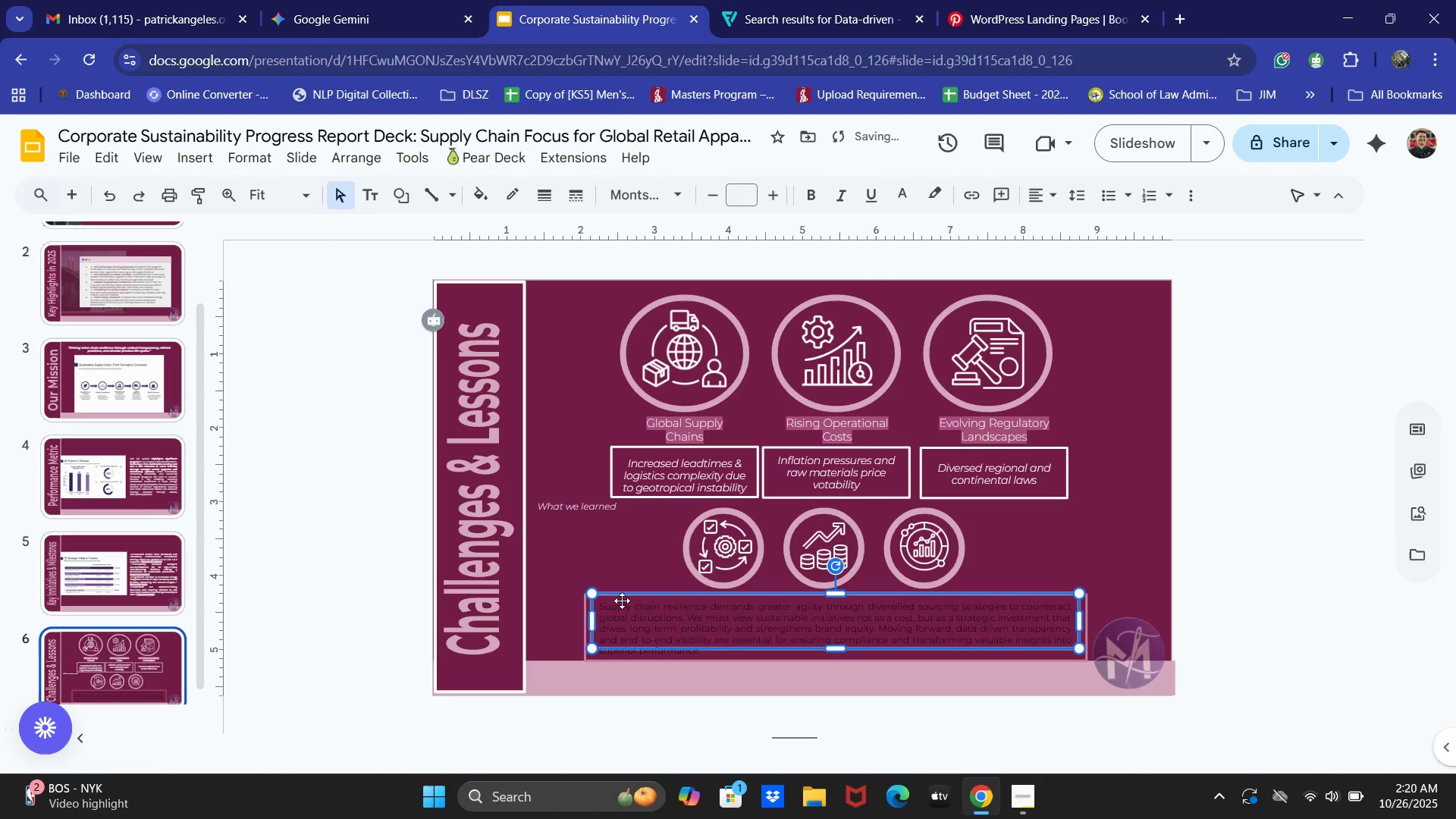 
double_click([623, 607])
 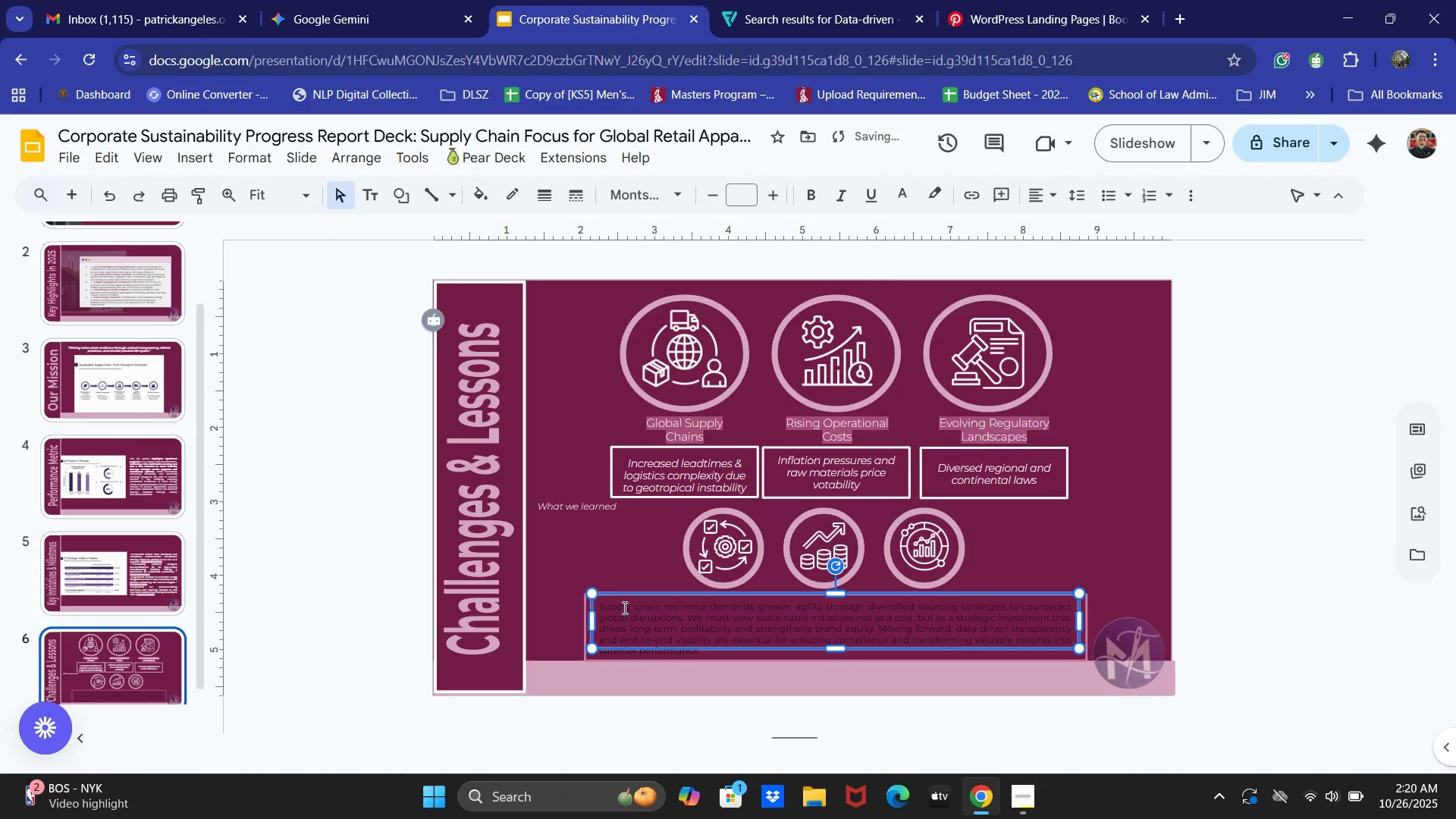 
key(Control+A)
 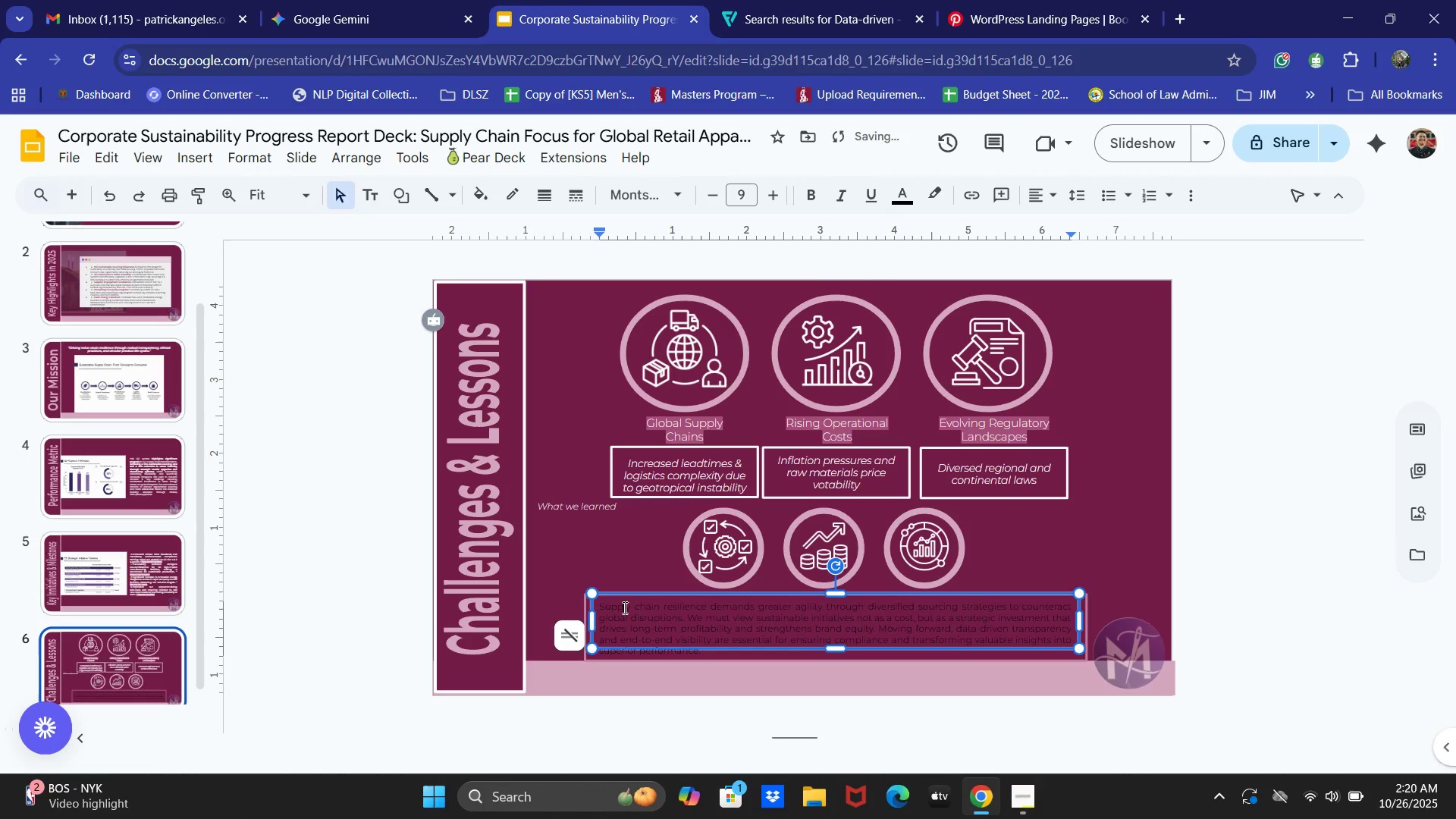 
key(Control+B)
 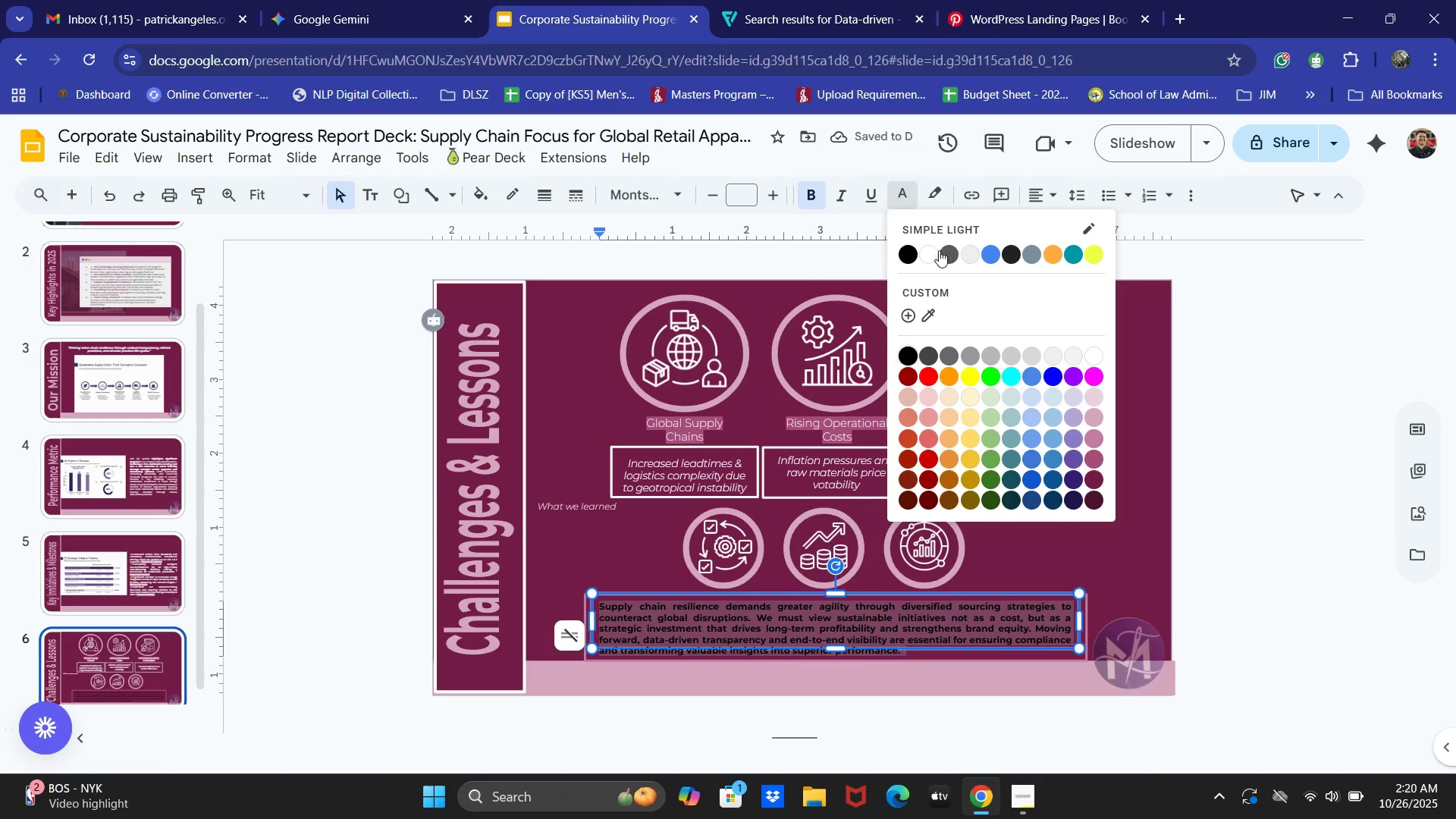 
left_click([403, 465])
 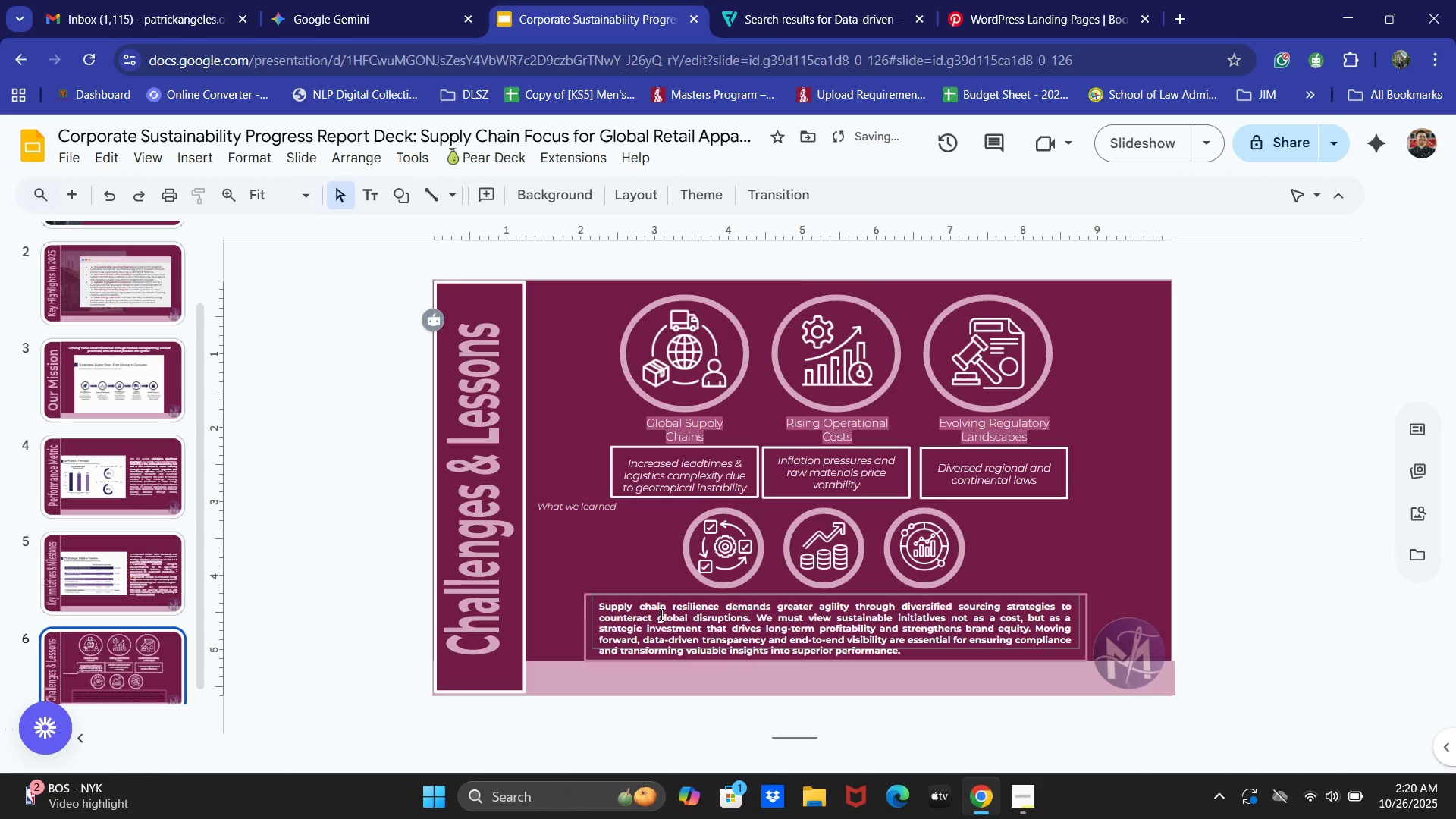 
double_click([660, 616])
 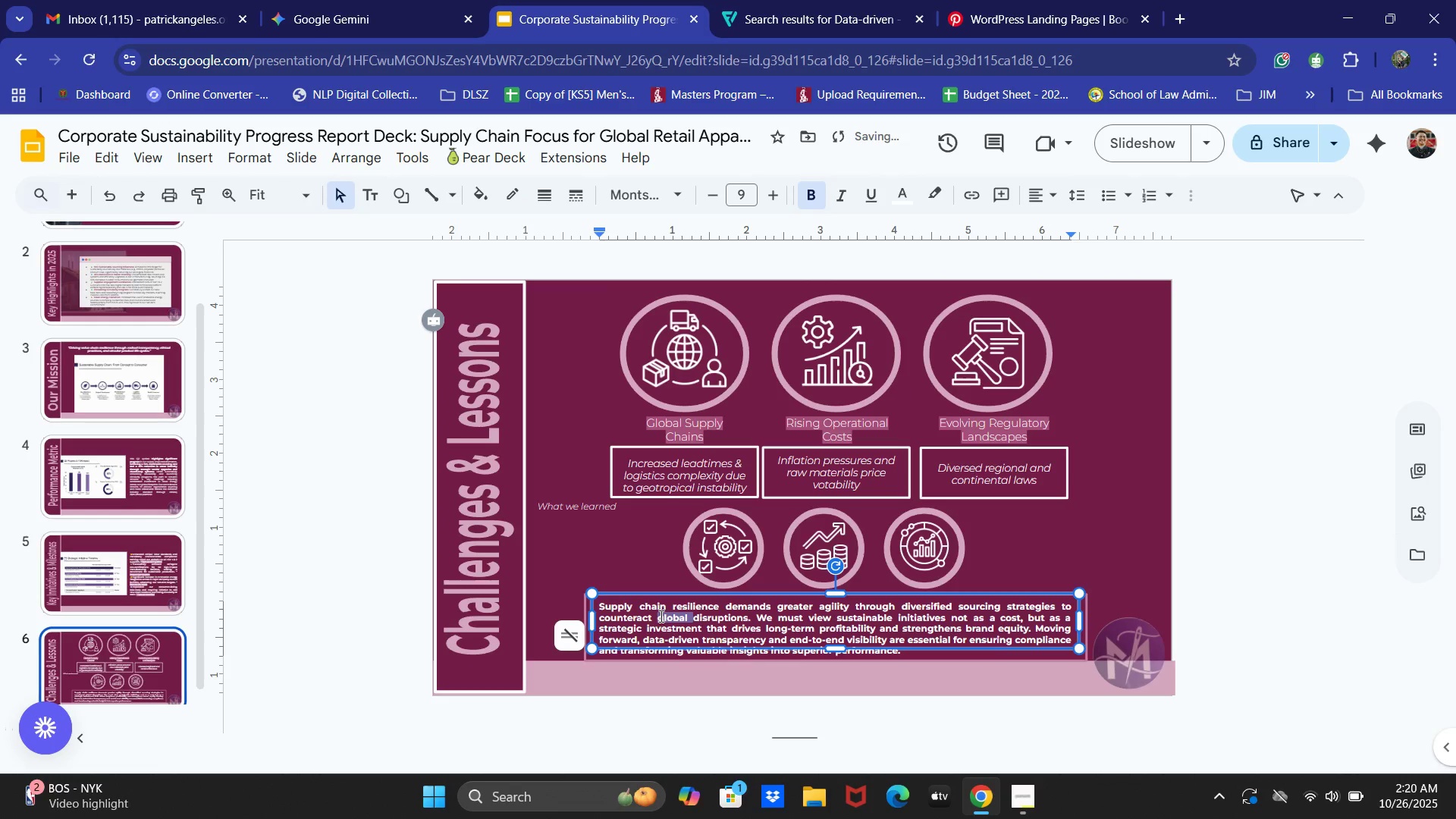 
key(Control+A)
 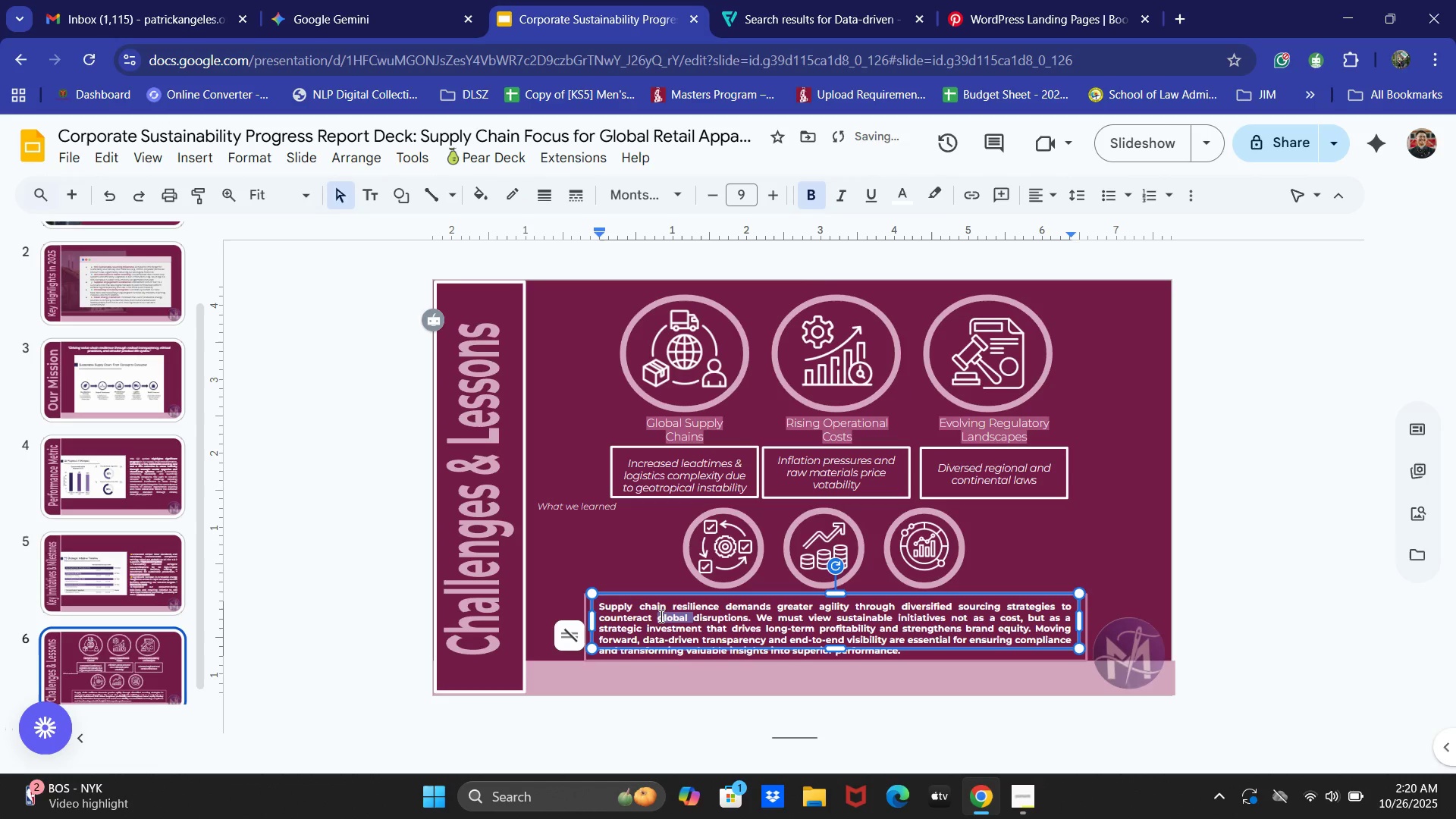 
left_click([906, 193])
 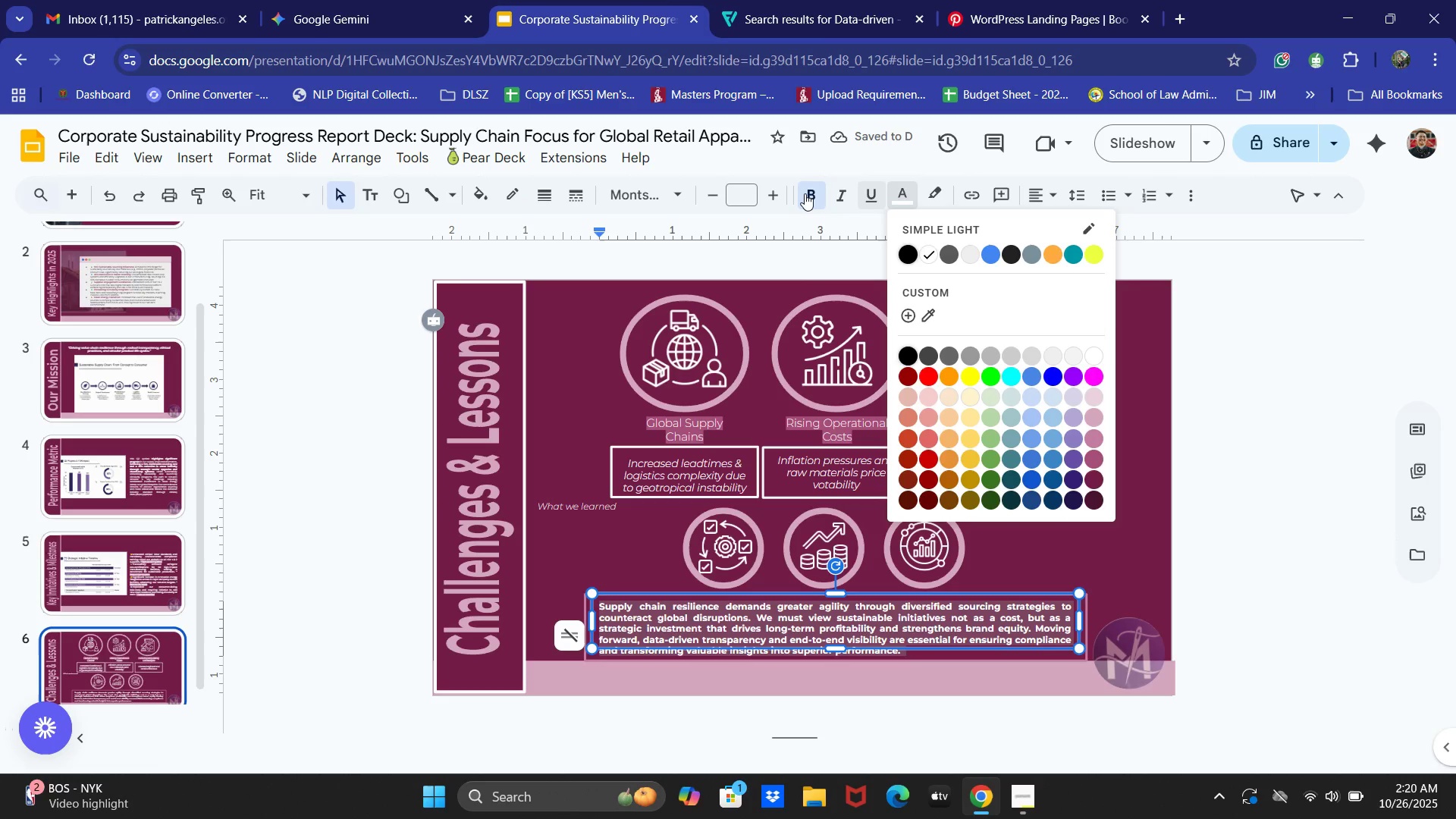 
left_click([805, 193])
 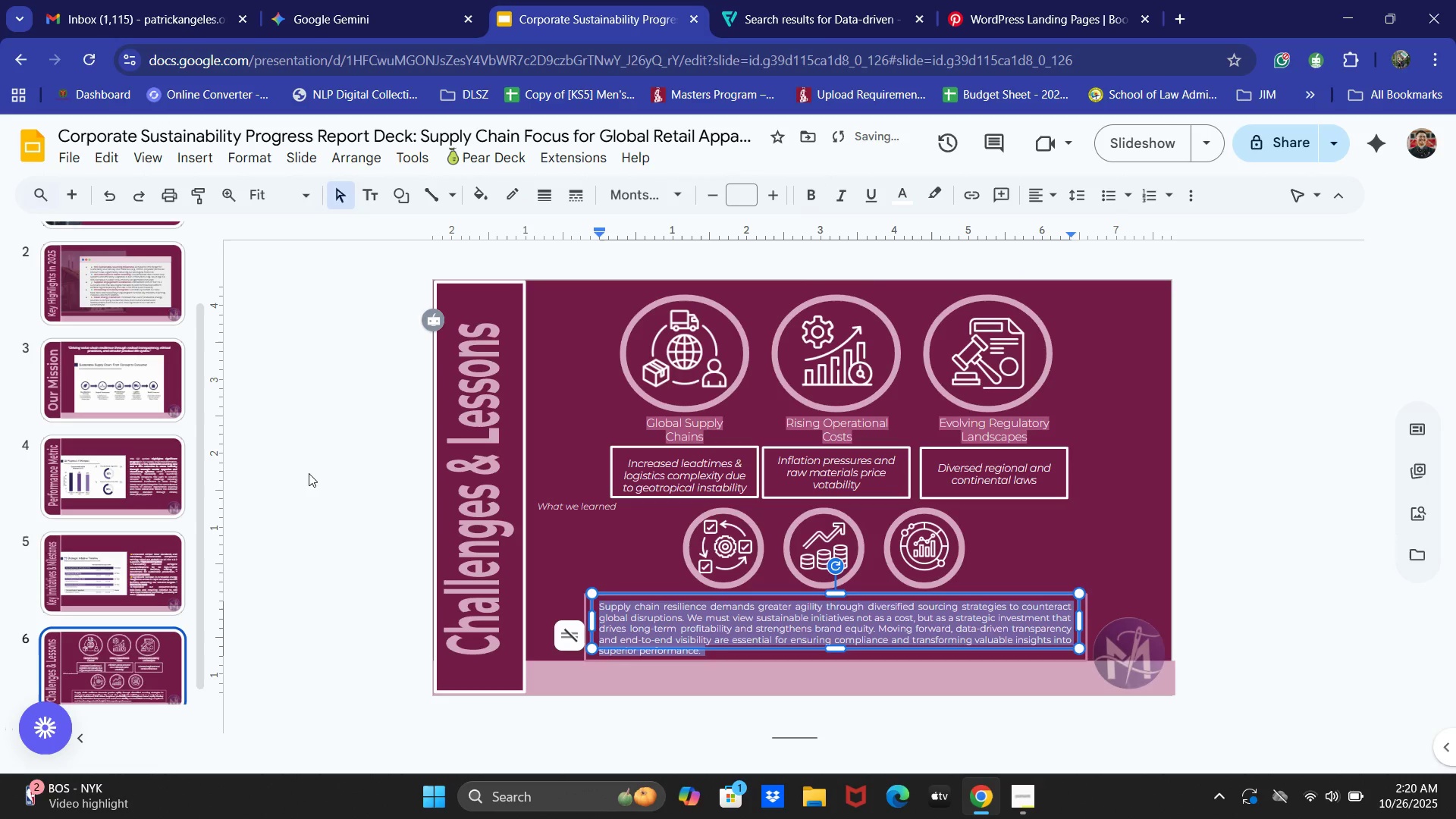 
left_click([354, 458])
 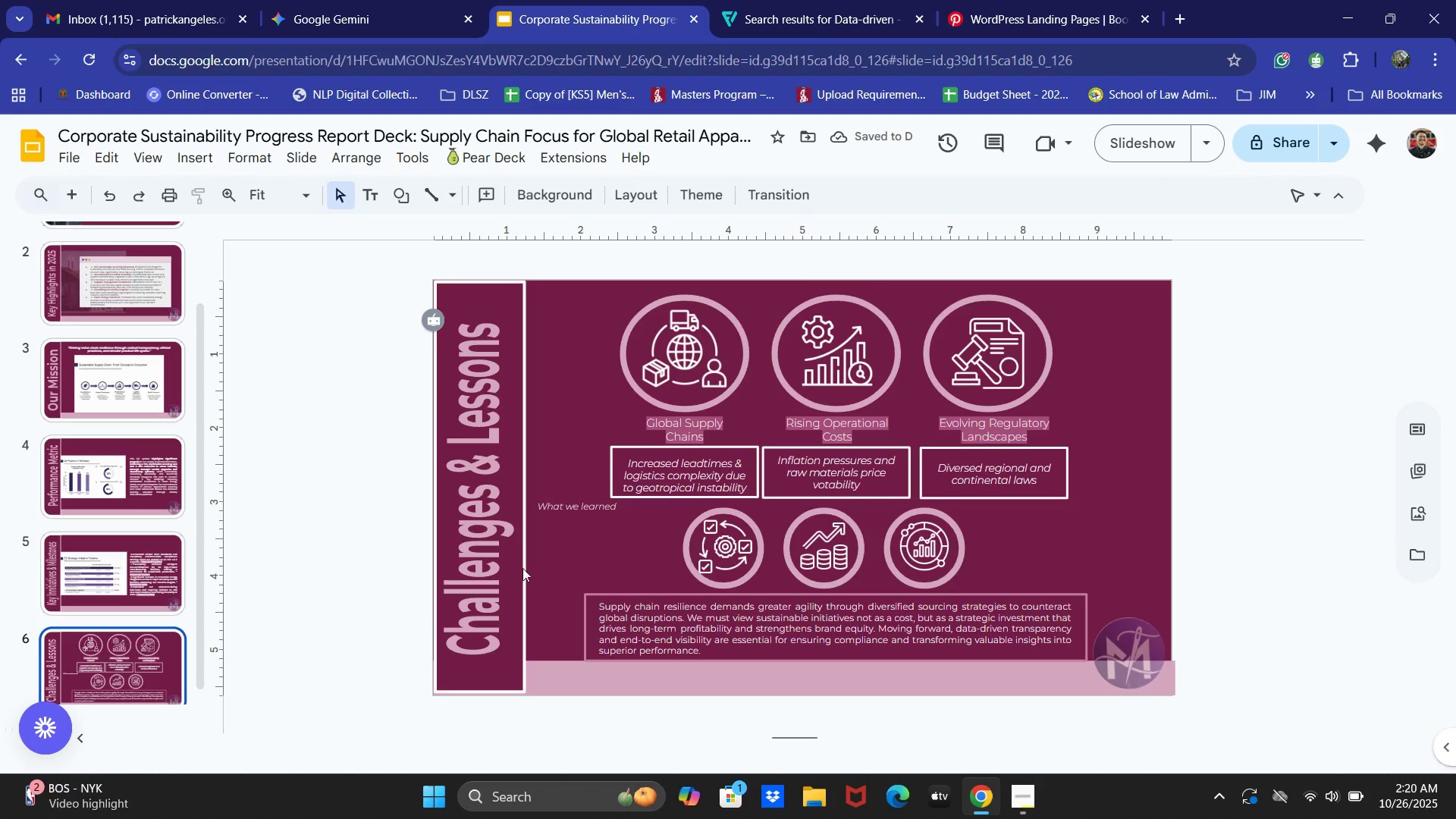 
left_click([646, 623])
 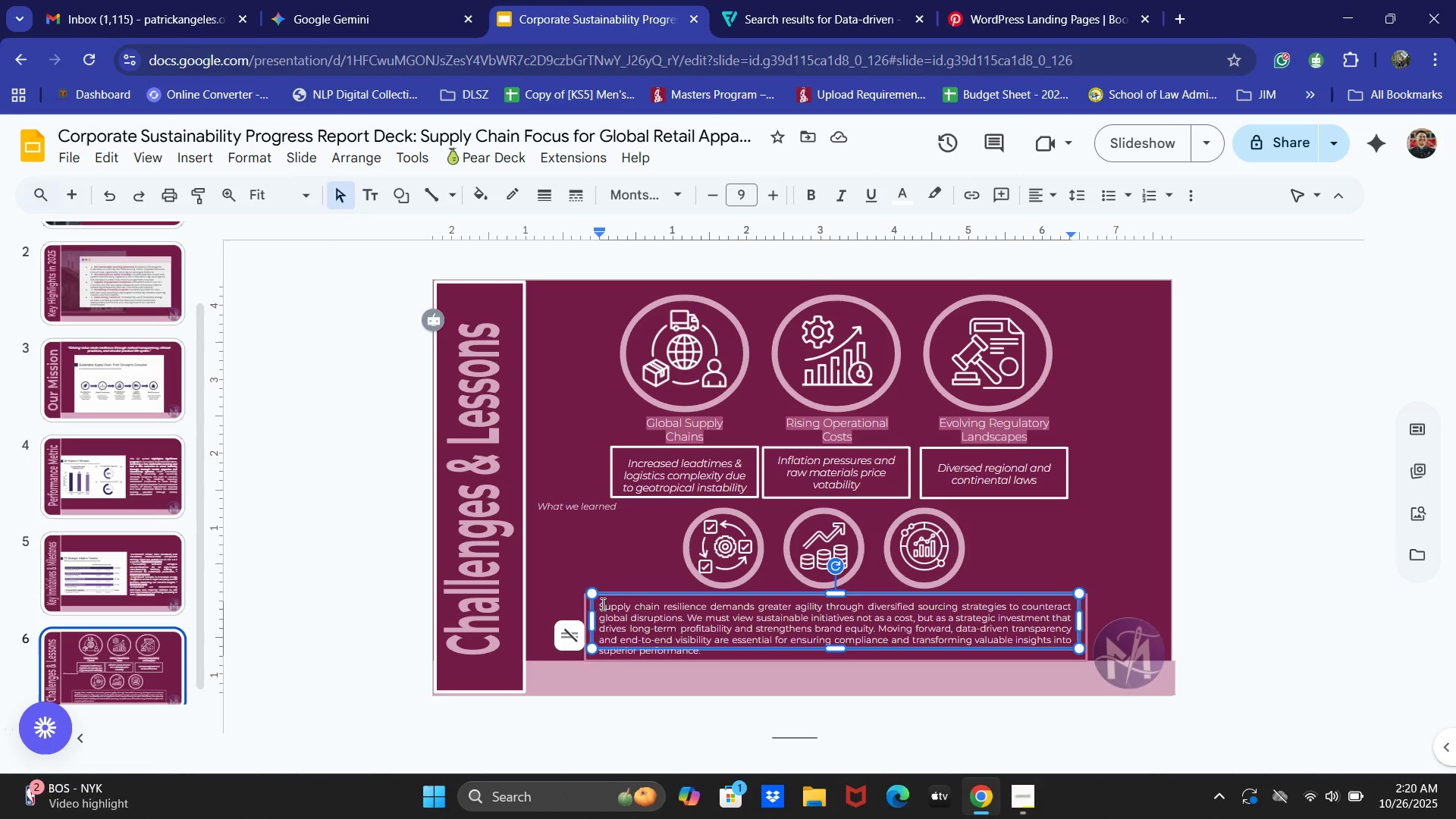 
left_click_drag(start_coordinate=[598, 606], to_coordinate=[681, 615])
 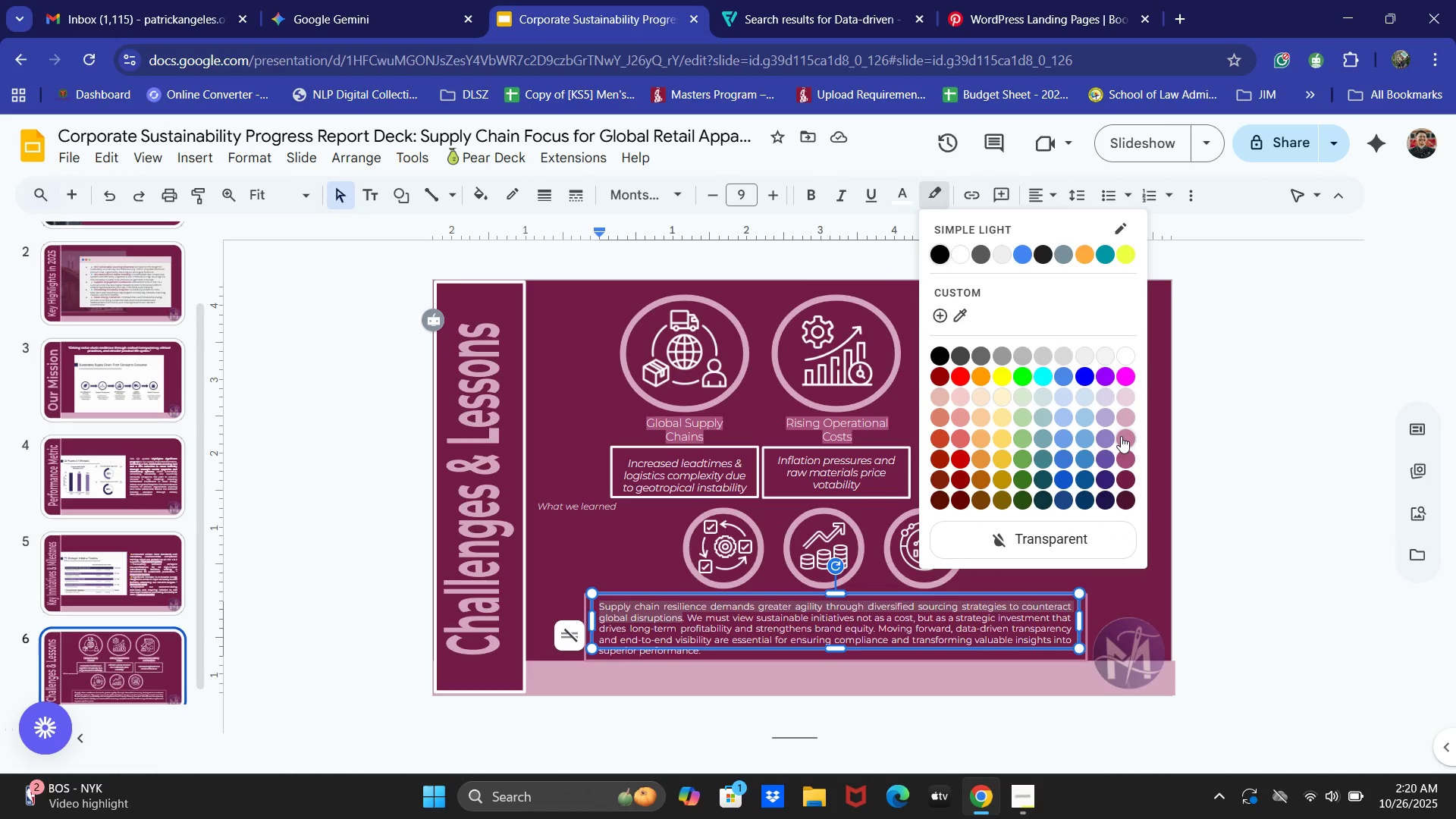 
left_click([363, 538])
 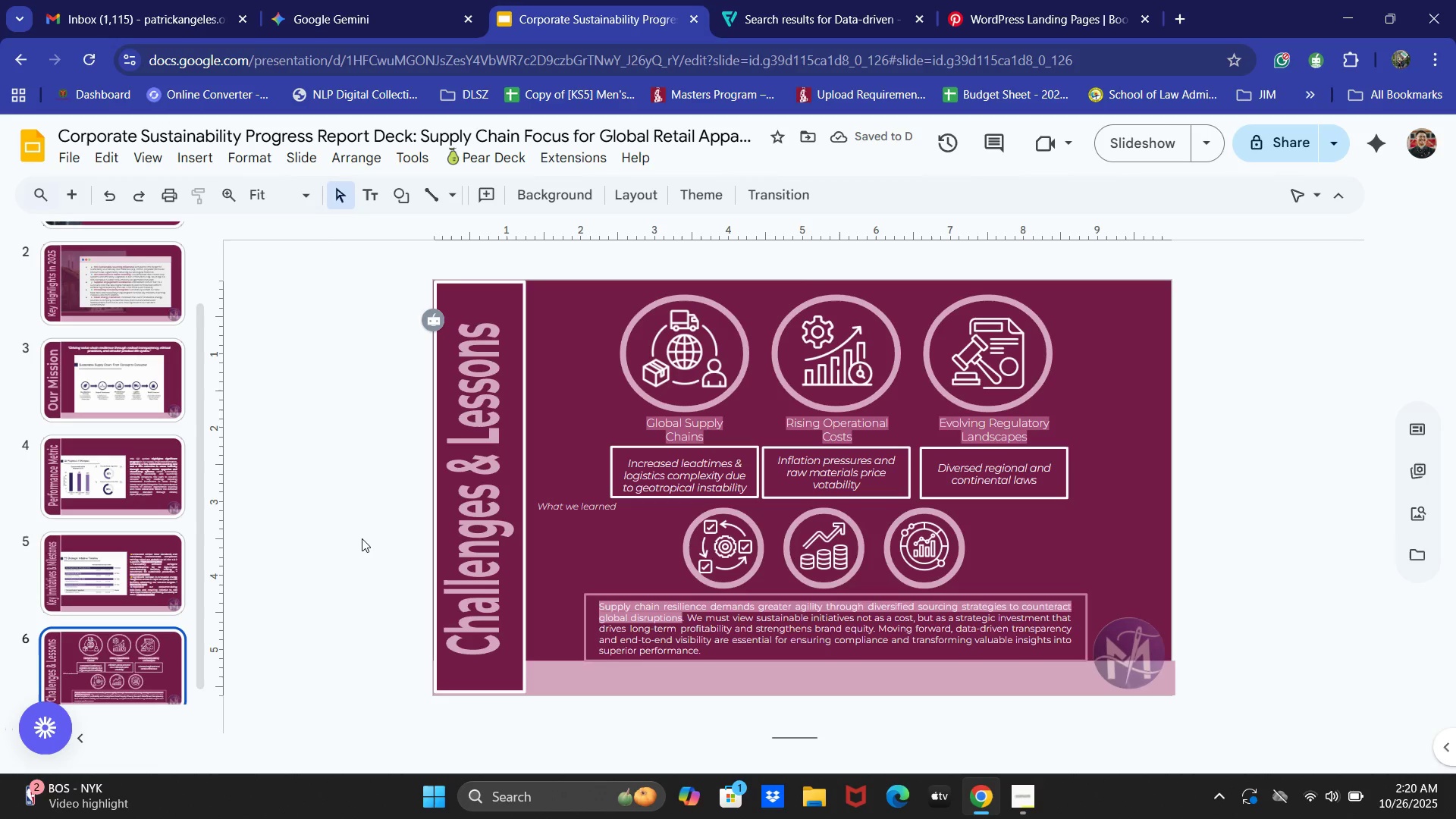 
wait(5.52)
 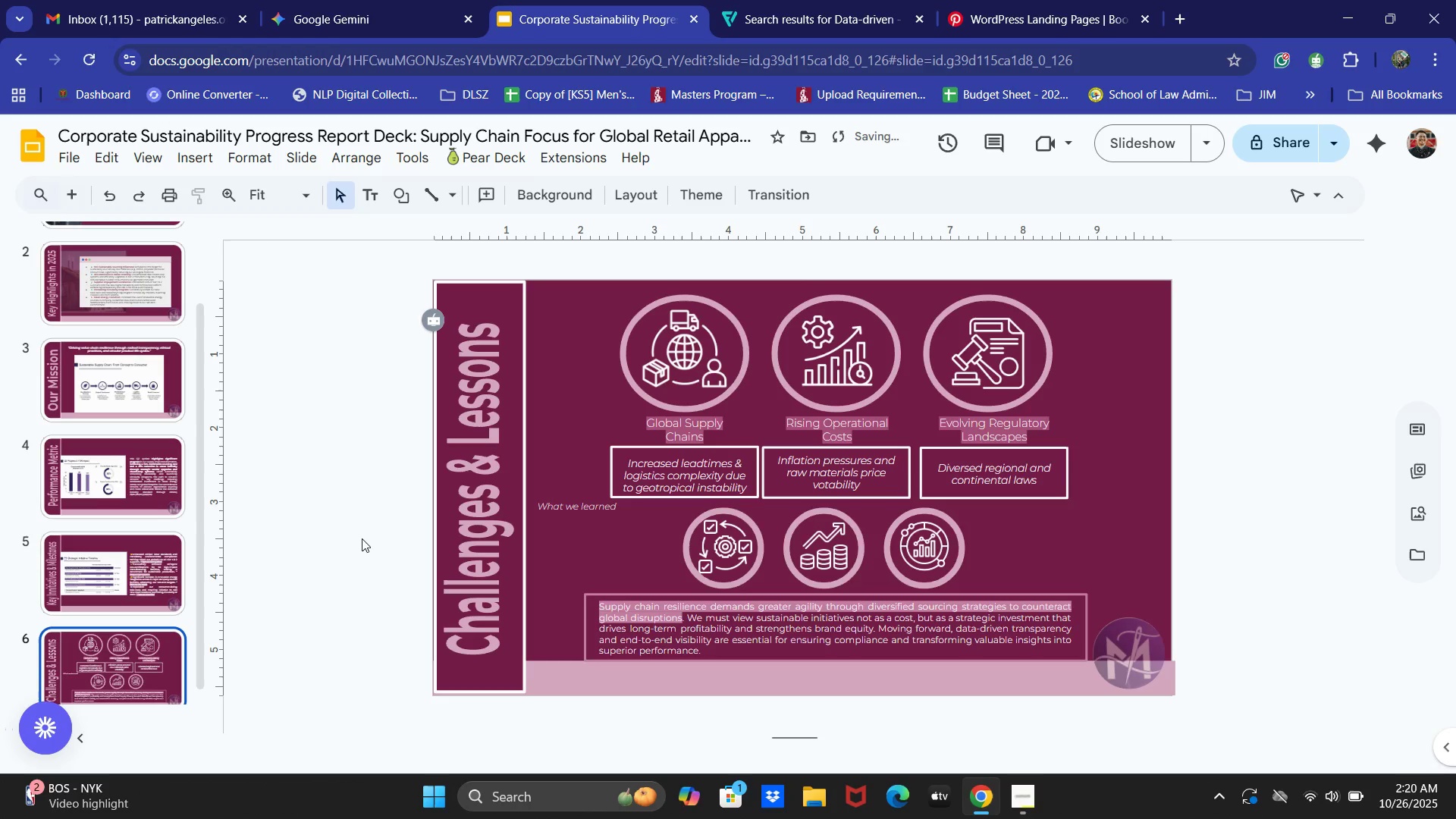 
left_click([1028, 792])